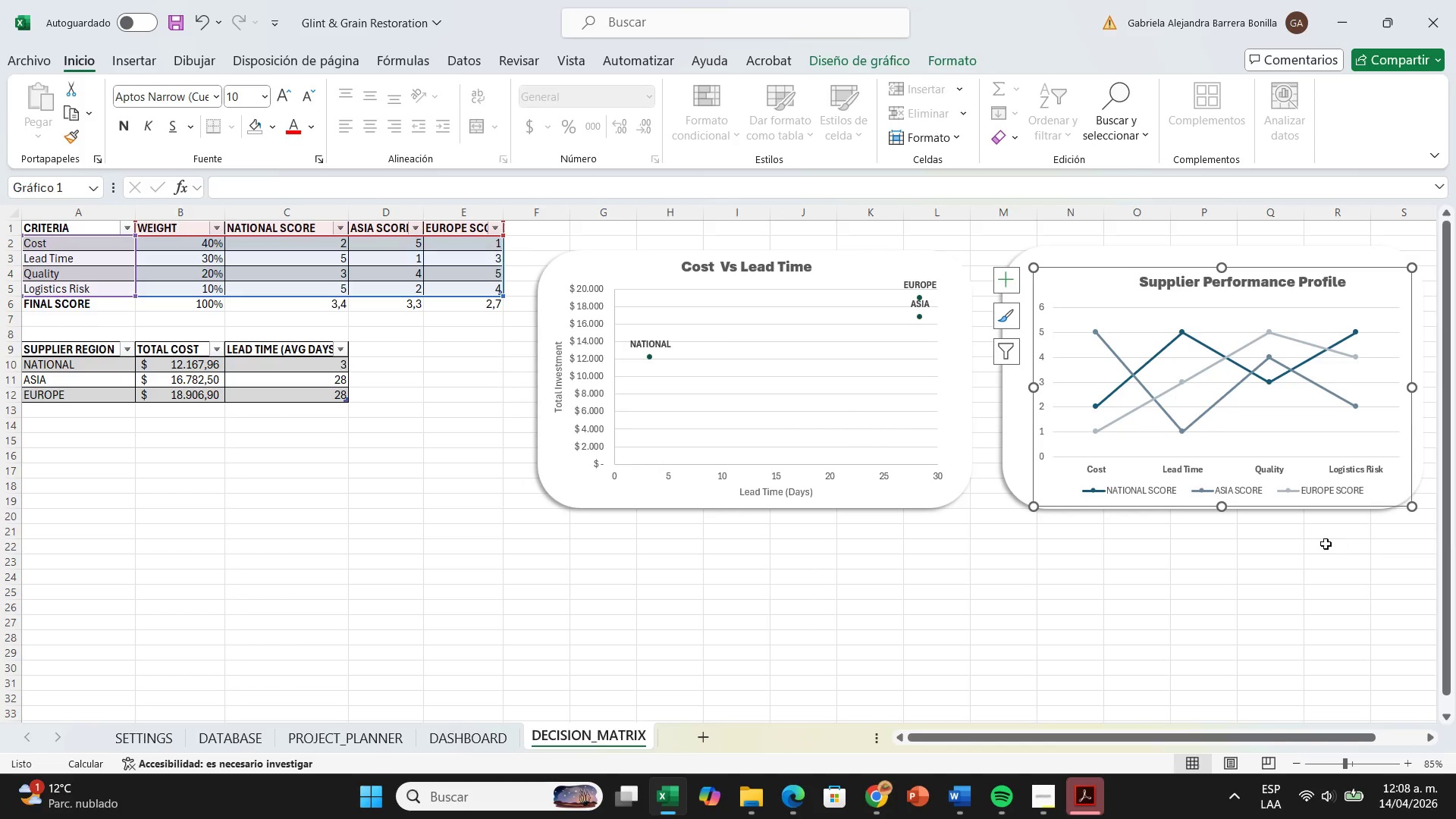 
left_click([1255, 595])
 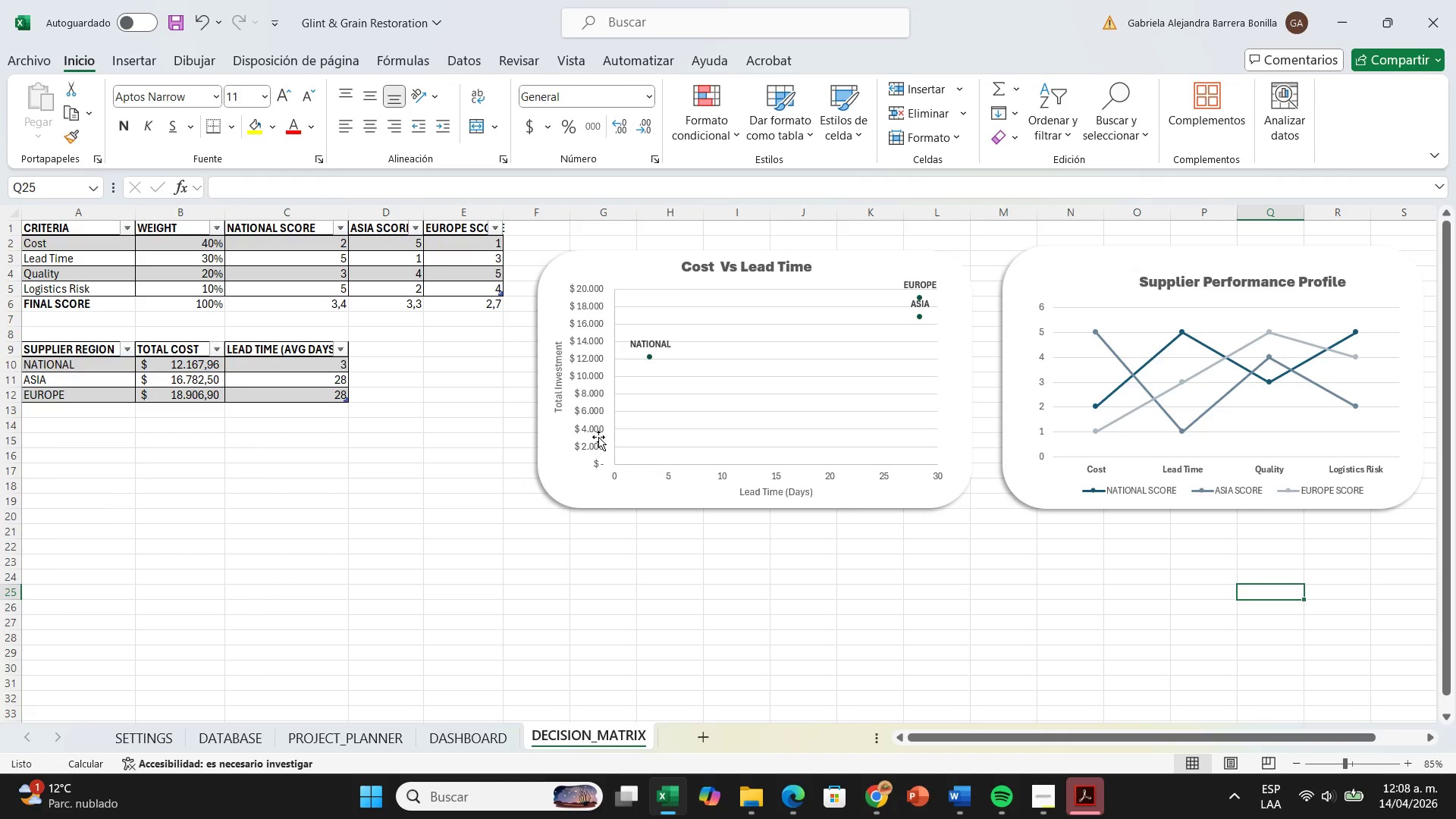 
scroll: coordinate [664, 547], scroll_direction: up, amount: 2.0
 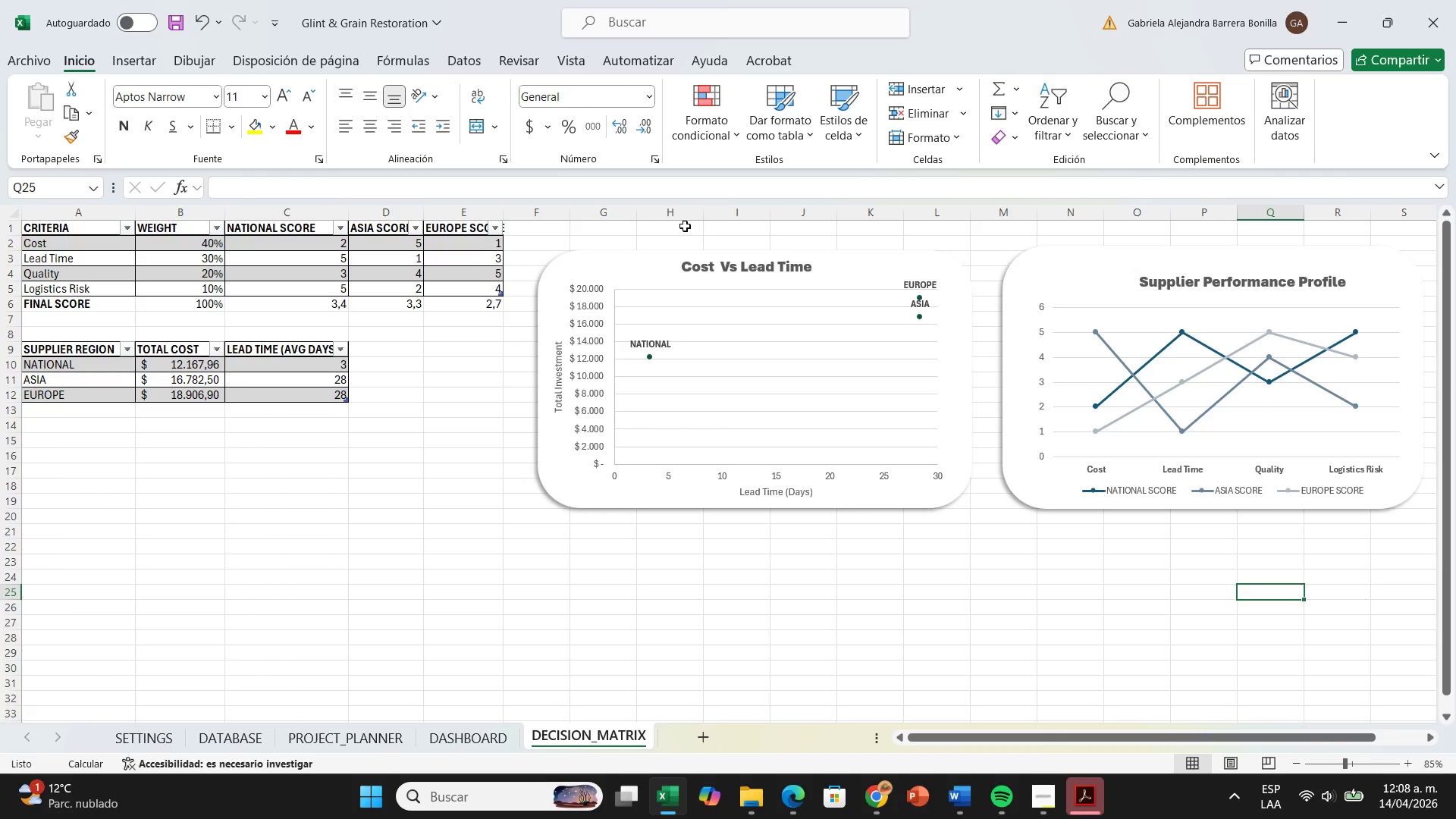 
wait(5.58)
 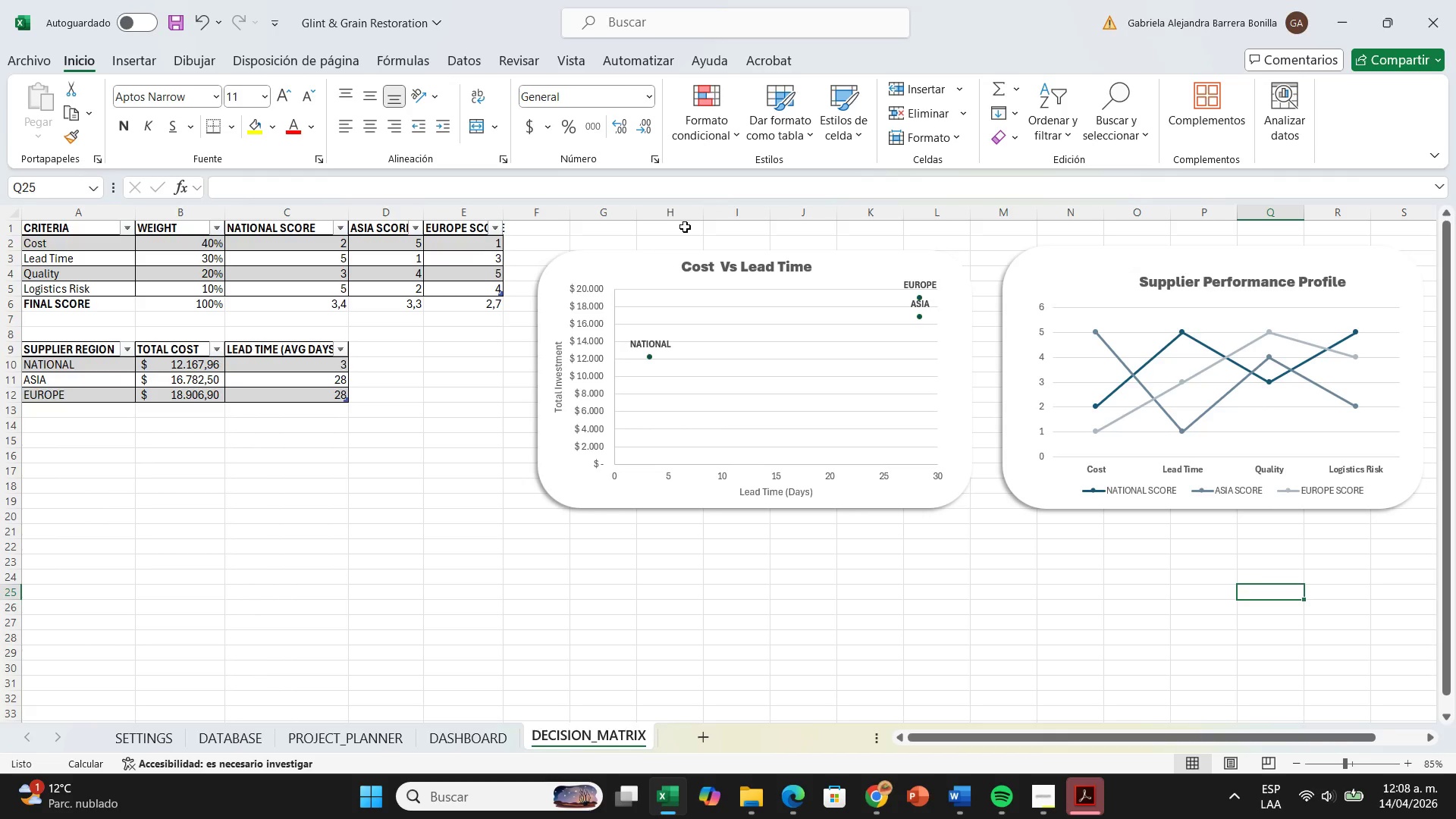 
left_click([607, 261])
 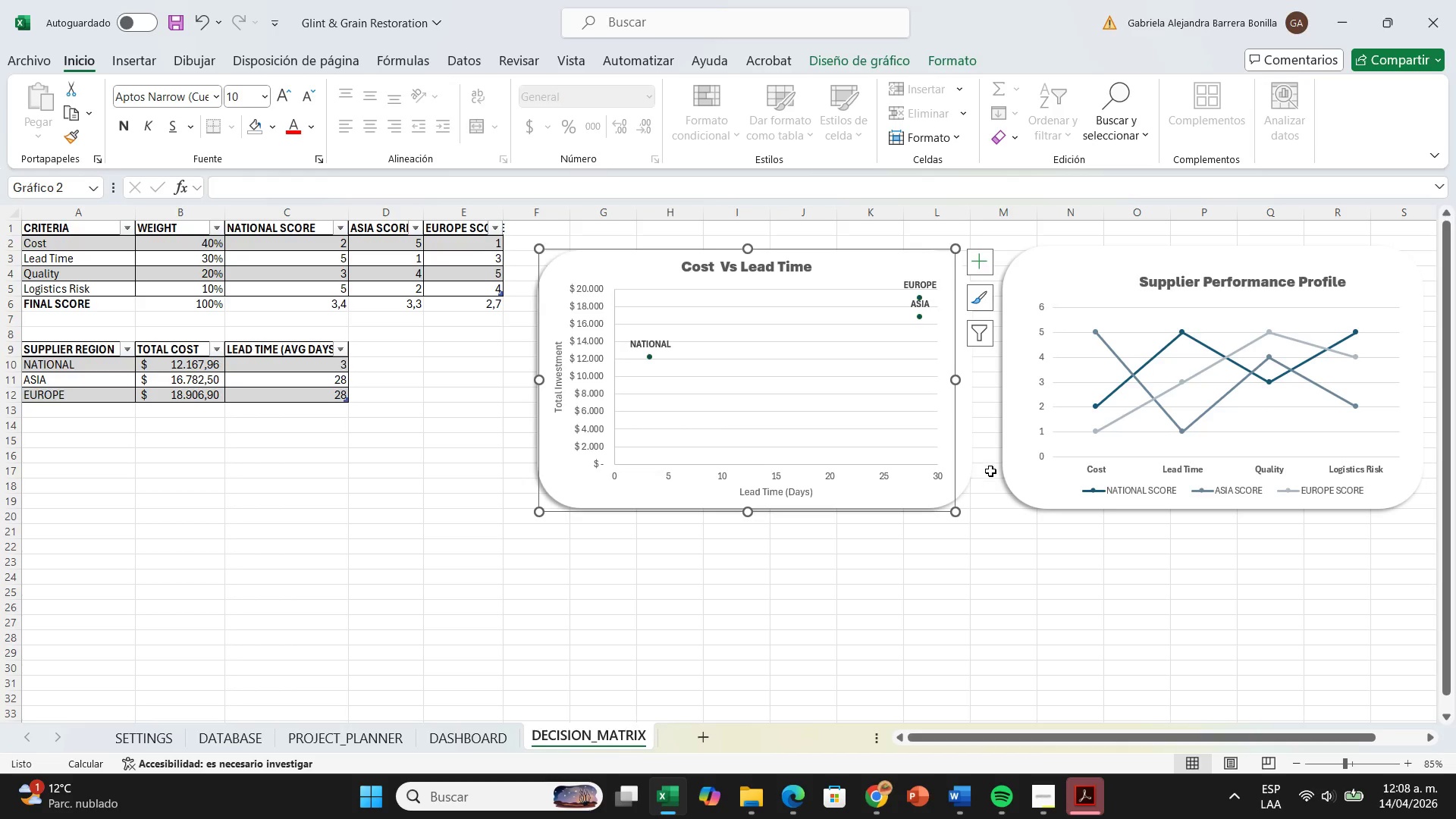 
left_click([961, 468])
 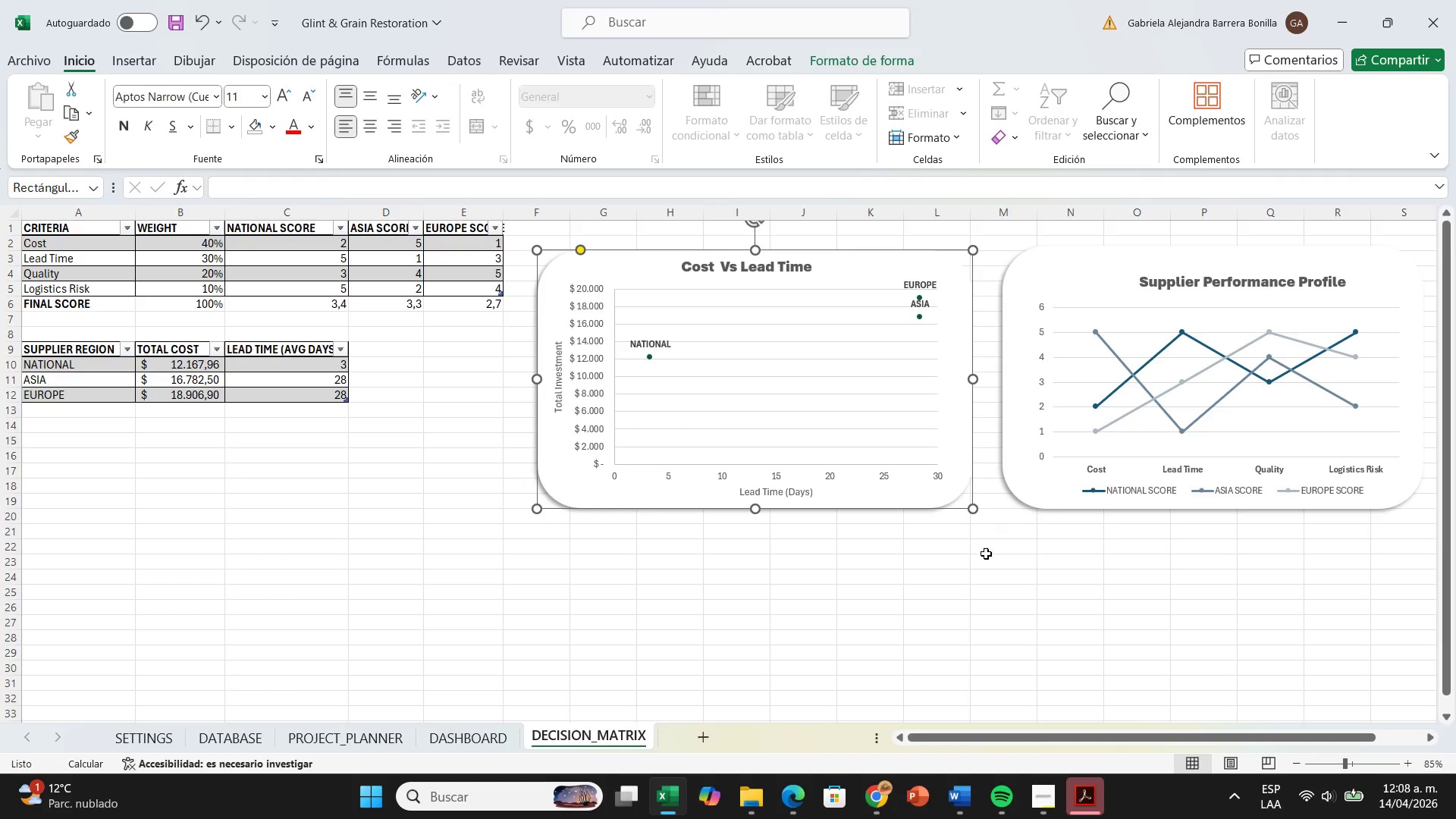 
left_click([986, 554])
 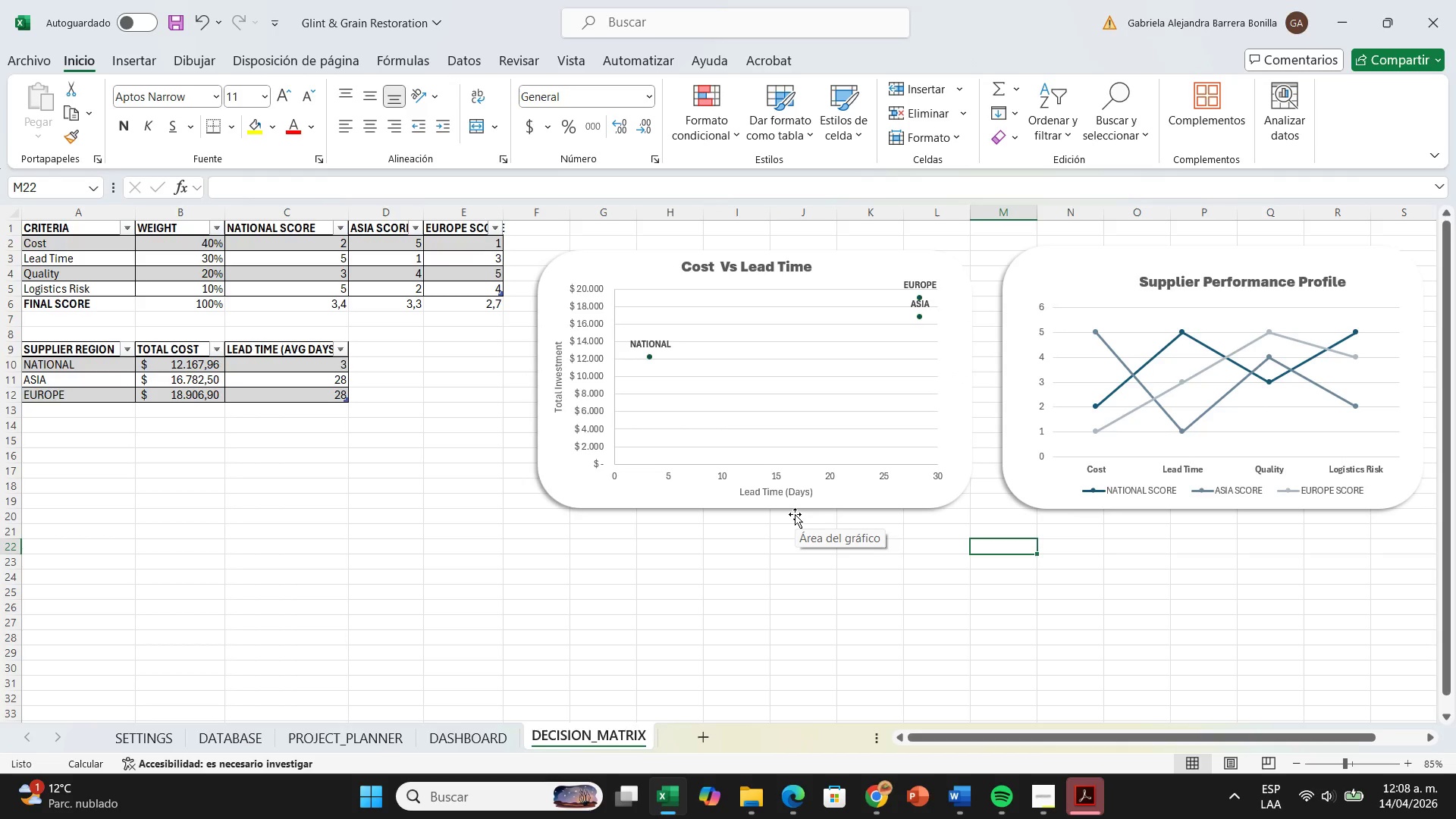 
left_click([435, 397])
 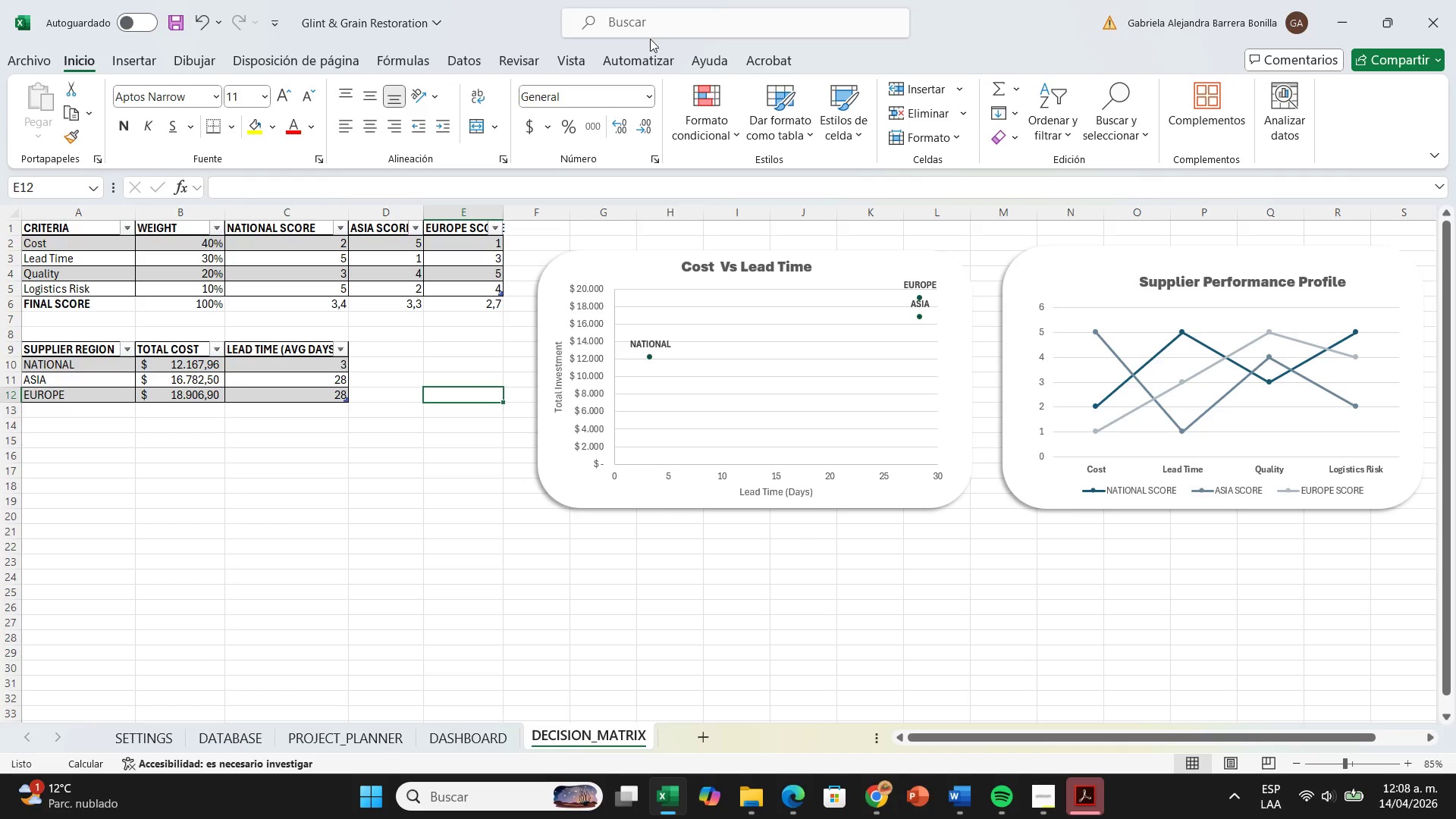 
left_click([570, 64])
 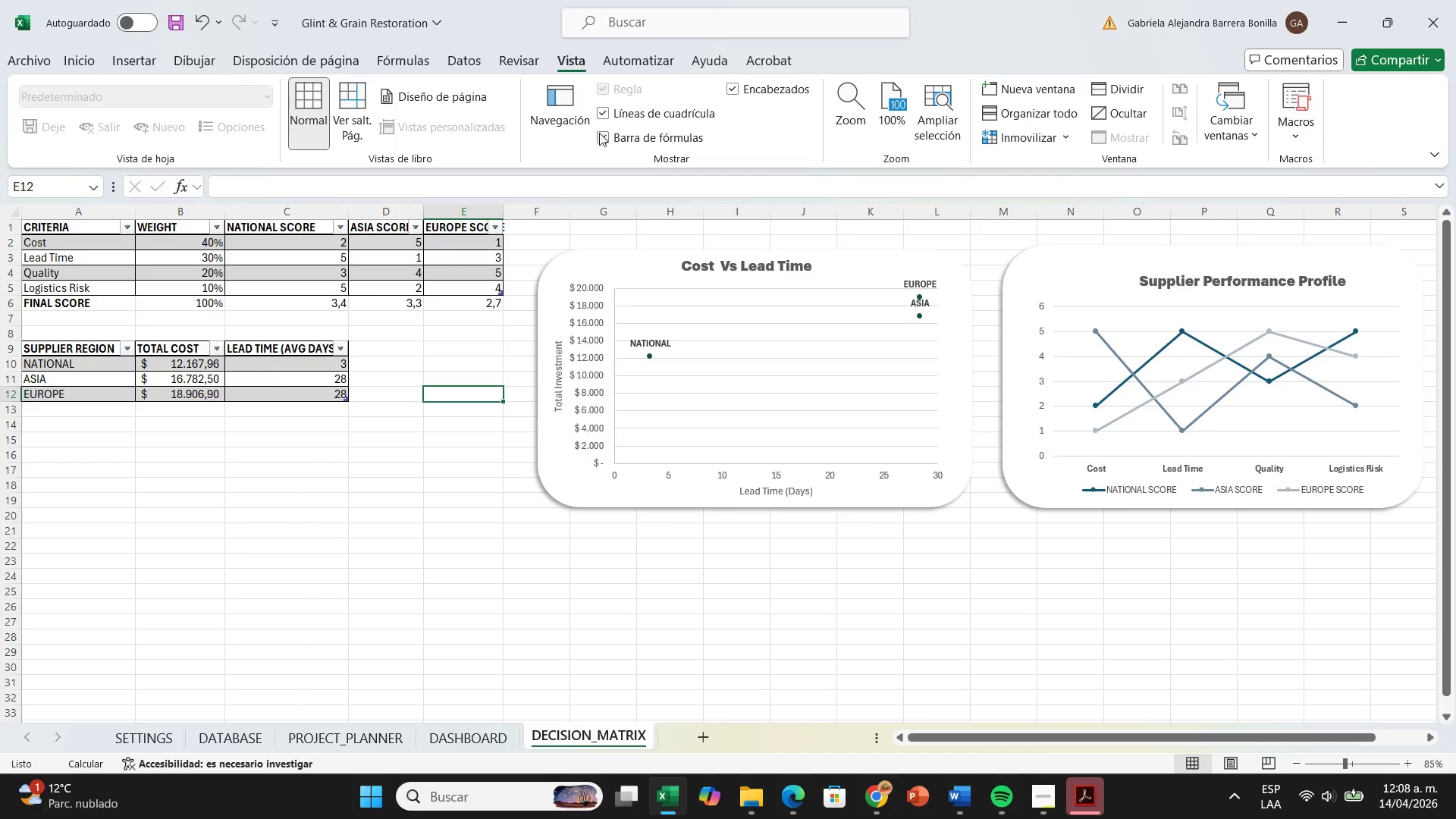 
left_click([607, 115])
 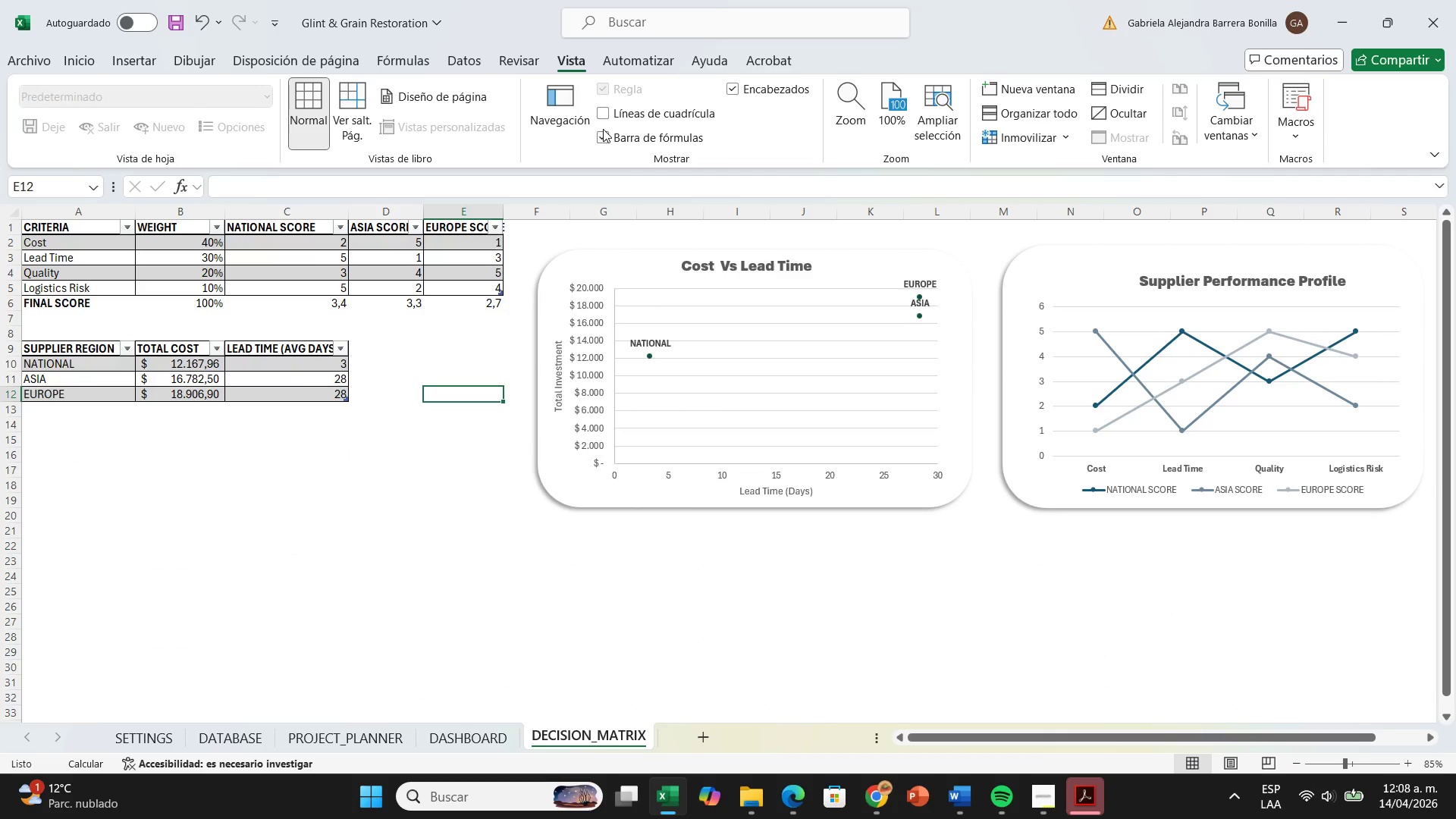 
left_click([603, 129])
 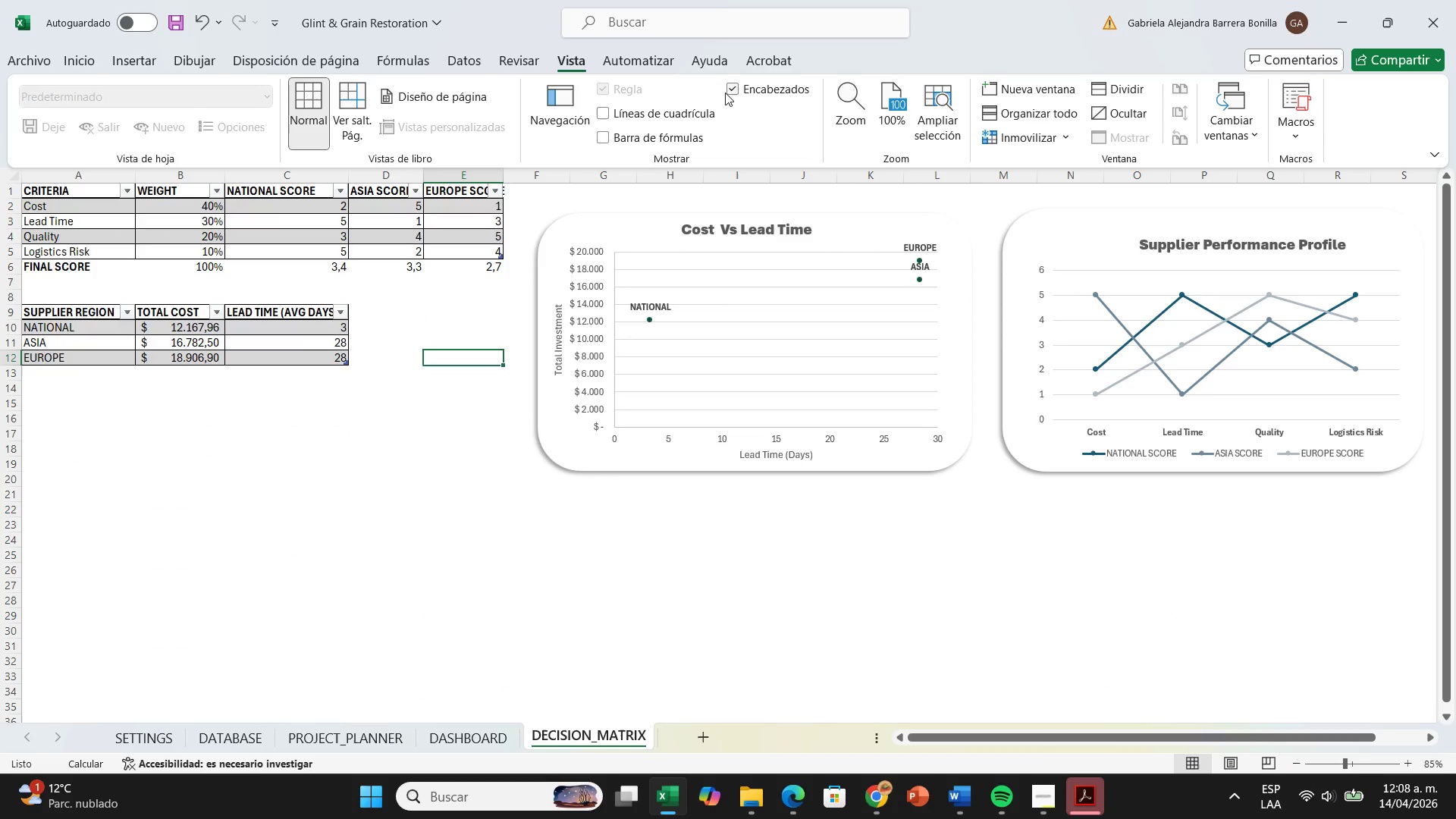 
left_click([726, 90])
 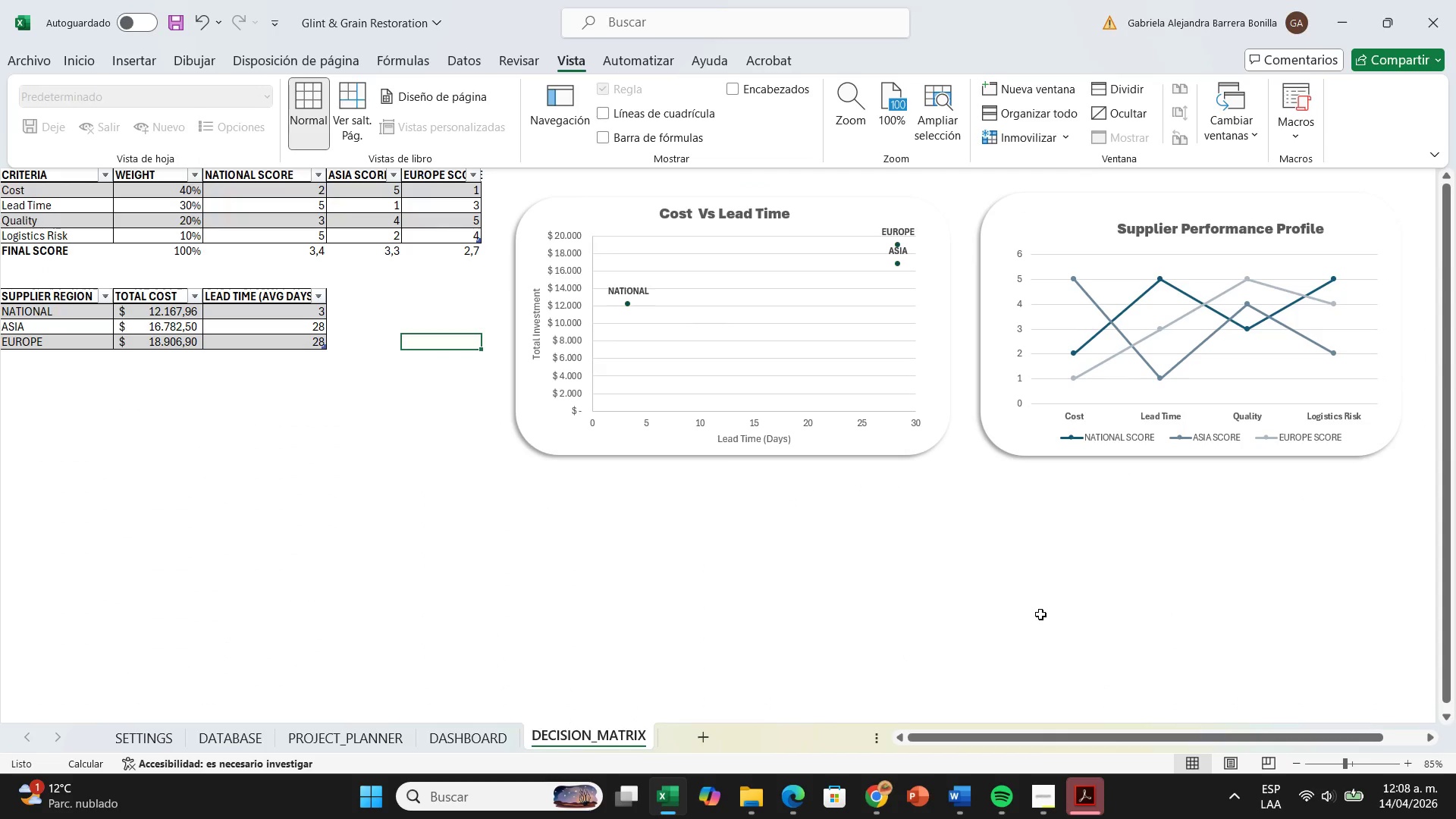 
left_click([1040, 614])
 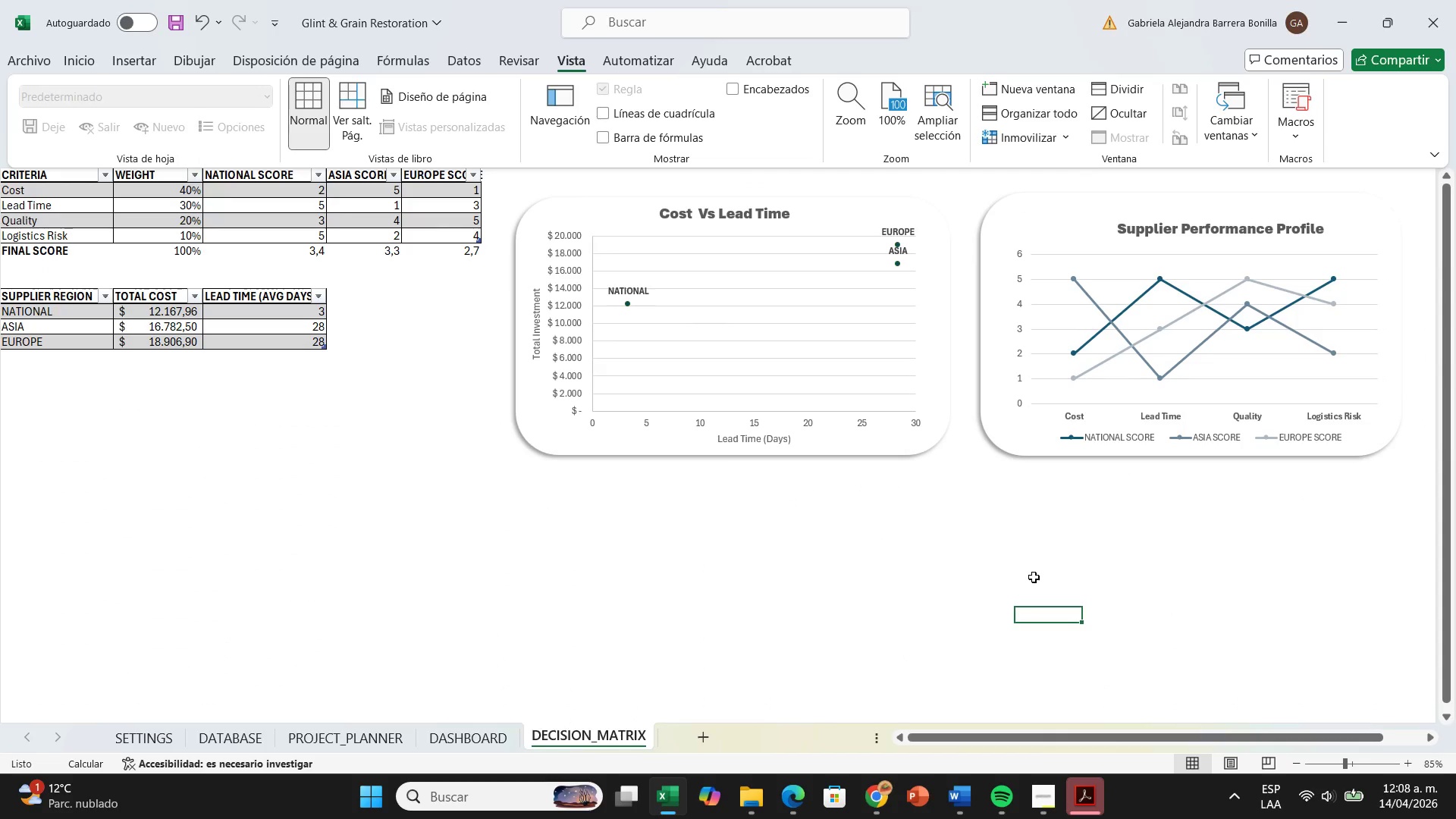 
wait(22.69)
 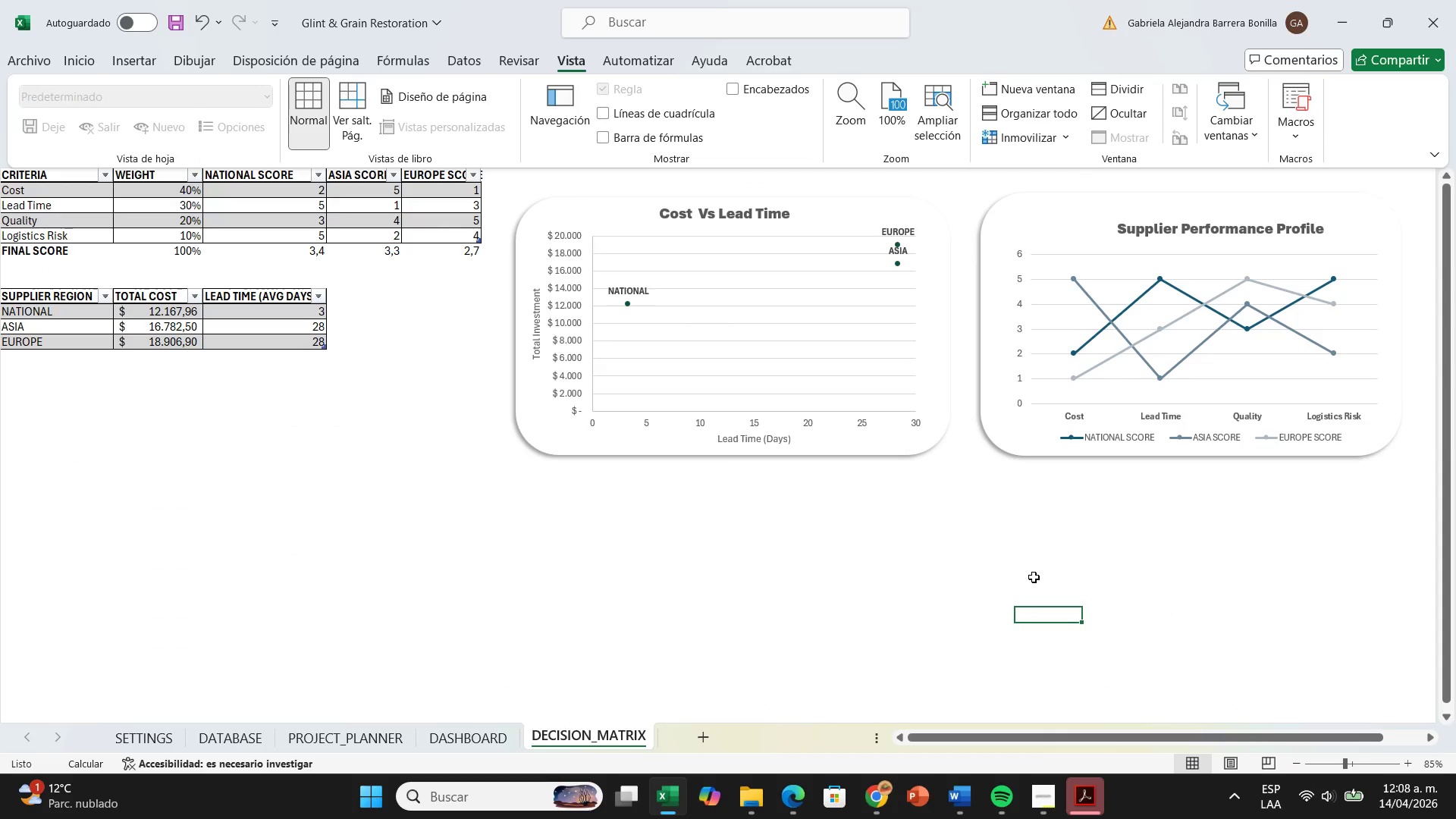 
left_click_drag(start_coordinate=[554, 206], to_coordinate=[548, 231])
 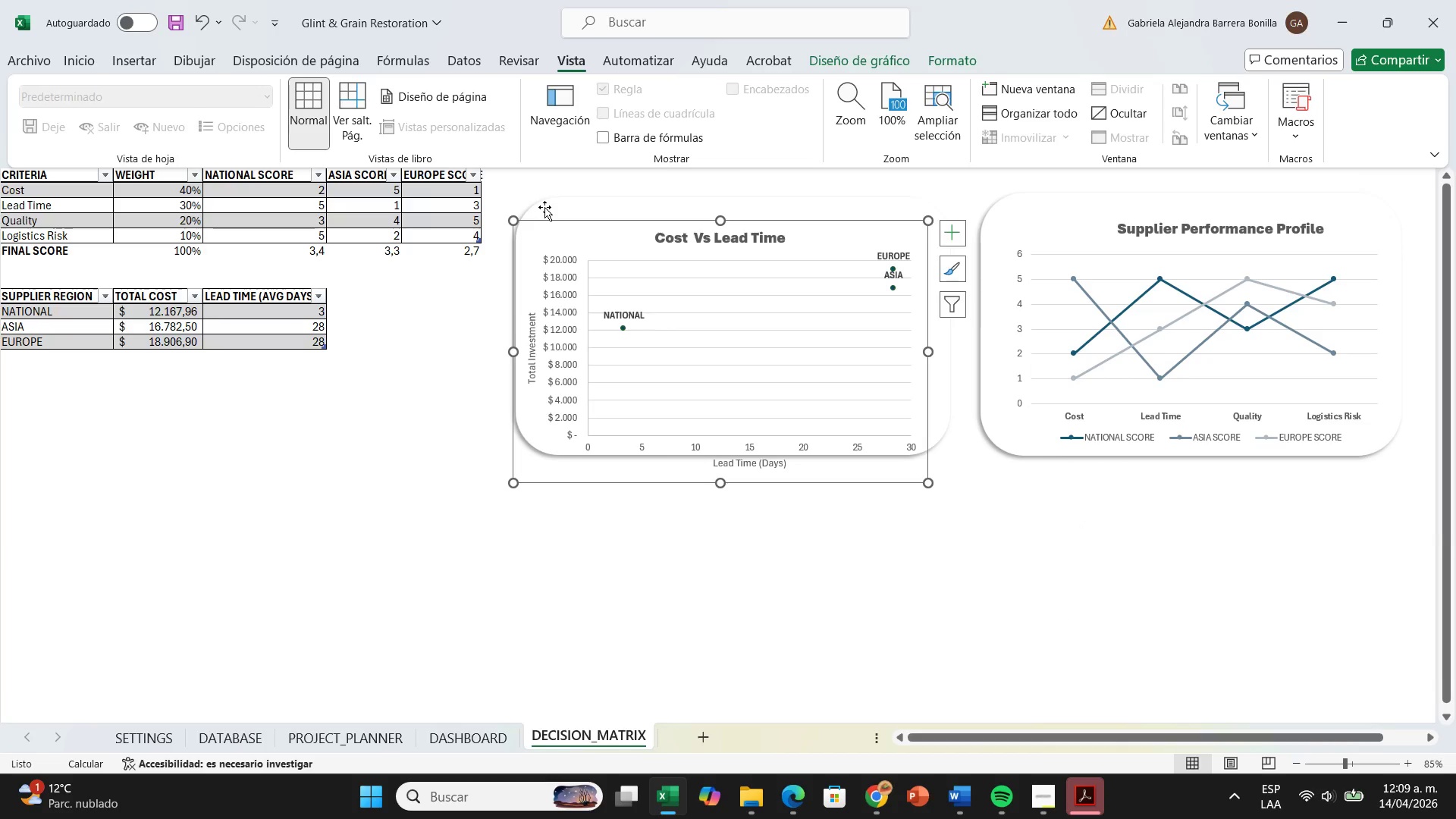 
left_click([544, 207])
 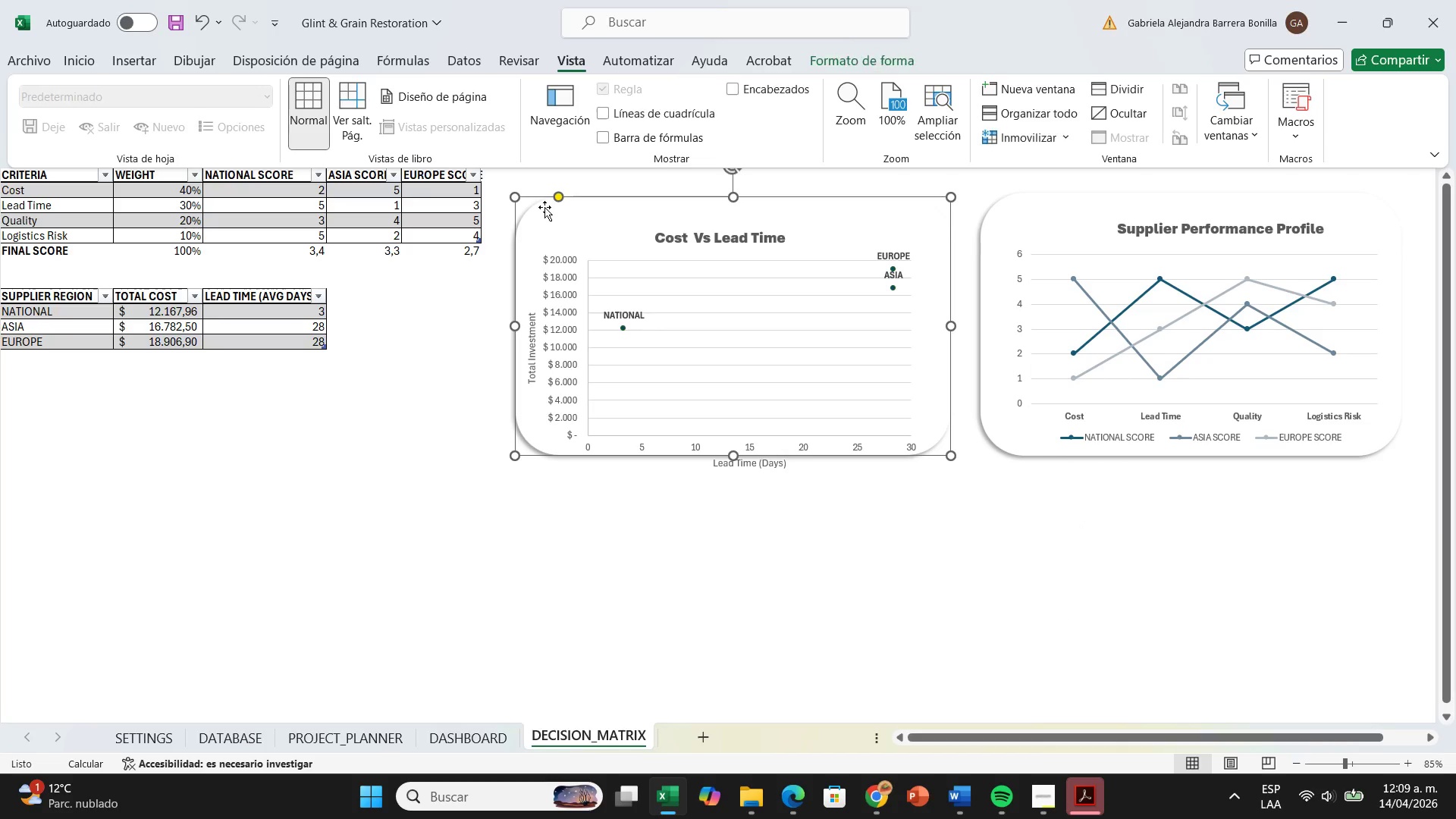 
left_click_drag(start_coordinate=[544, 207], to_coordinate=[539, 236])
 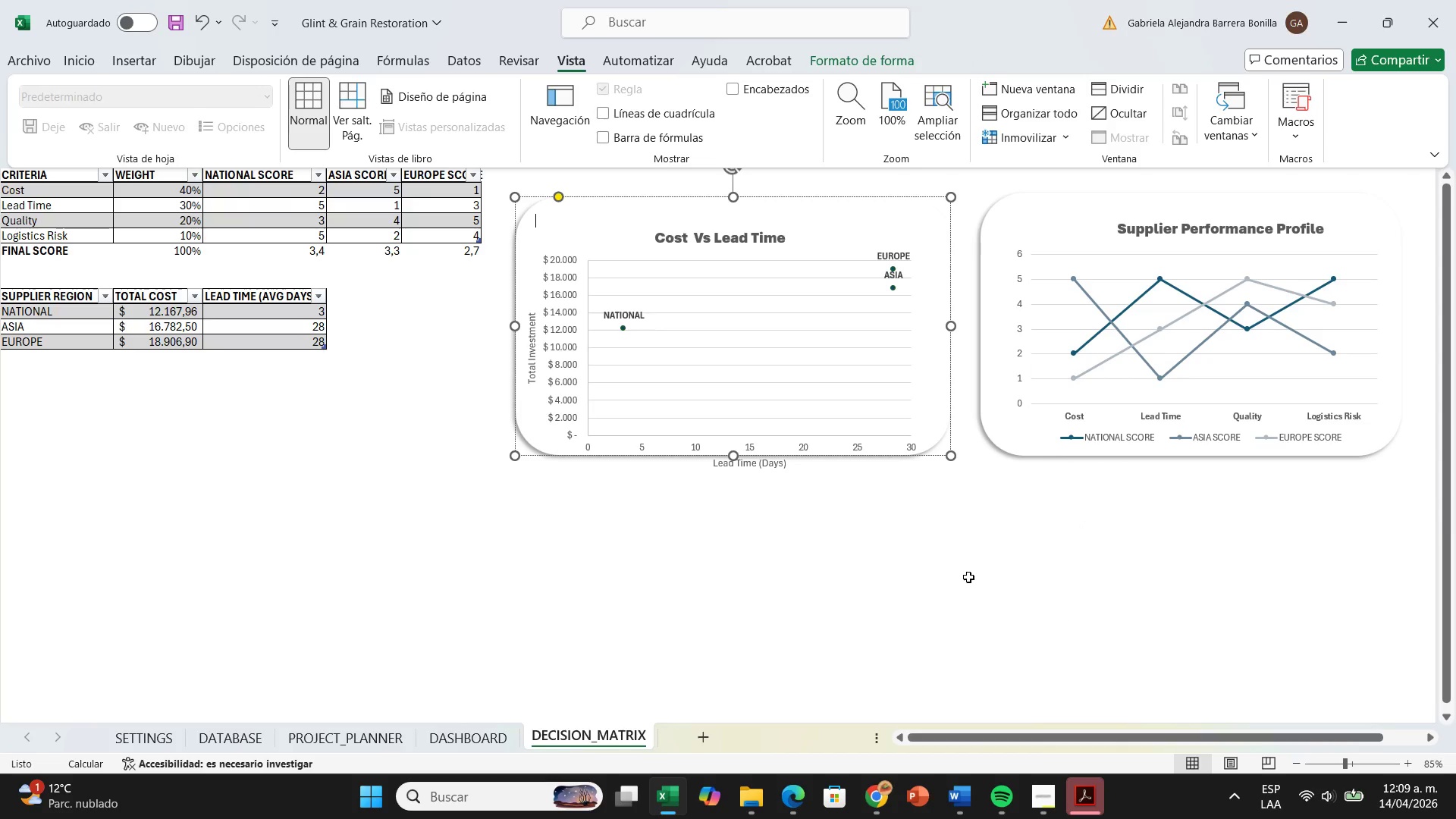 
left_click([968, 577])
 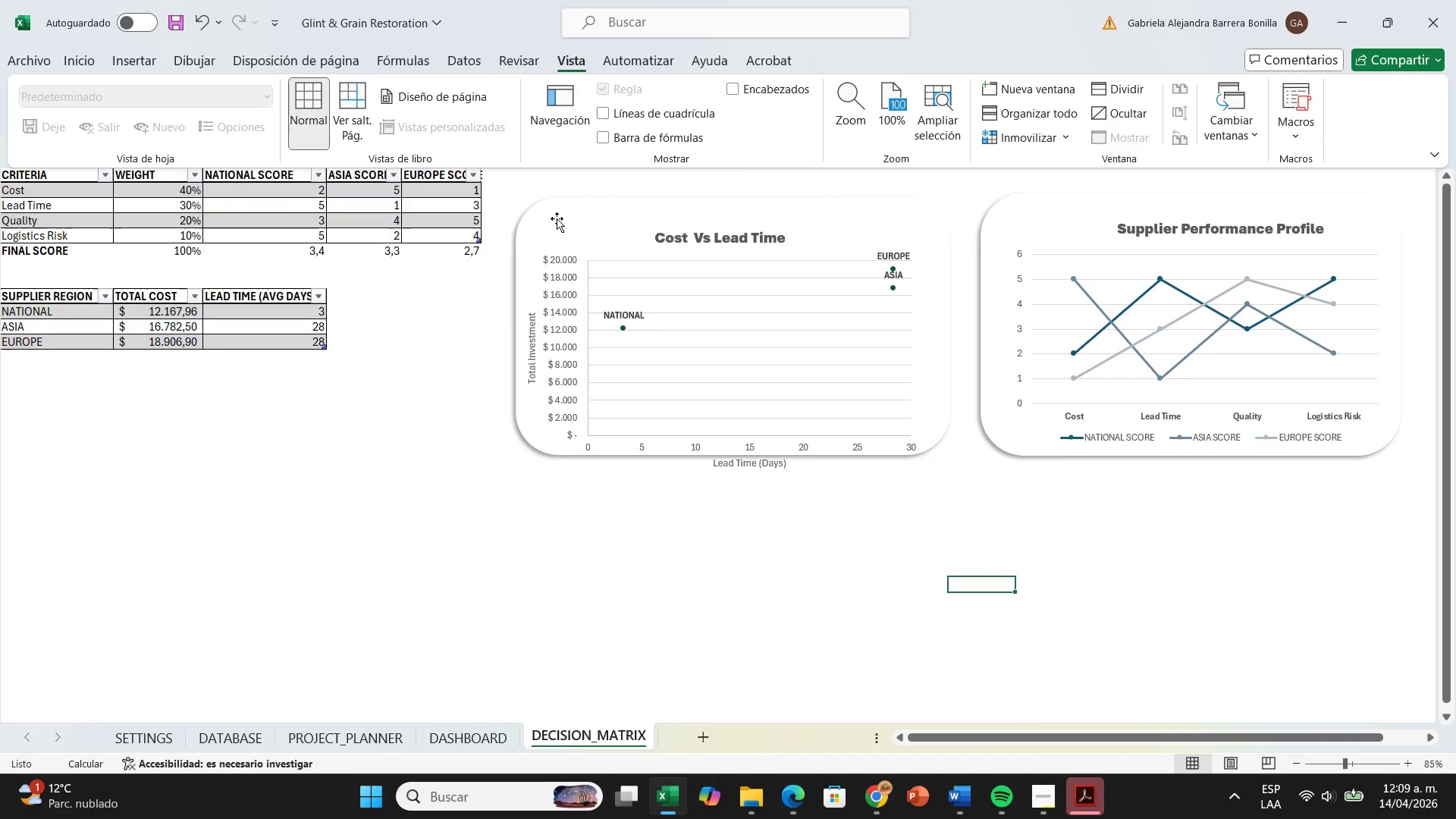 
left_click_drag(start_coordinate=[557, 218], to_coordinate=[543, 244])
 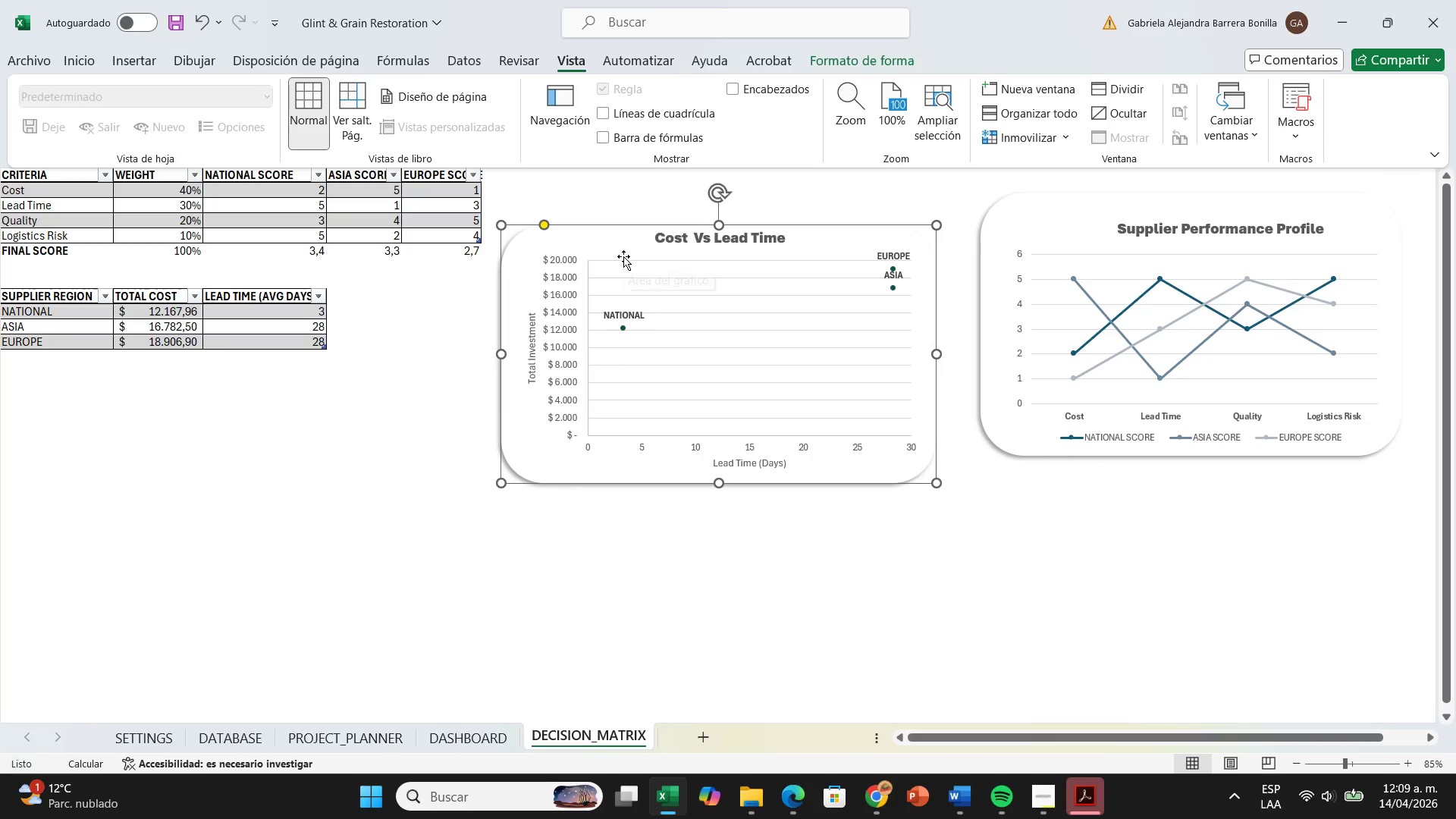 
left_click_drag(start_coordinate=[625, 256], to_coordinate=[609, 267])
 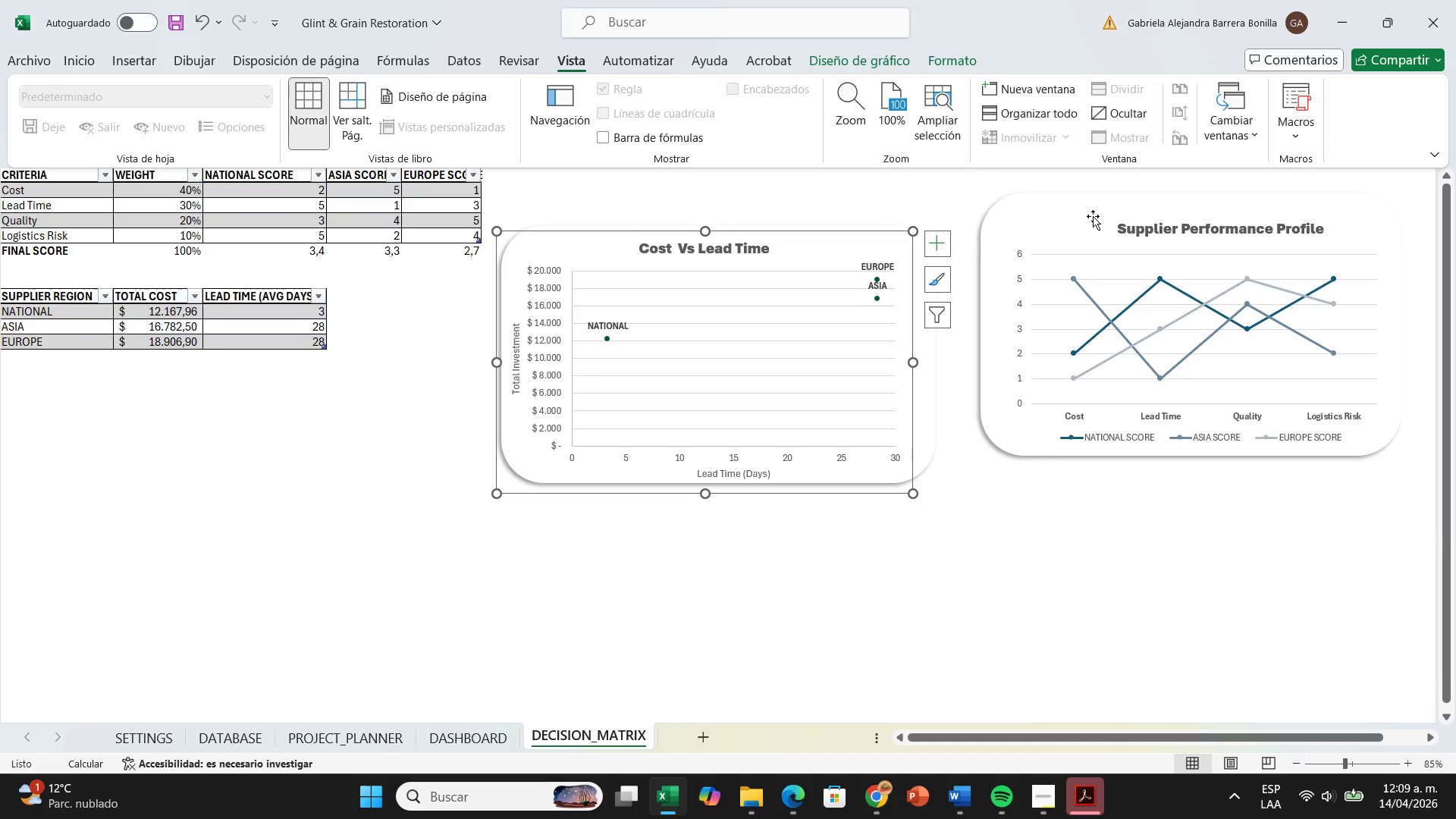 
left_click_drag(start_coordinate=[1093, 216], to_coordinate=[1057, 305])
 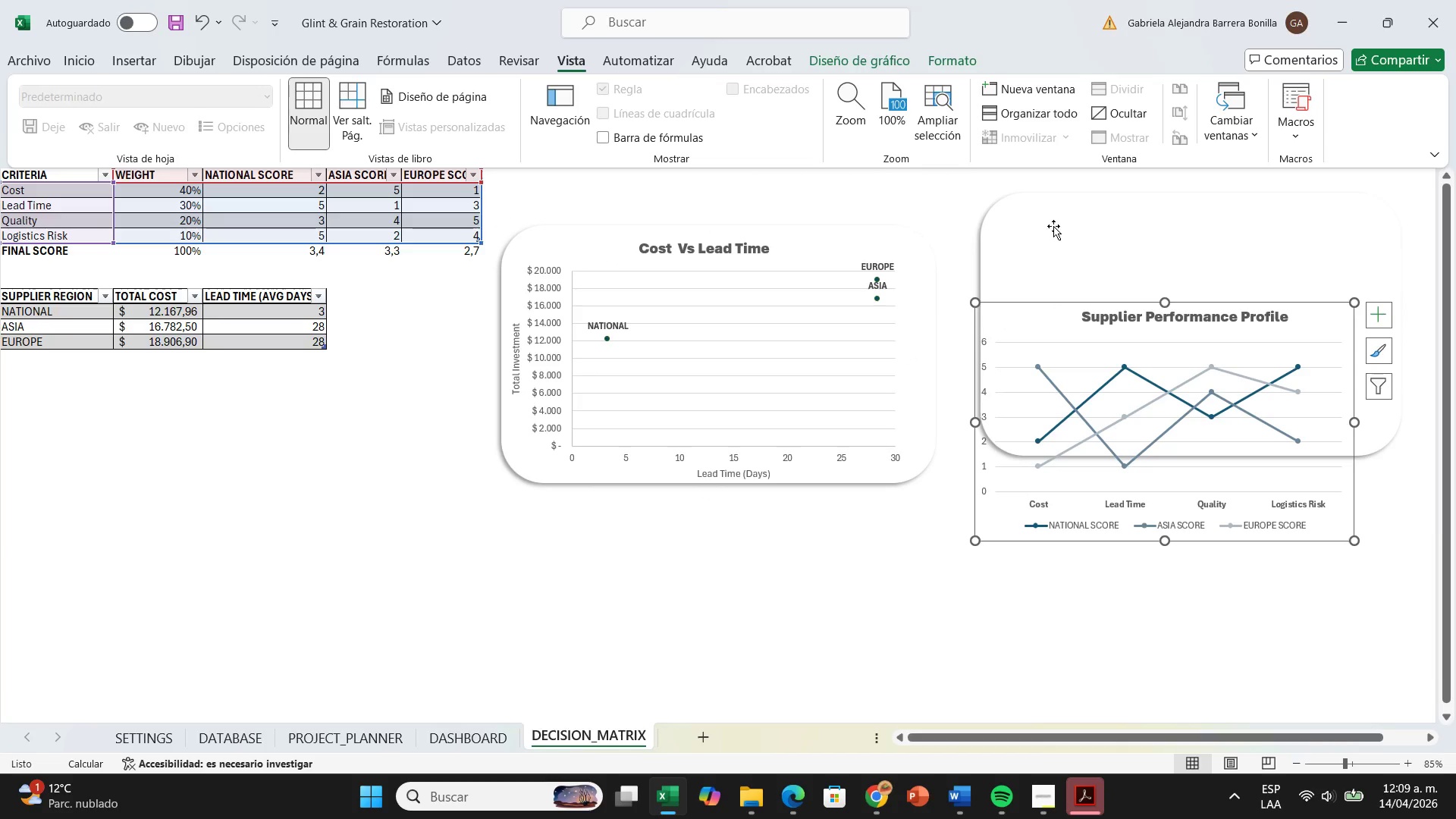 
left_click_drag(start_coordinate=[1053, 226], to_coordinate=[1033, 253])
 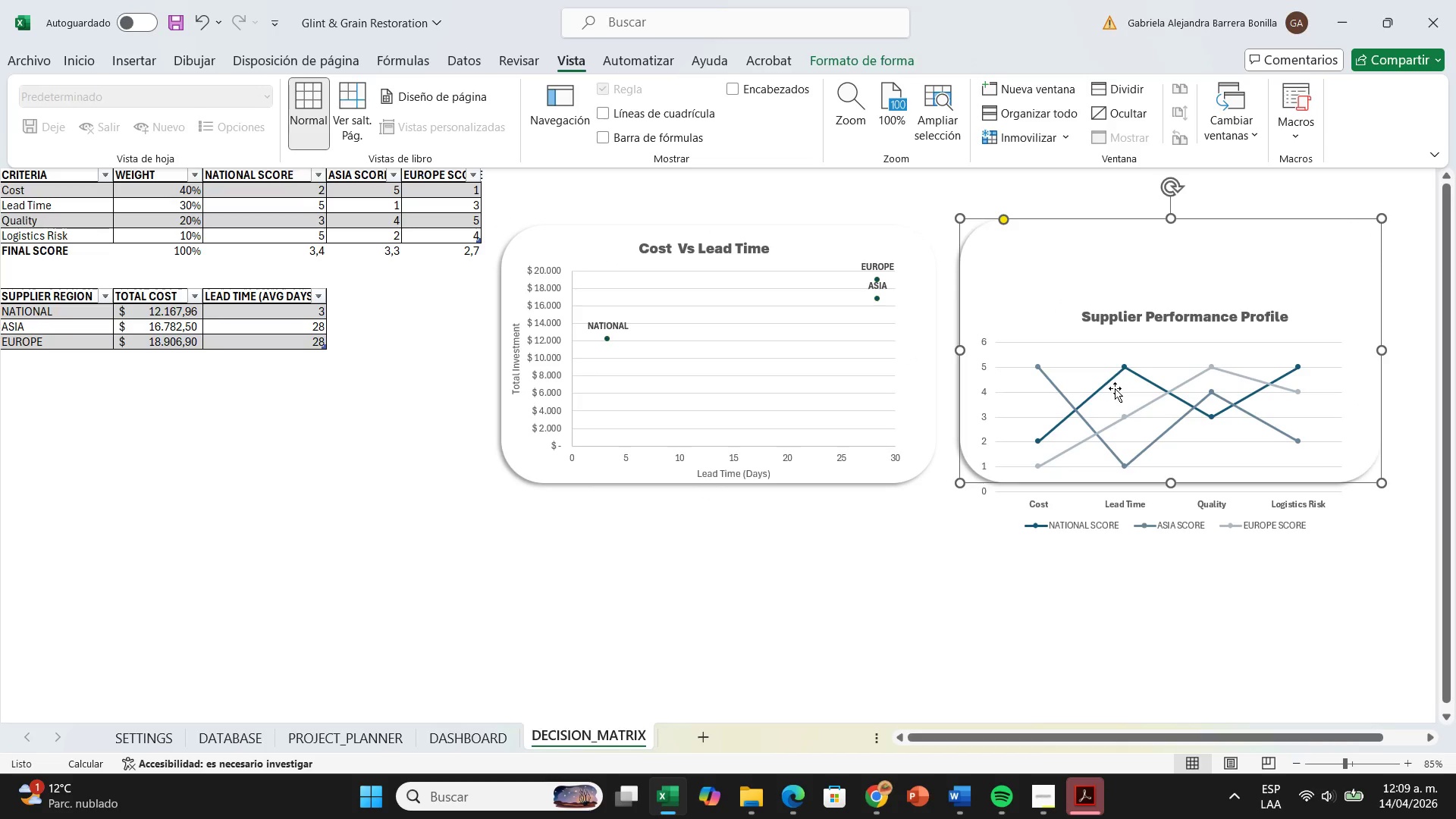 
left_click_drag(start_coordinate=[1115, 388], to_coordinate=[1112, 317])
 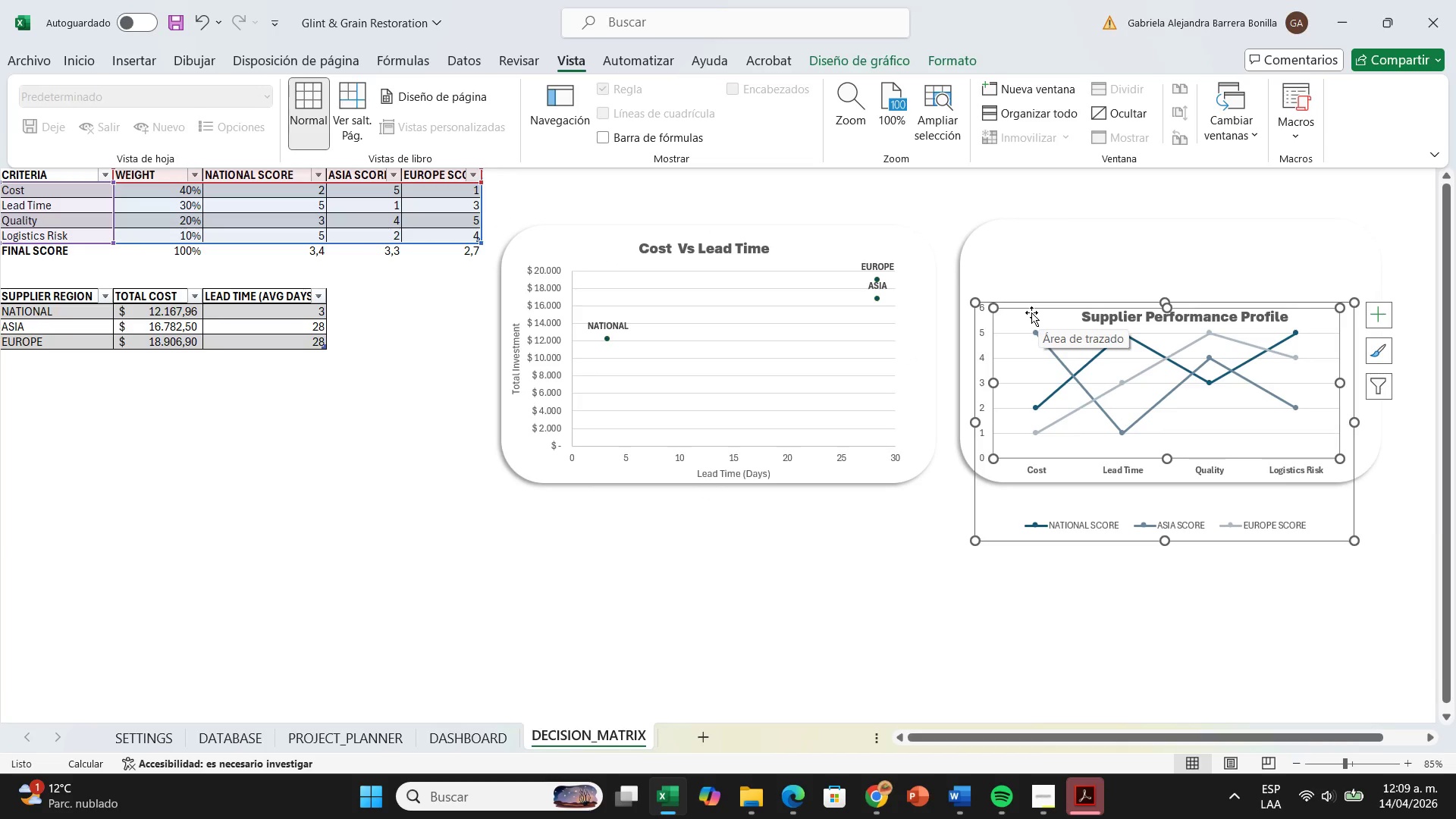 
key(Control+ControlLeft)
 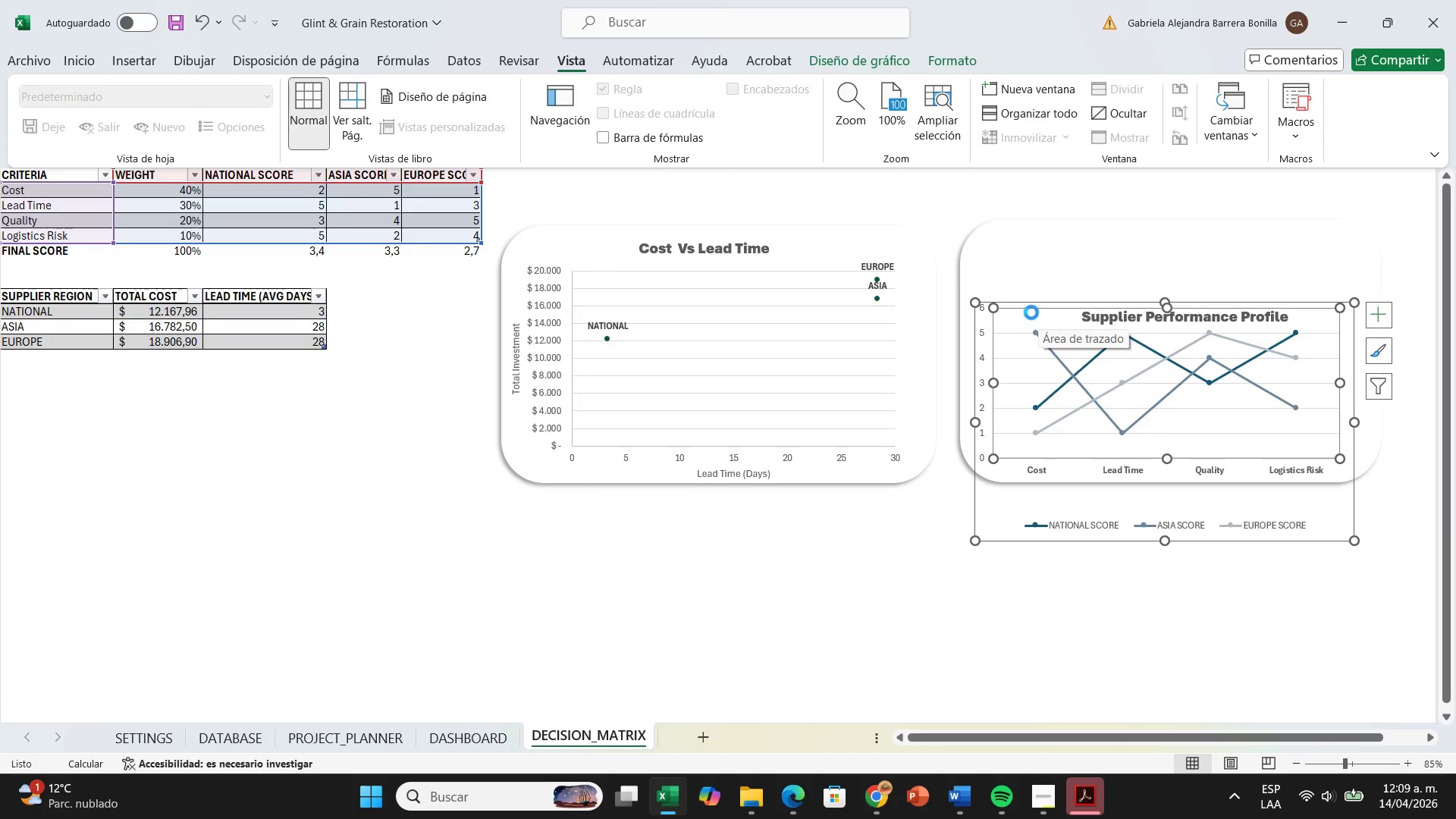 
key(Control+Z)
 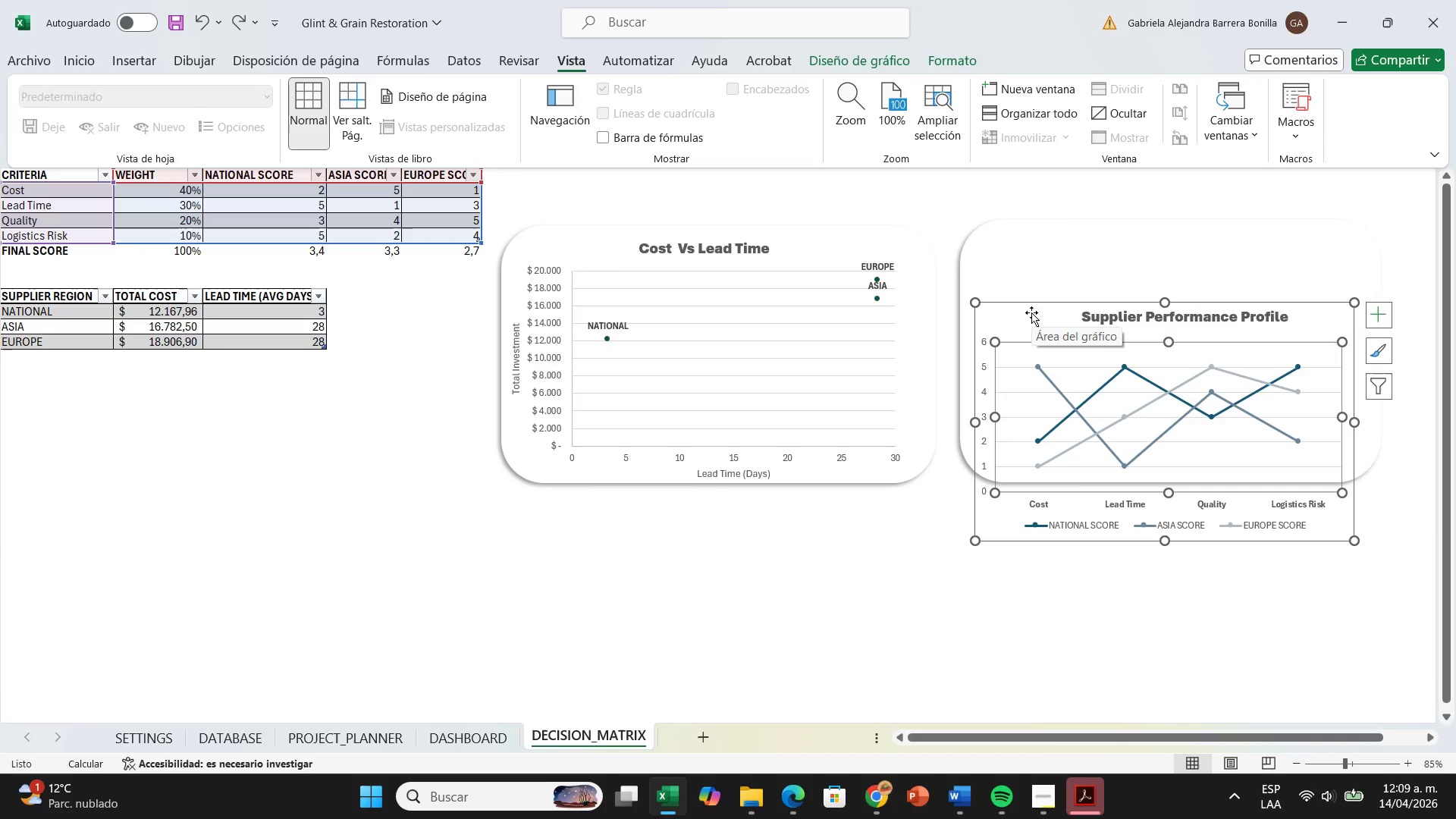 
left_click_drag(start_coordinate=[1031, 312], to_coordinate=[1037, 243])
 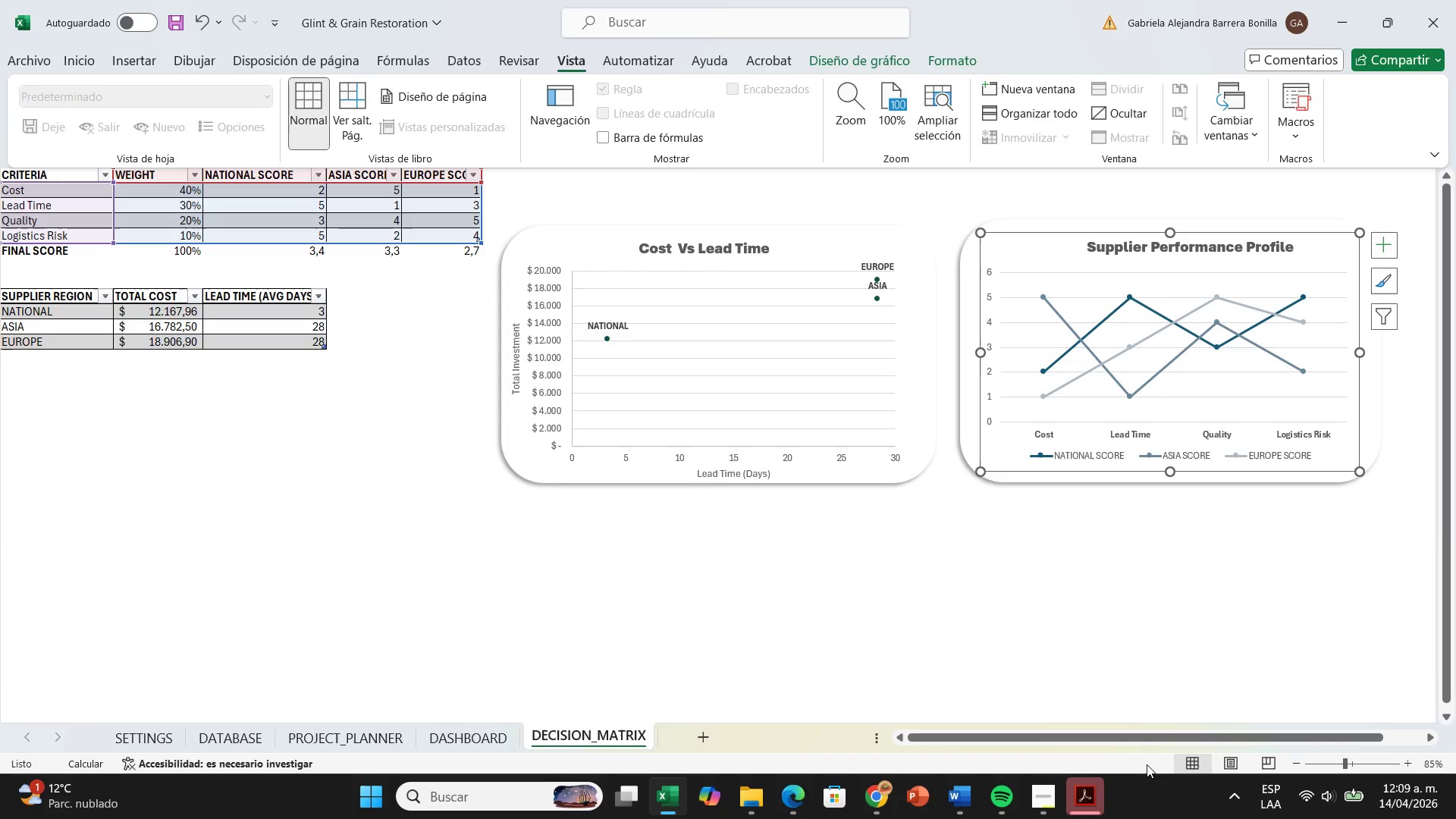 
left_click([1147, 764])
 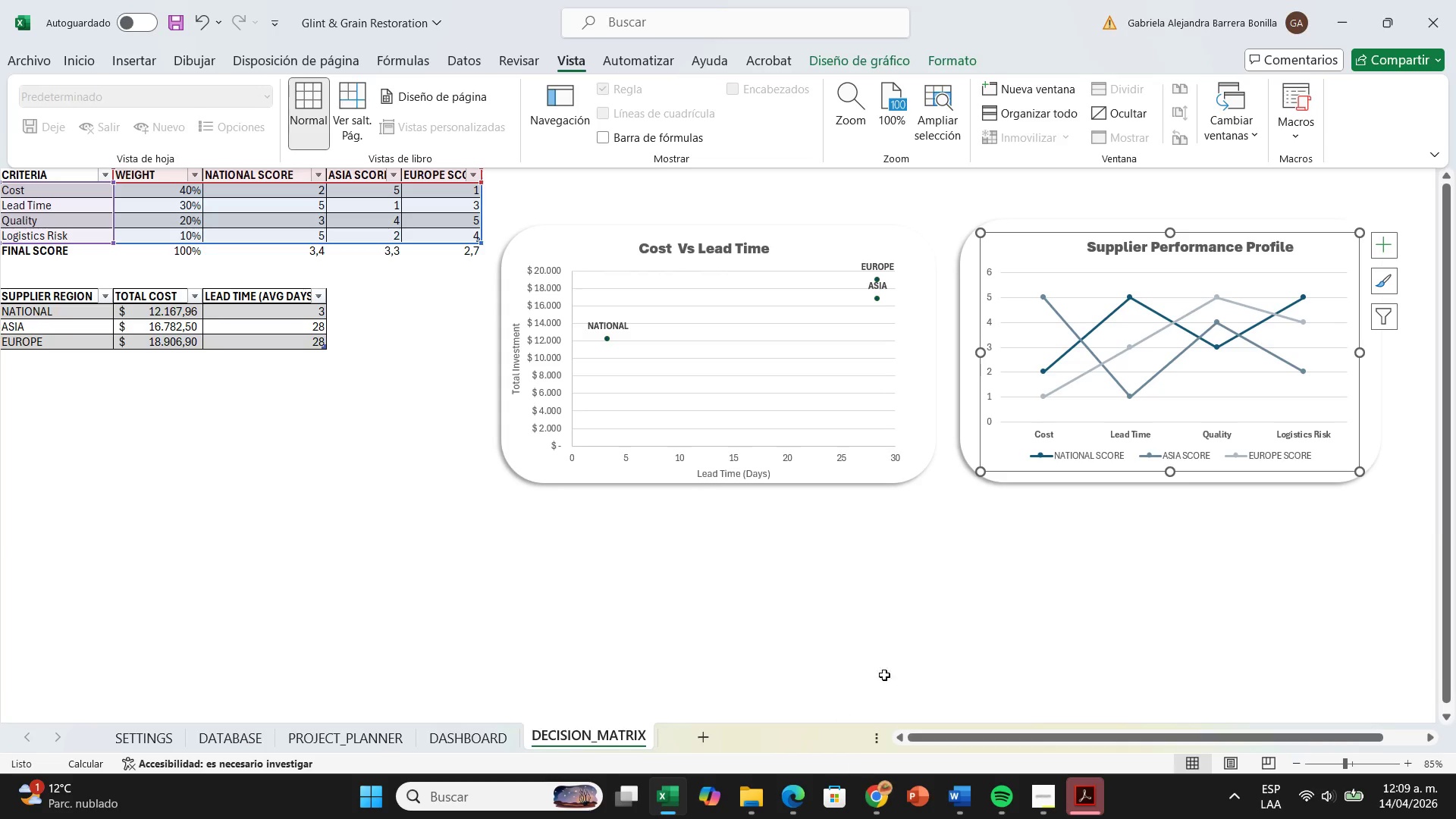 
left_click([910, 657])
 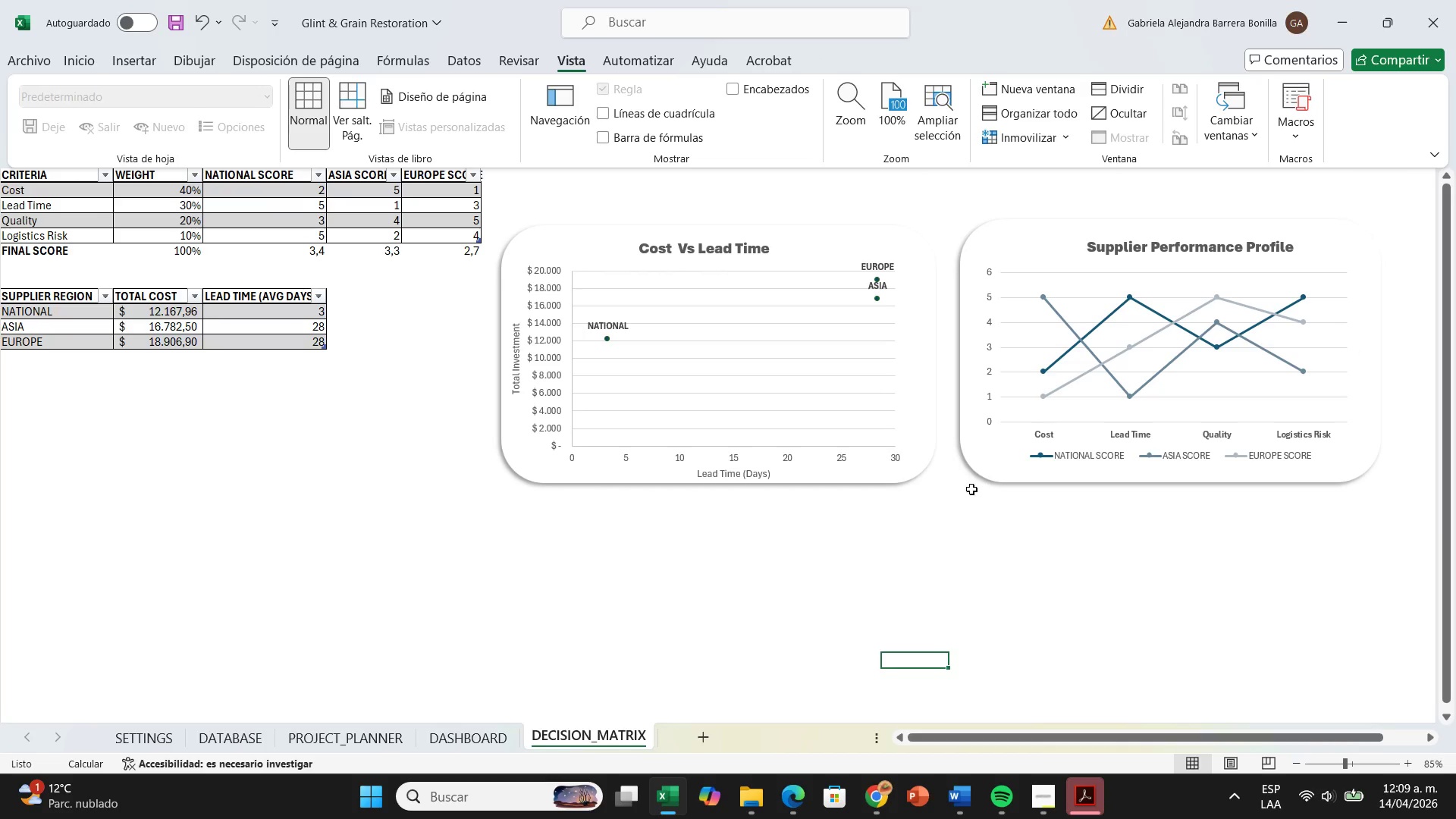 
wait(7.08)
 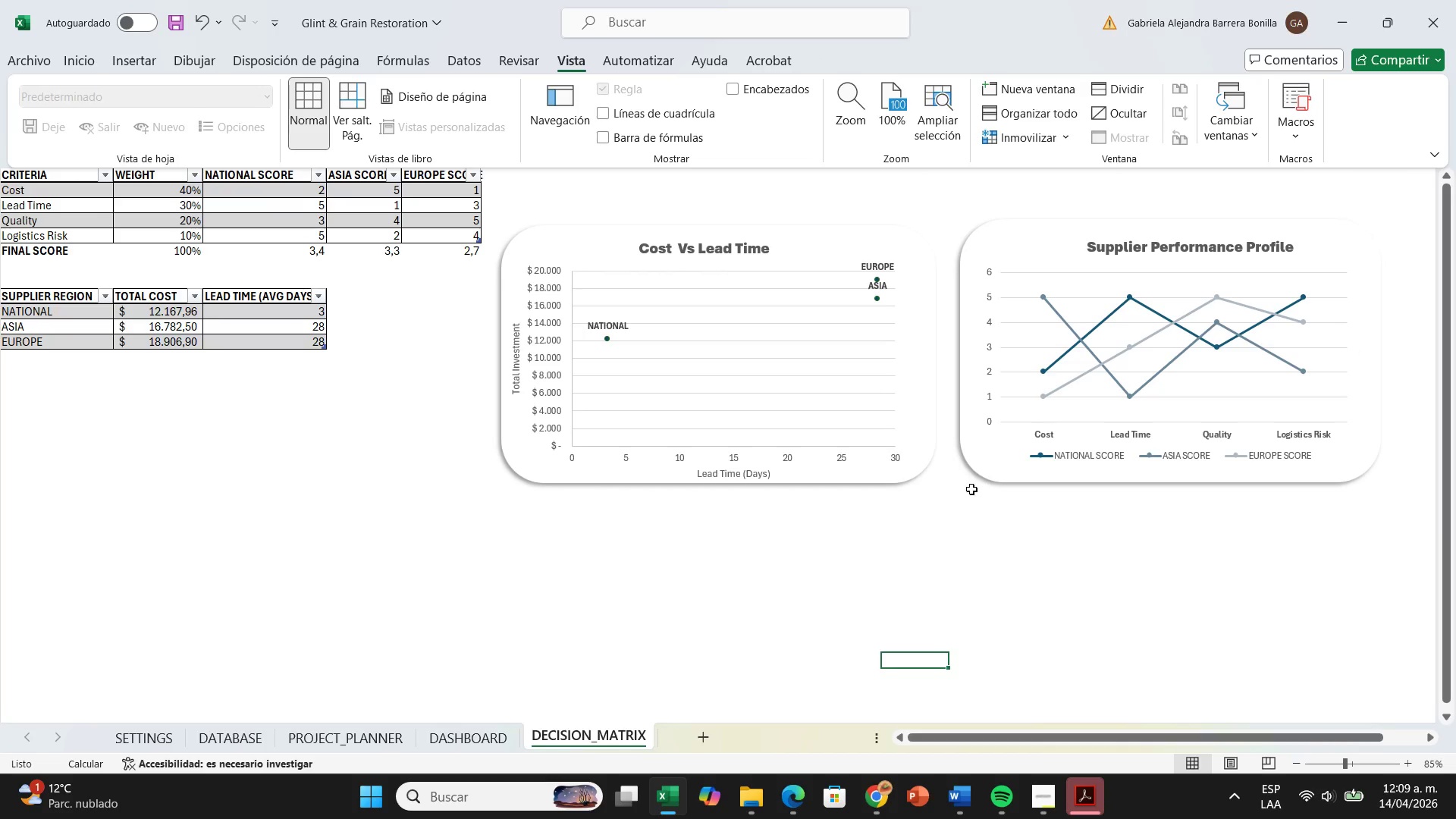 
left_click_drag(start_coordinate=[668, 183], to_coordinate=[1138, 201])
 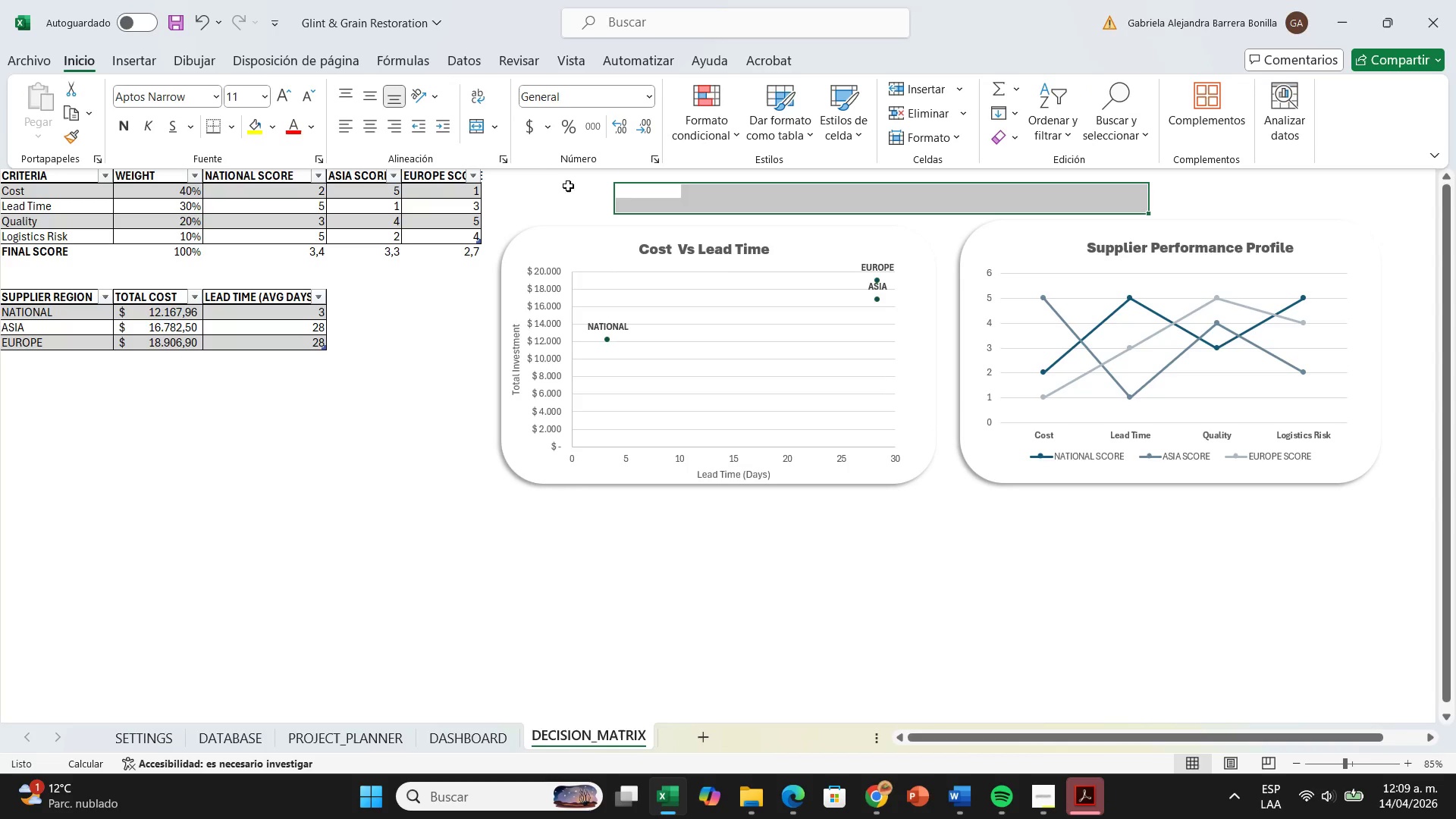 
left_click([476, 126])
 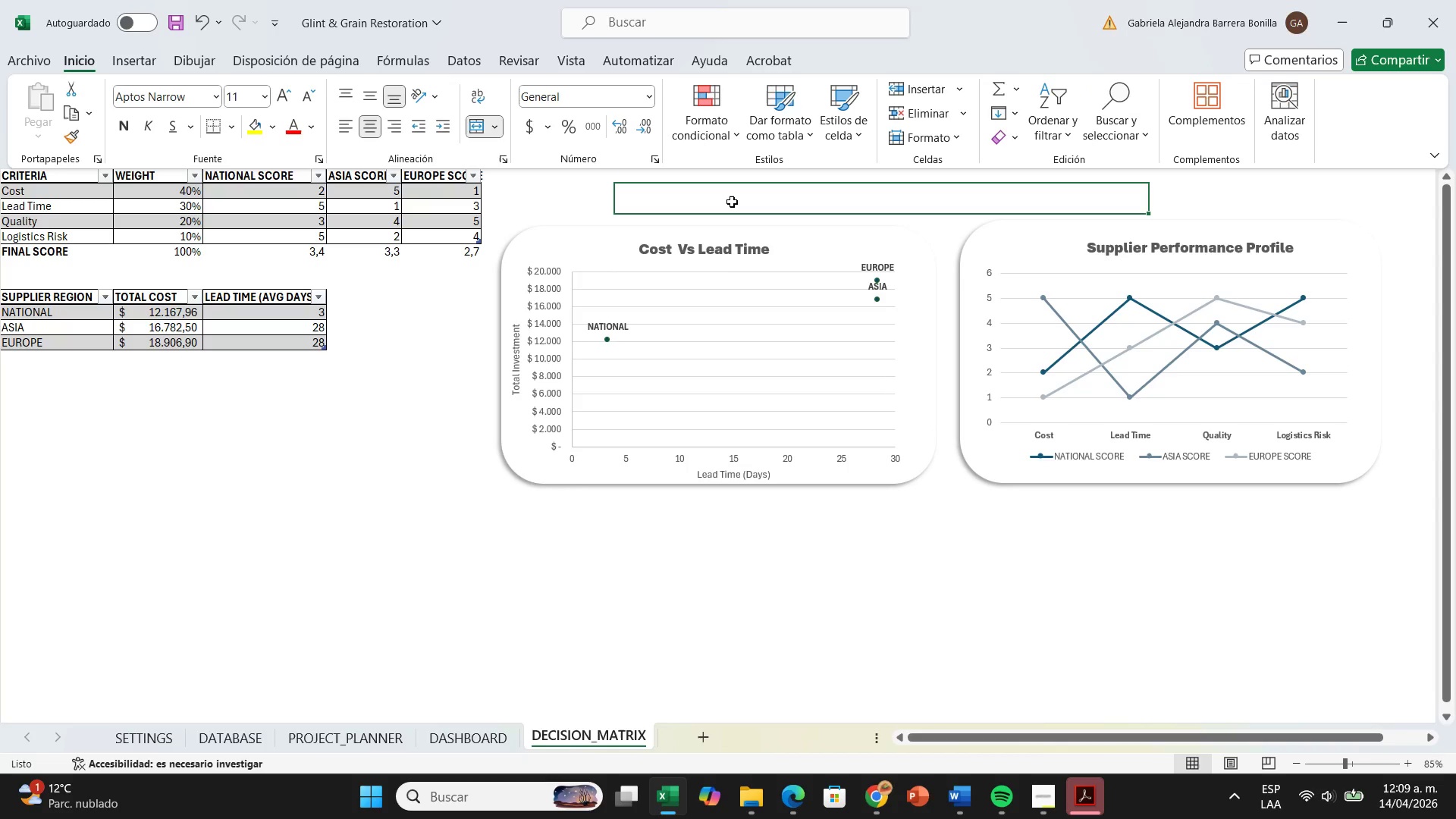 
left_click([732, 202])
 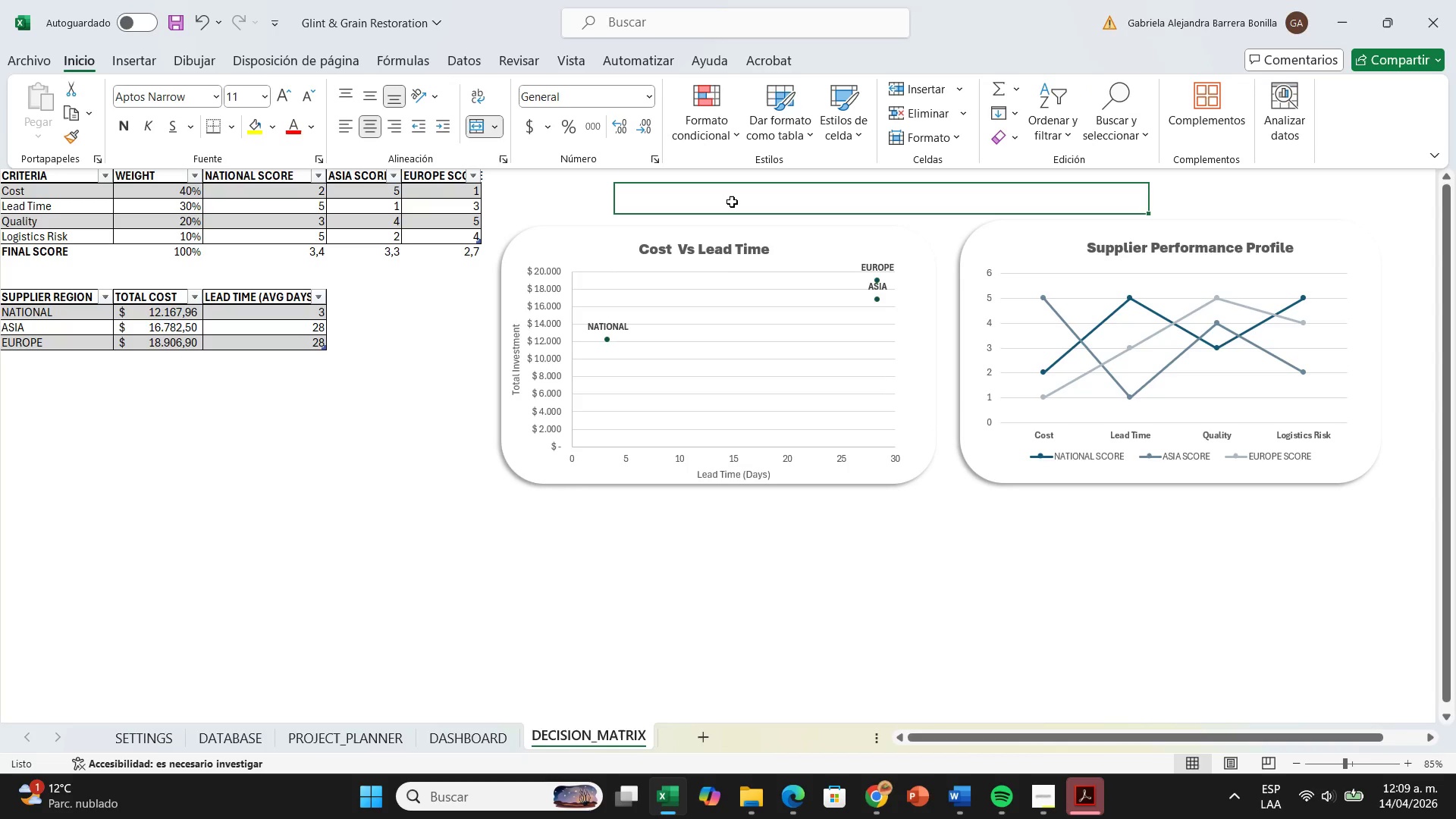 
type(STRATEGIC )
 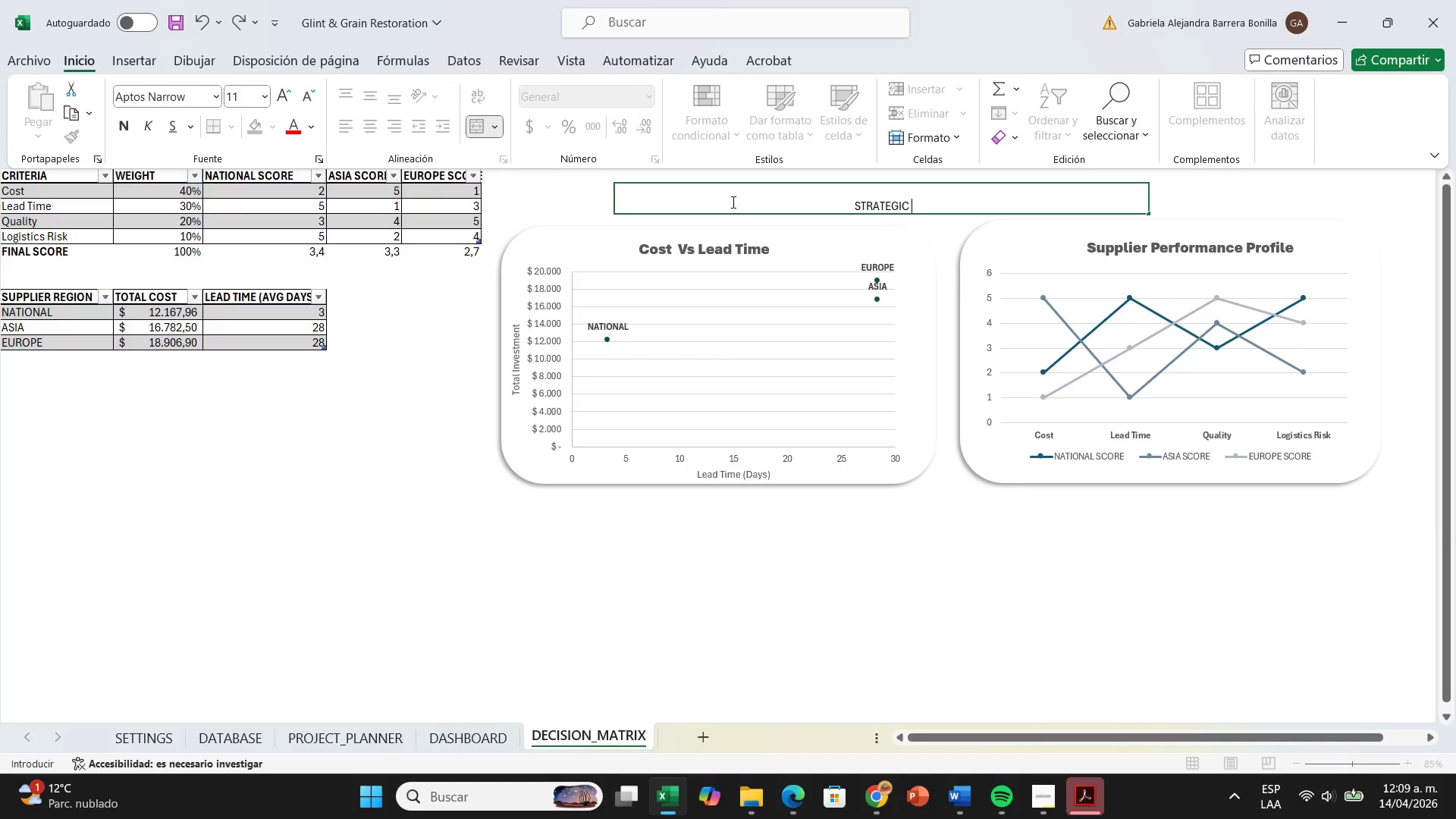 
type(SOURCING ^ SUPPLIER ANA)
key(Backspace)
key(Backspace)
key(Backspace)
type(SELECTION ALA)
key(Backspace)
key(Backspace)
type(NALYSIS)
 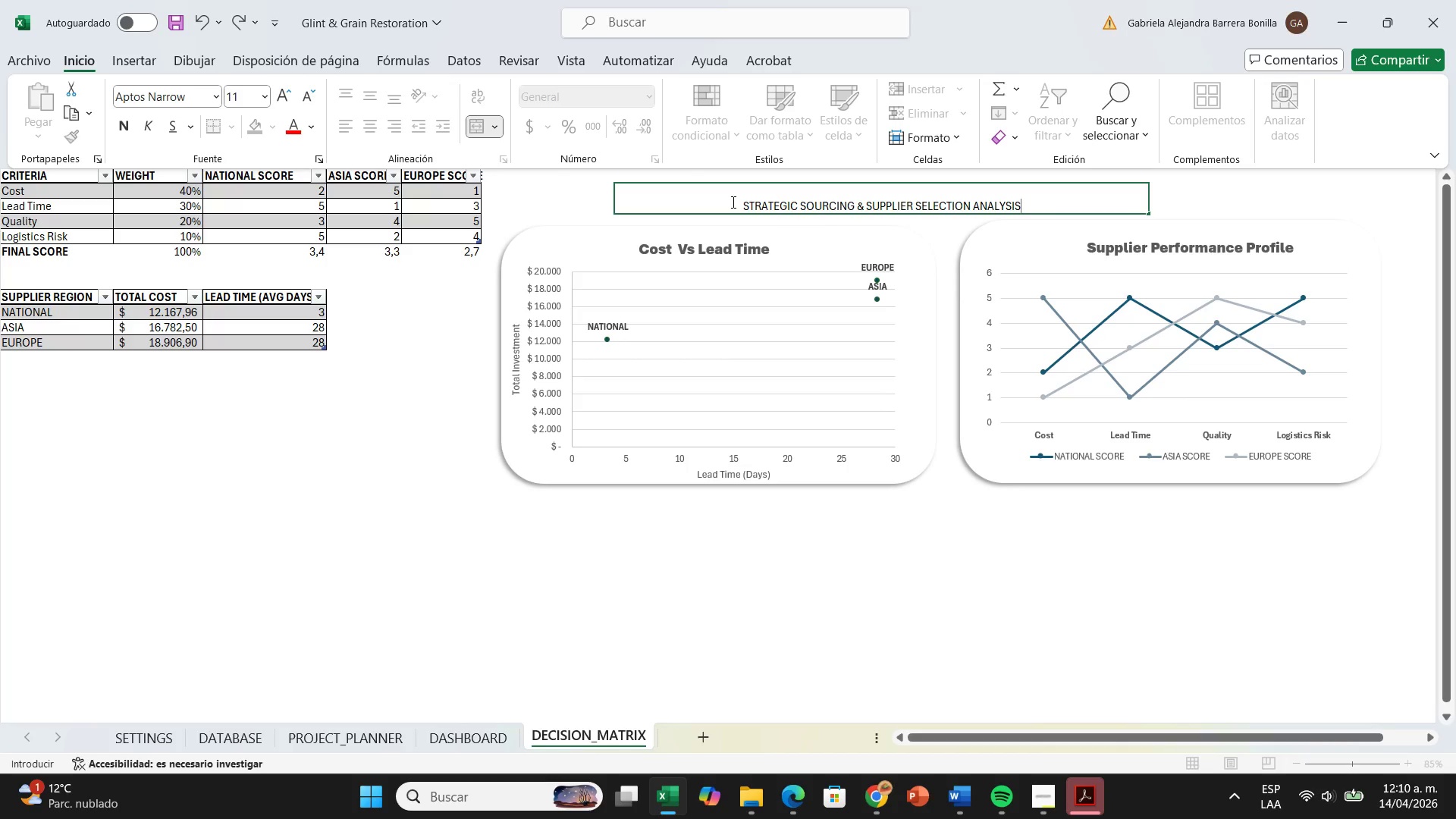 
key(Enter)
 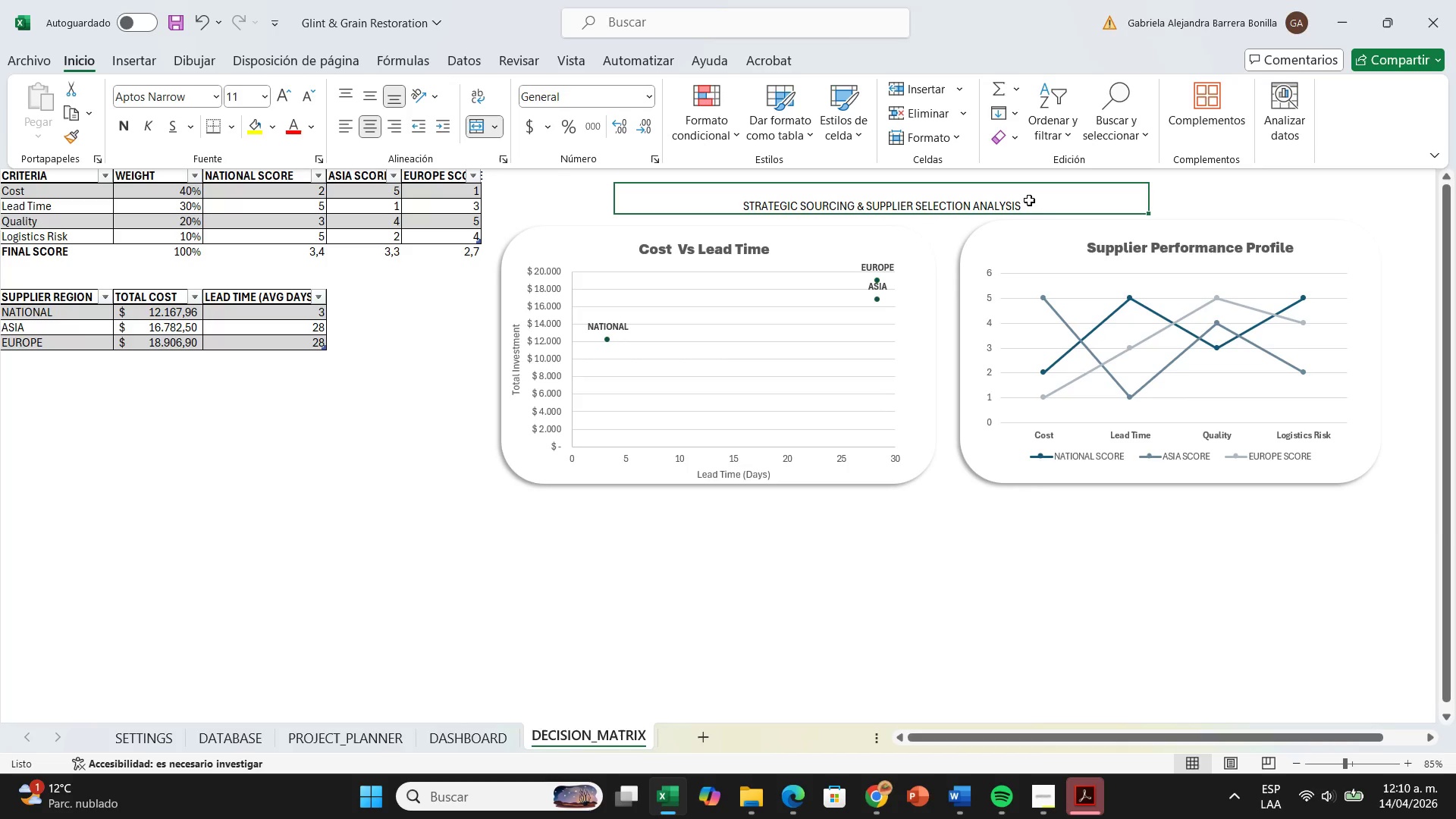 
left_click([1049, 209])
 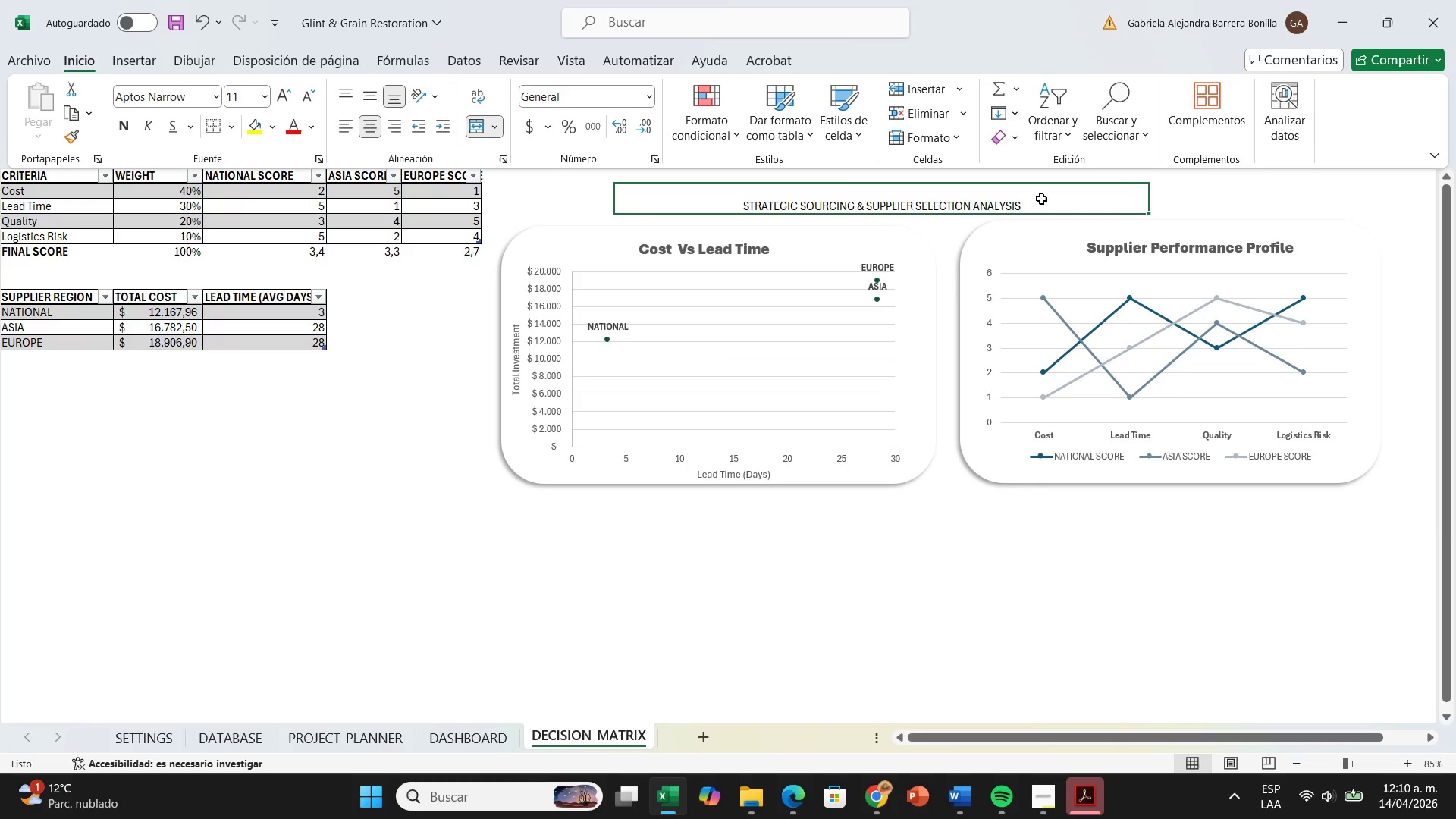 
double_click([1041, 199])
 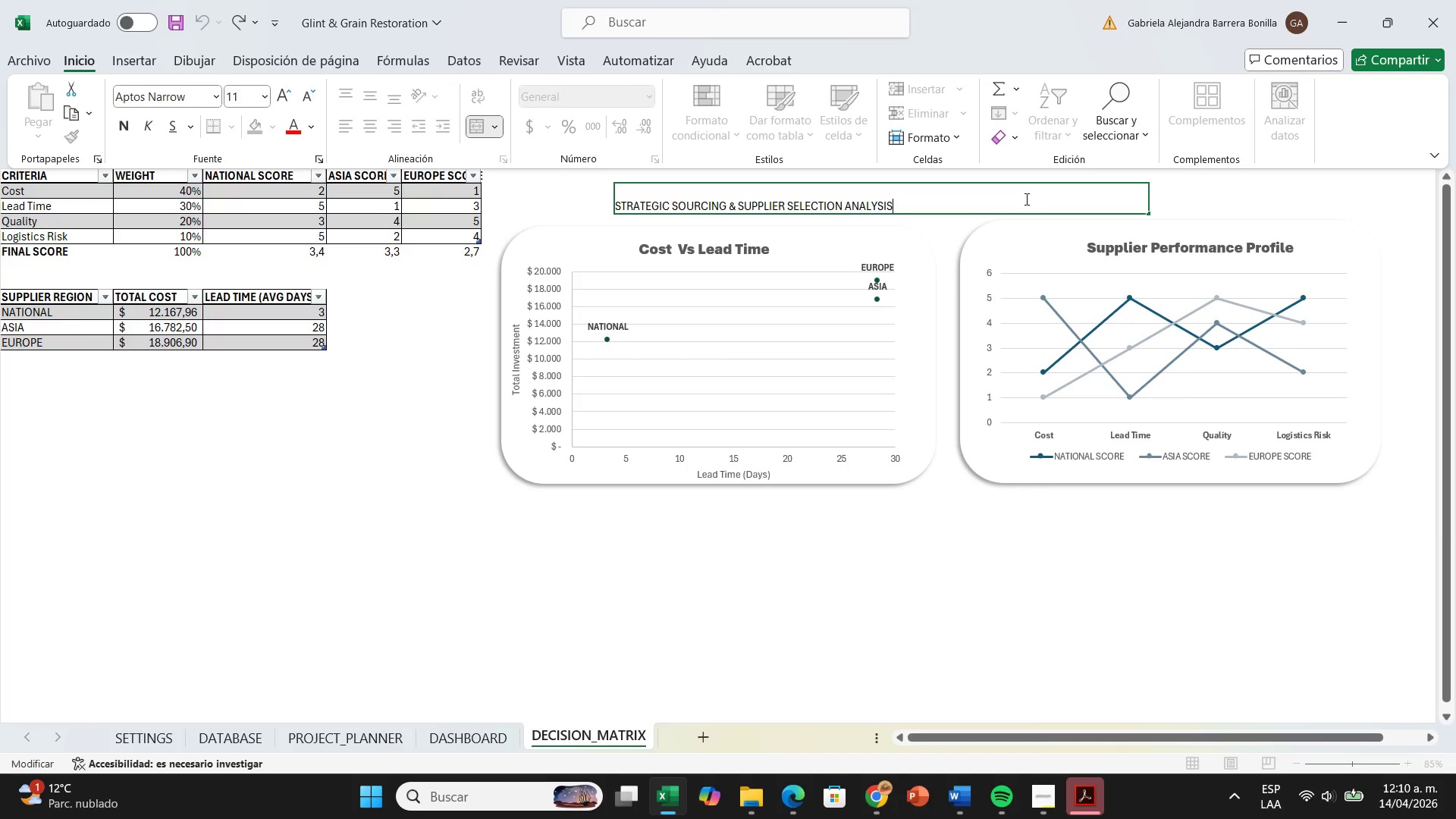 
left_click_drag(start_coordinate=[1025, 199], to_coordinate=[581, 201])
 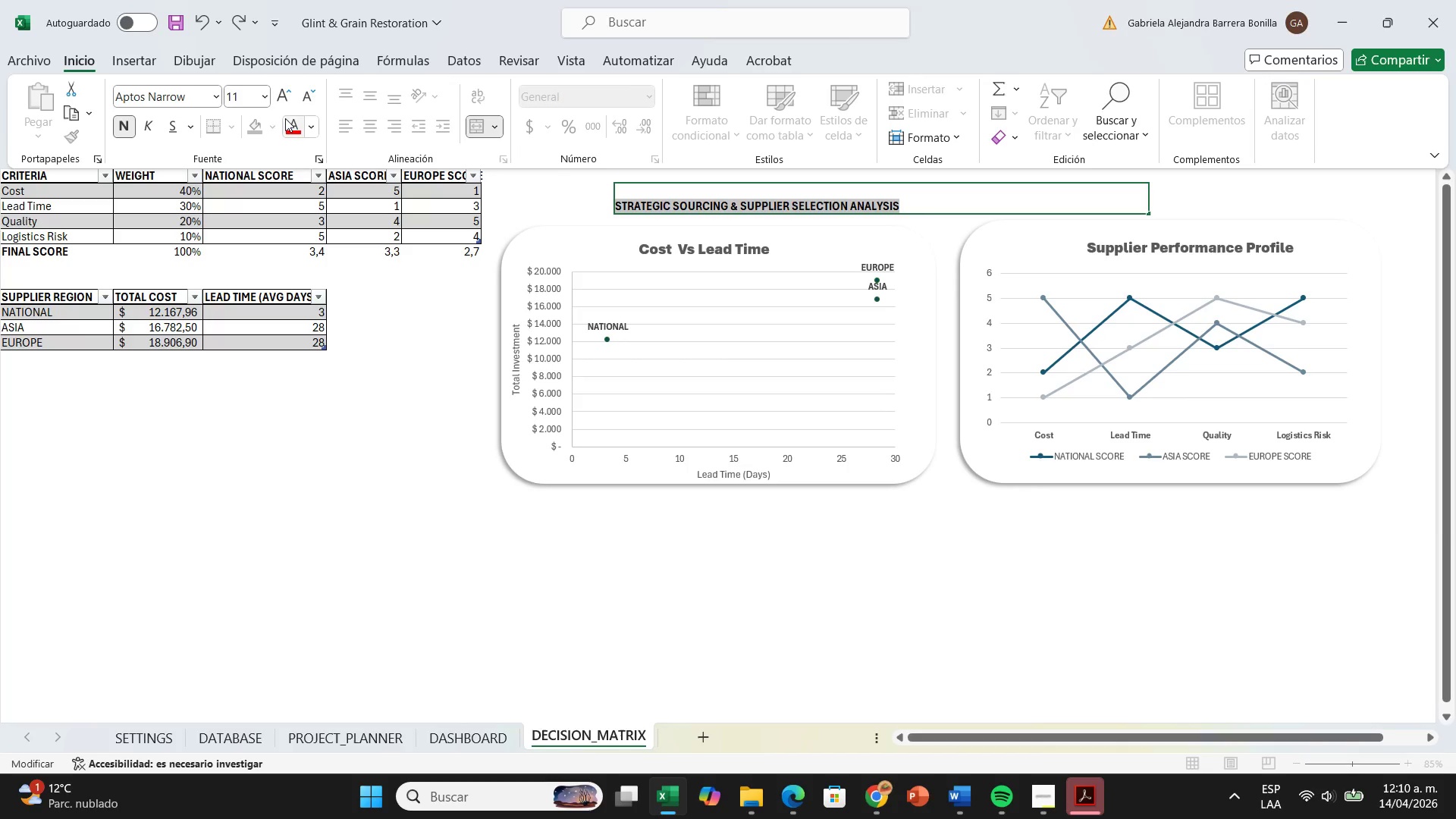 
left_click([260, 101])
 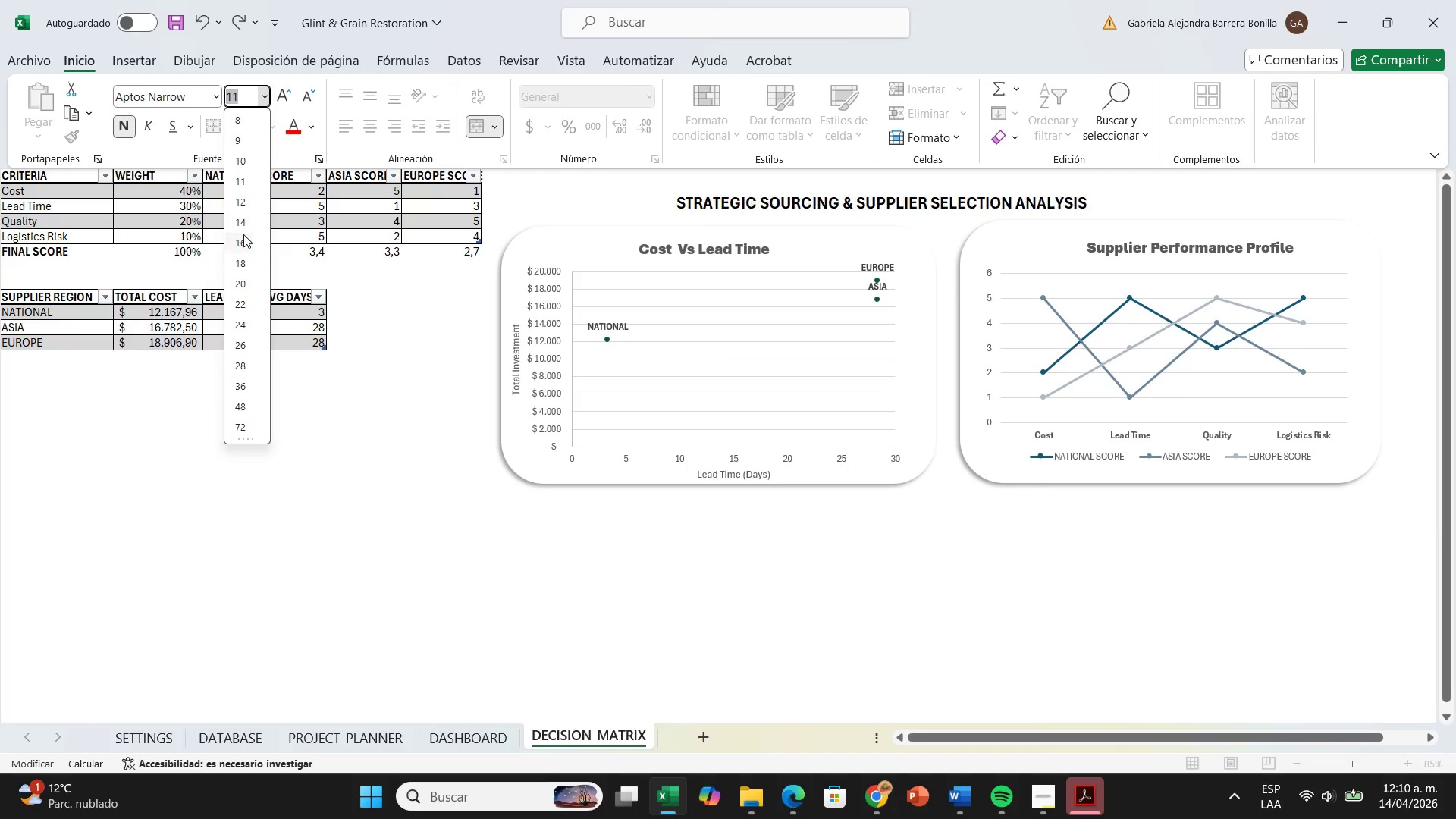 
left_click([243, 238])
 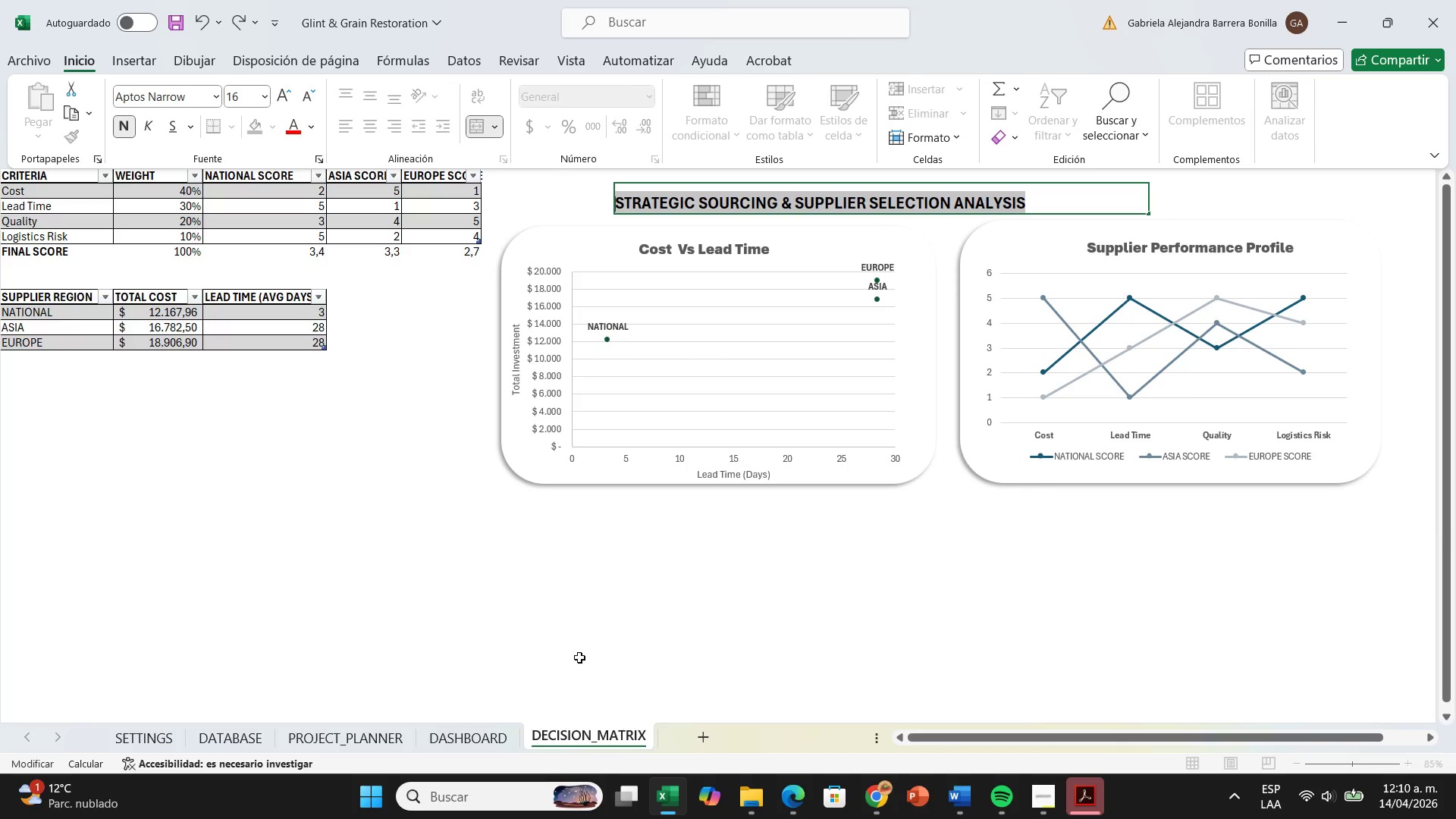 
left_click([580, 657])
 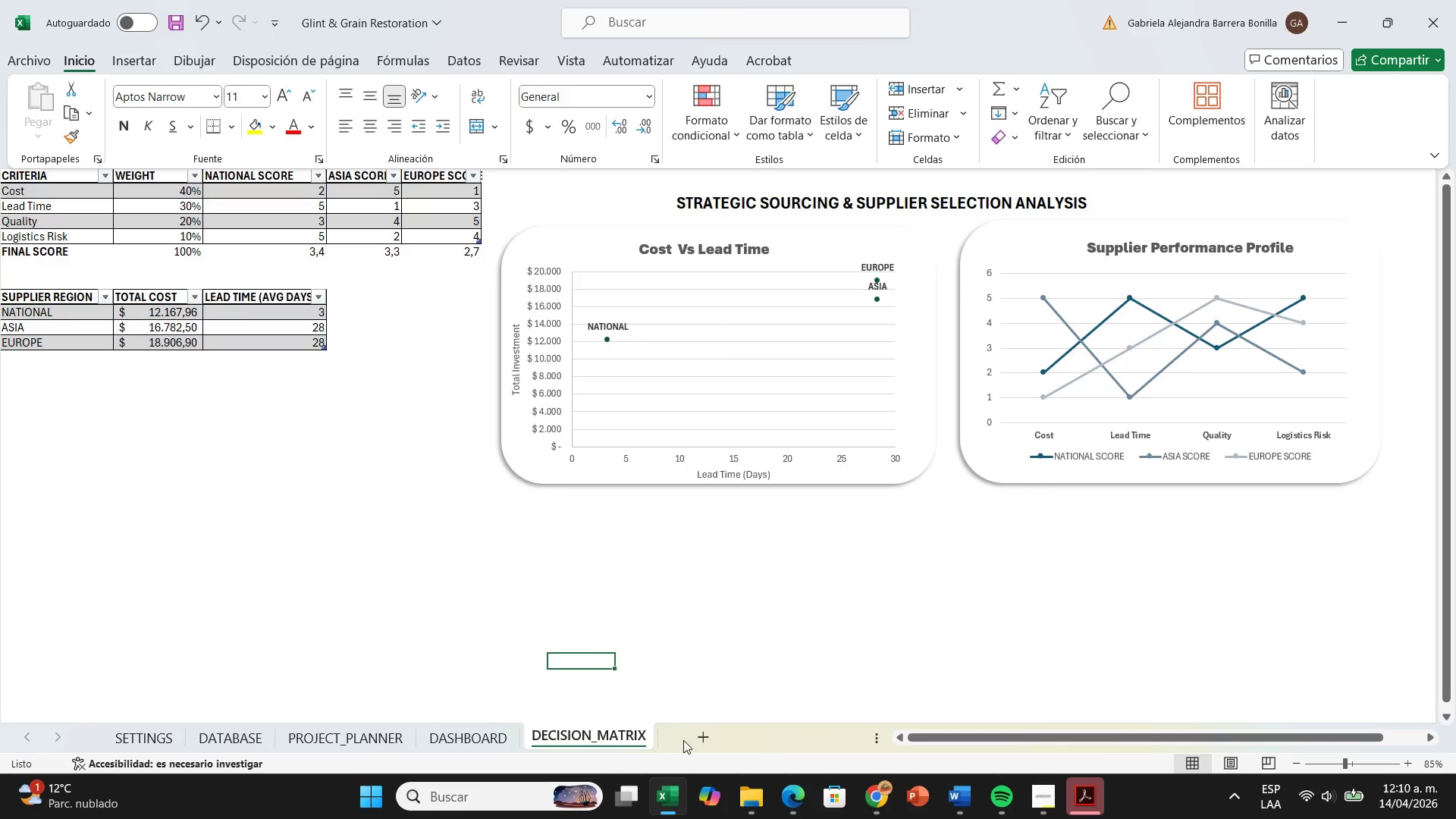 
left_click([704, 732])
 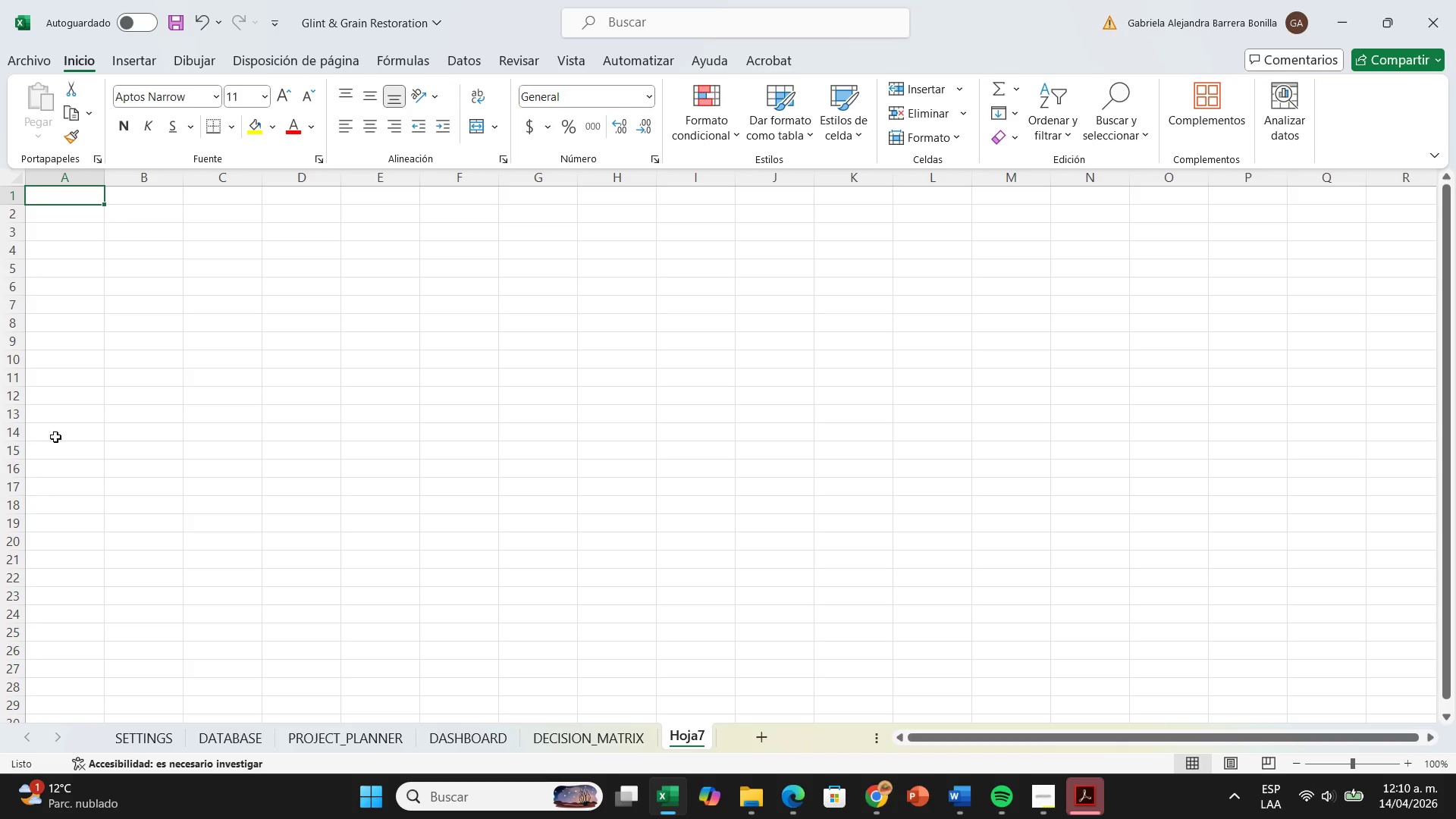 
wait(40.99)
 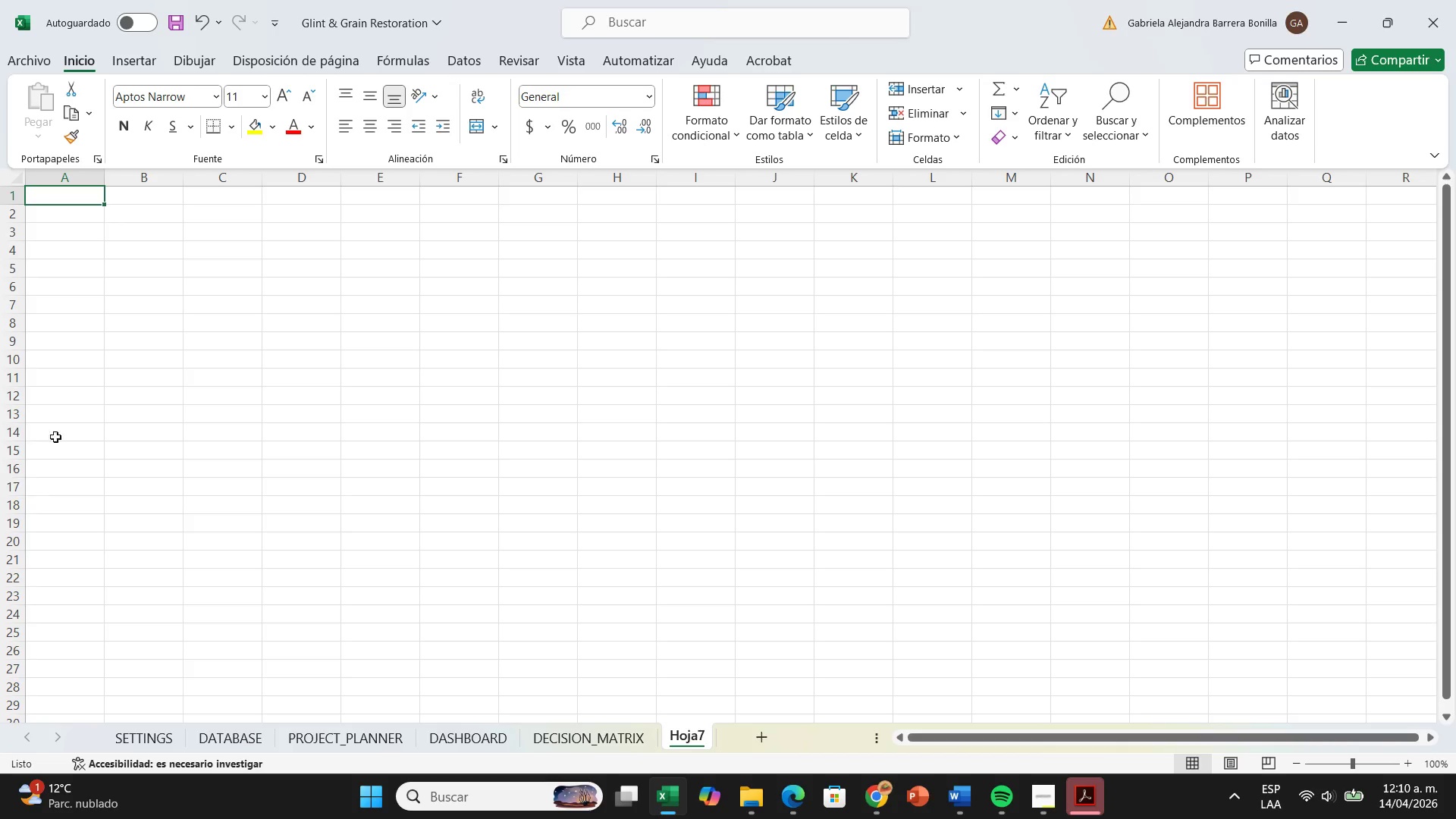 
left_click([161, 214])
 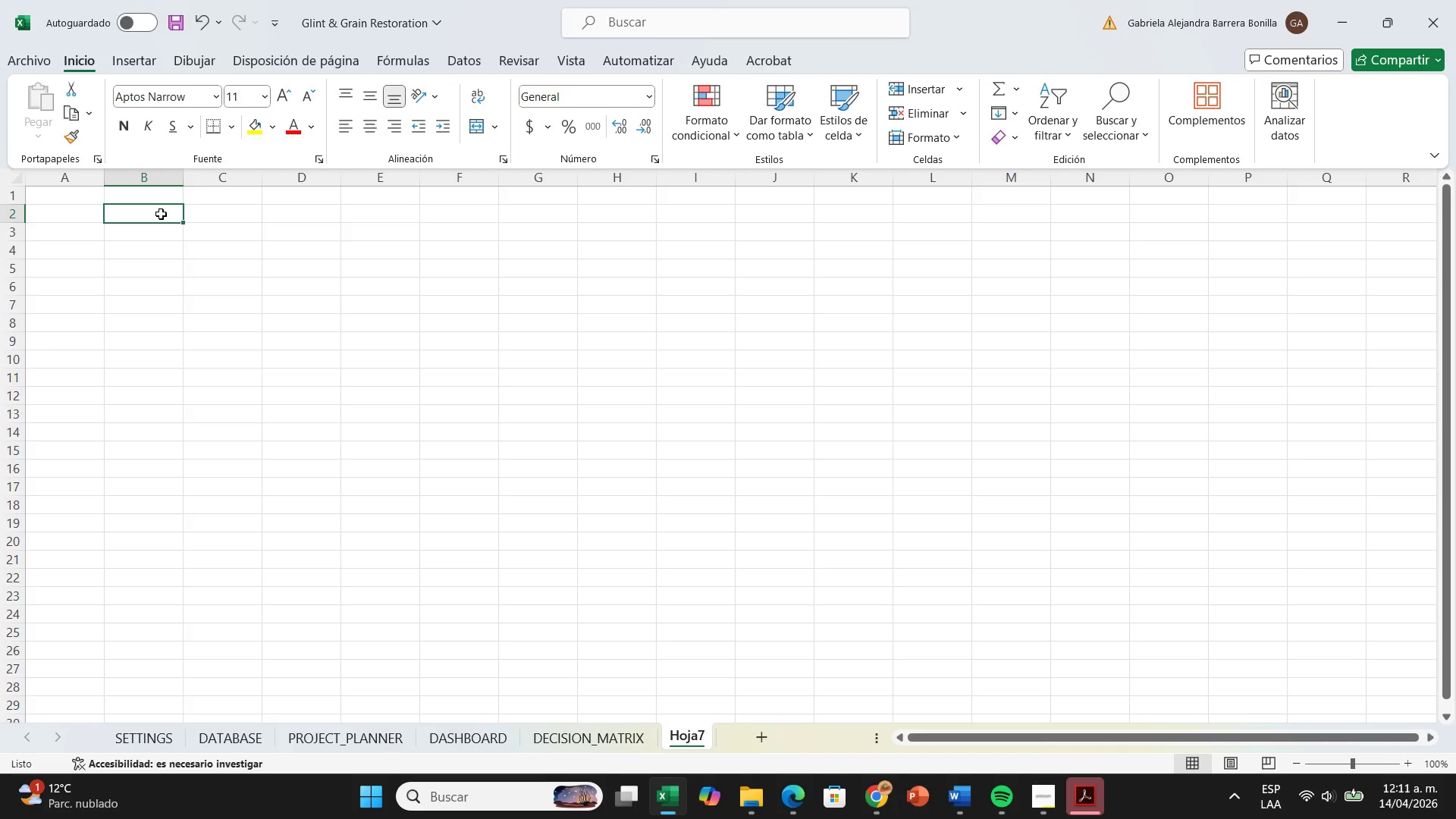 
type(PROJECT DOCUMENTATION)
 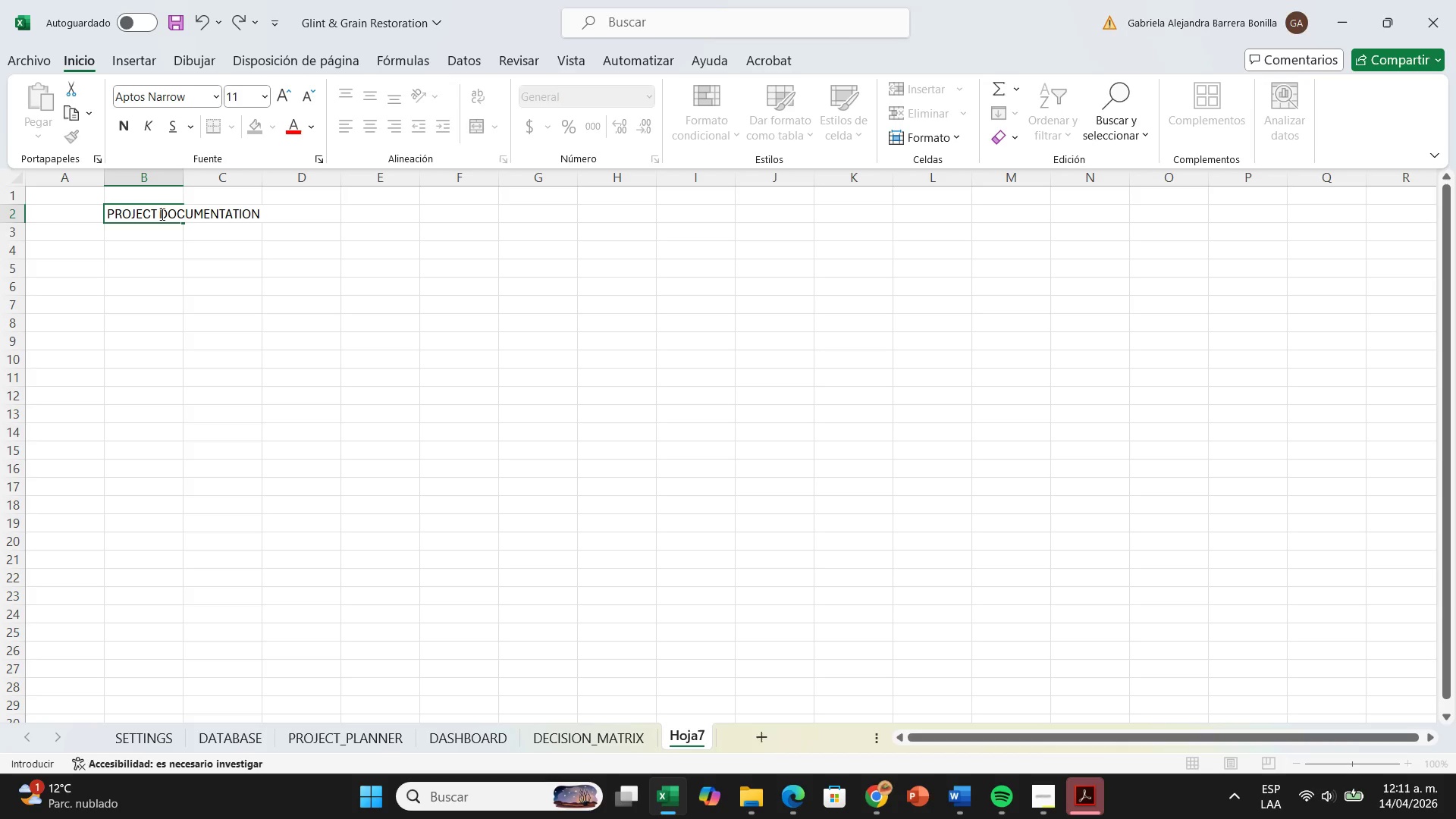 
left_click([570, 68])
 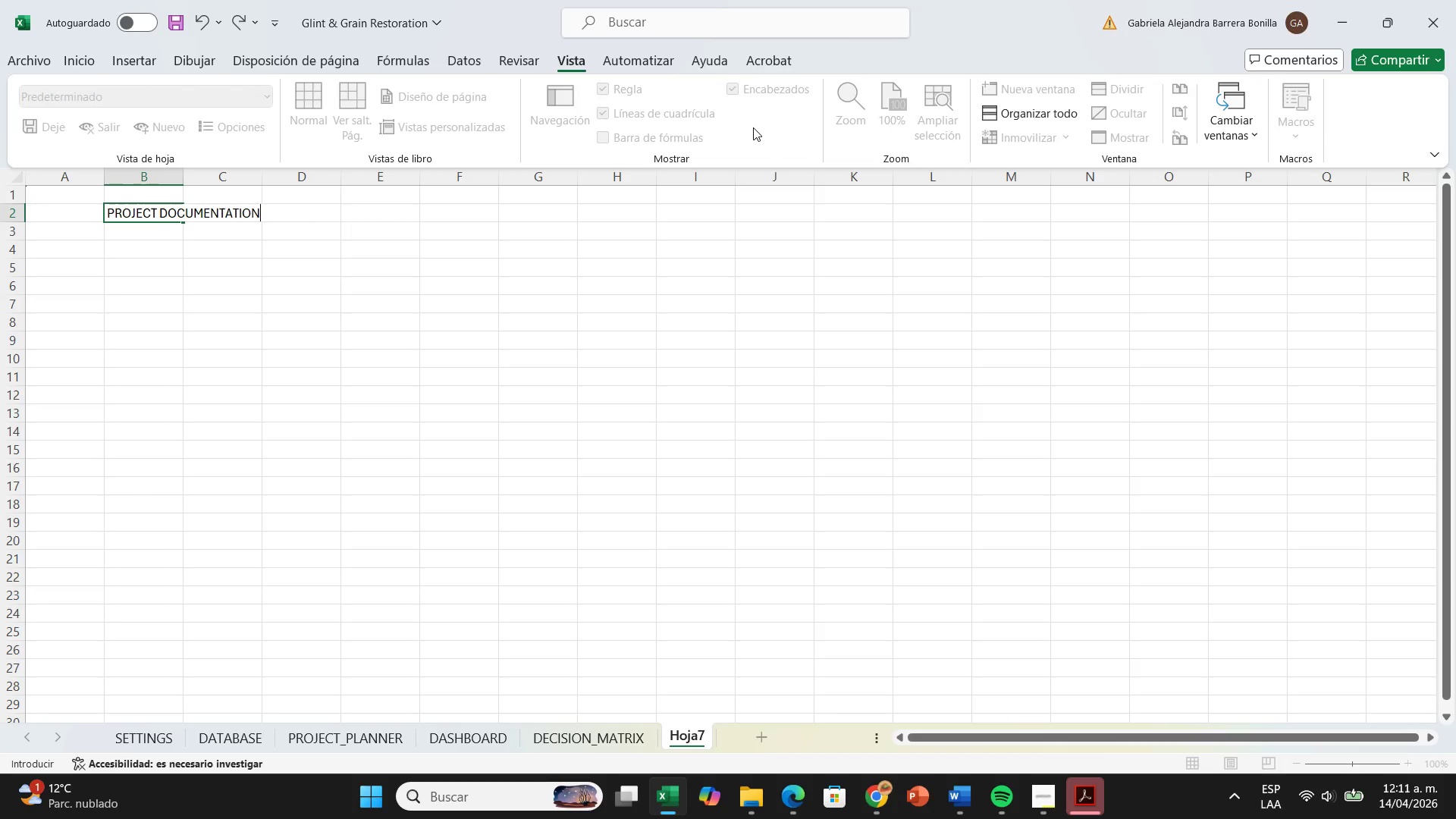 
left_click([742, 340])
 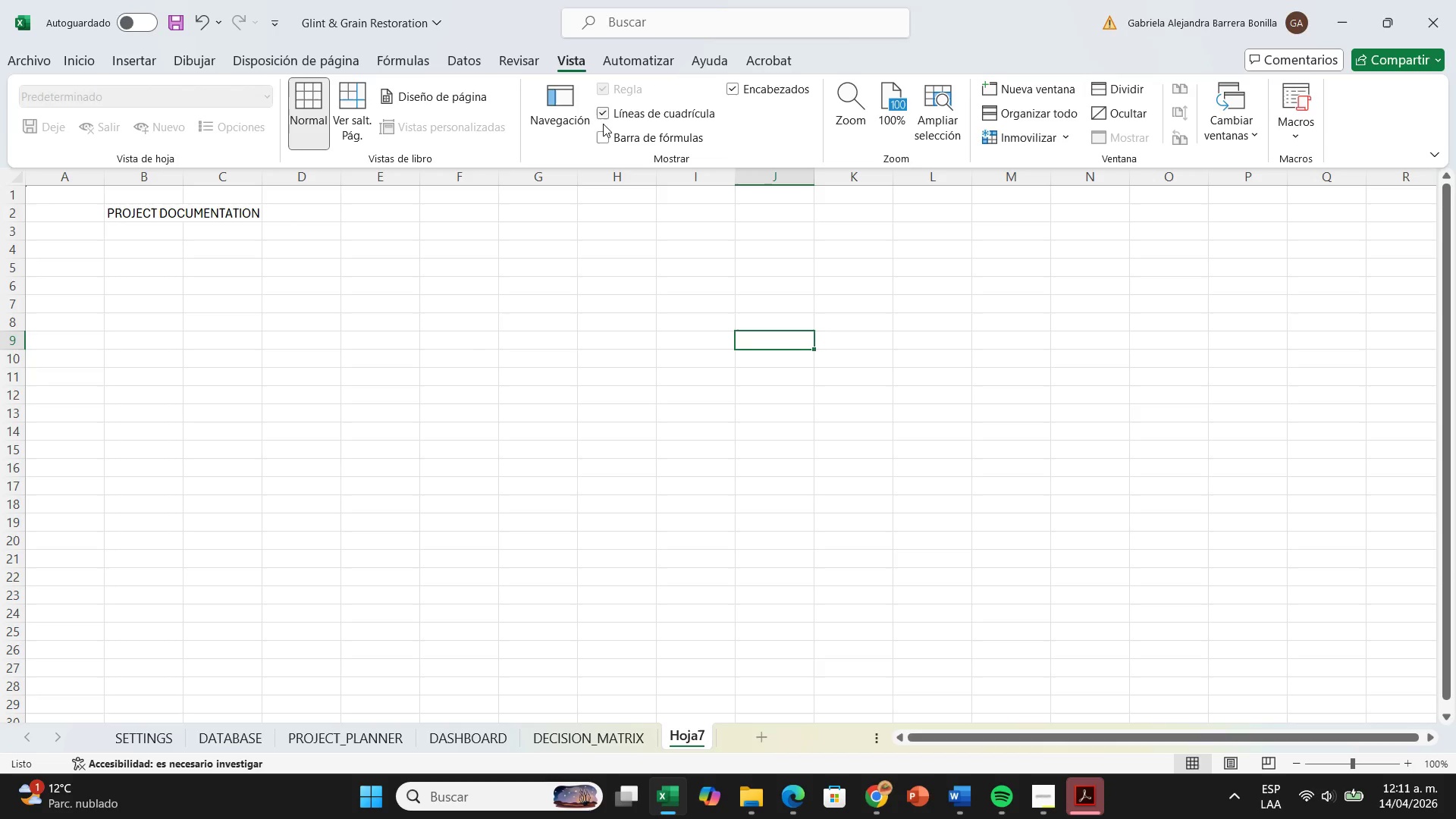 
left_click([605, 118])
 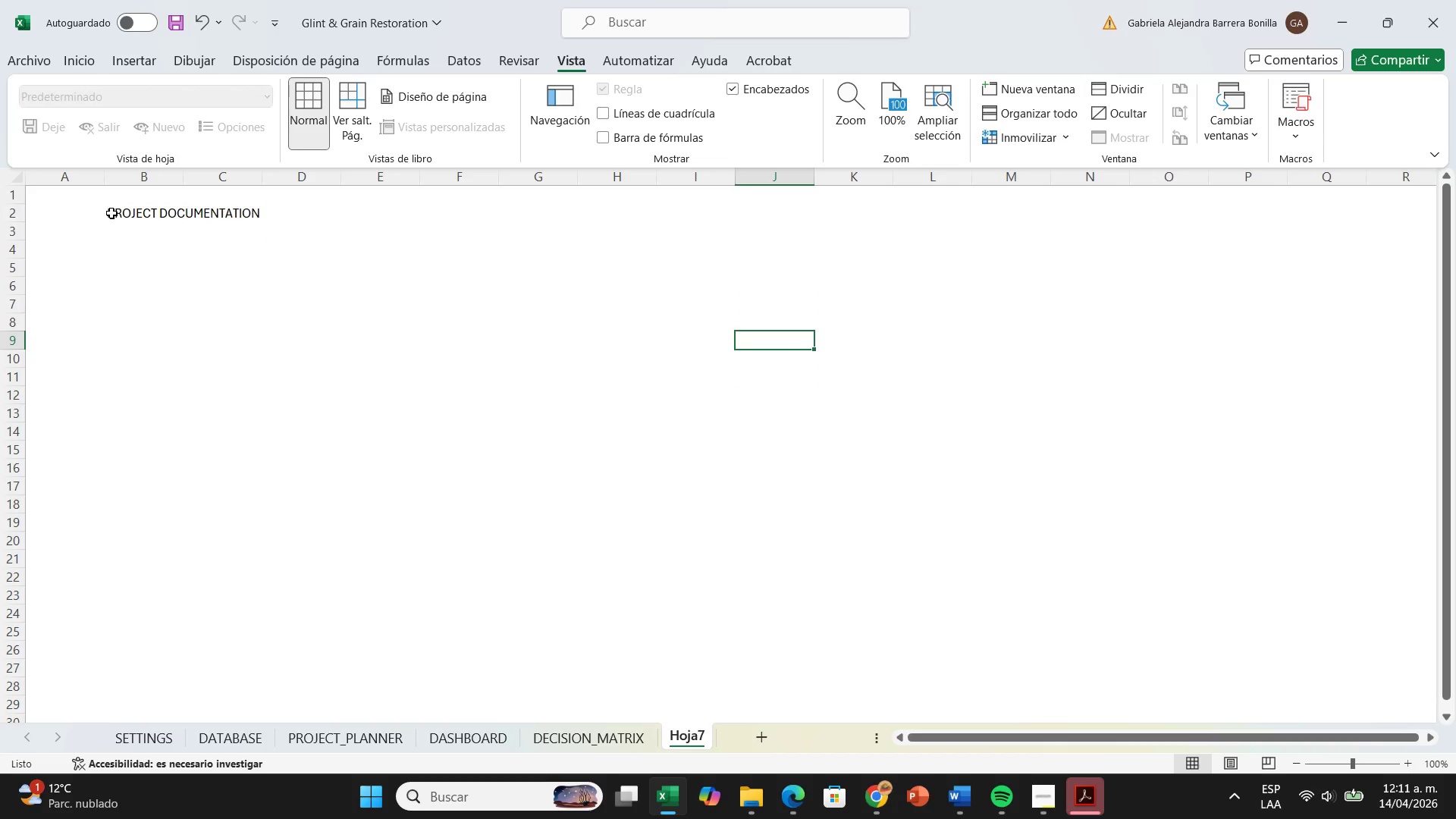 
left_click([140, 246])
 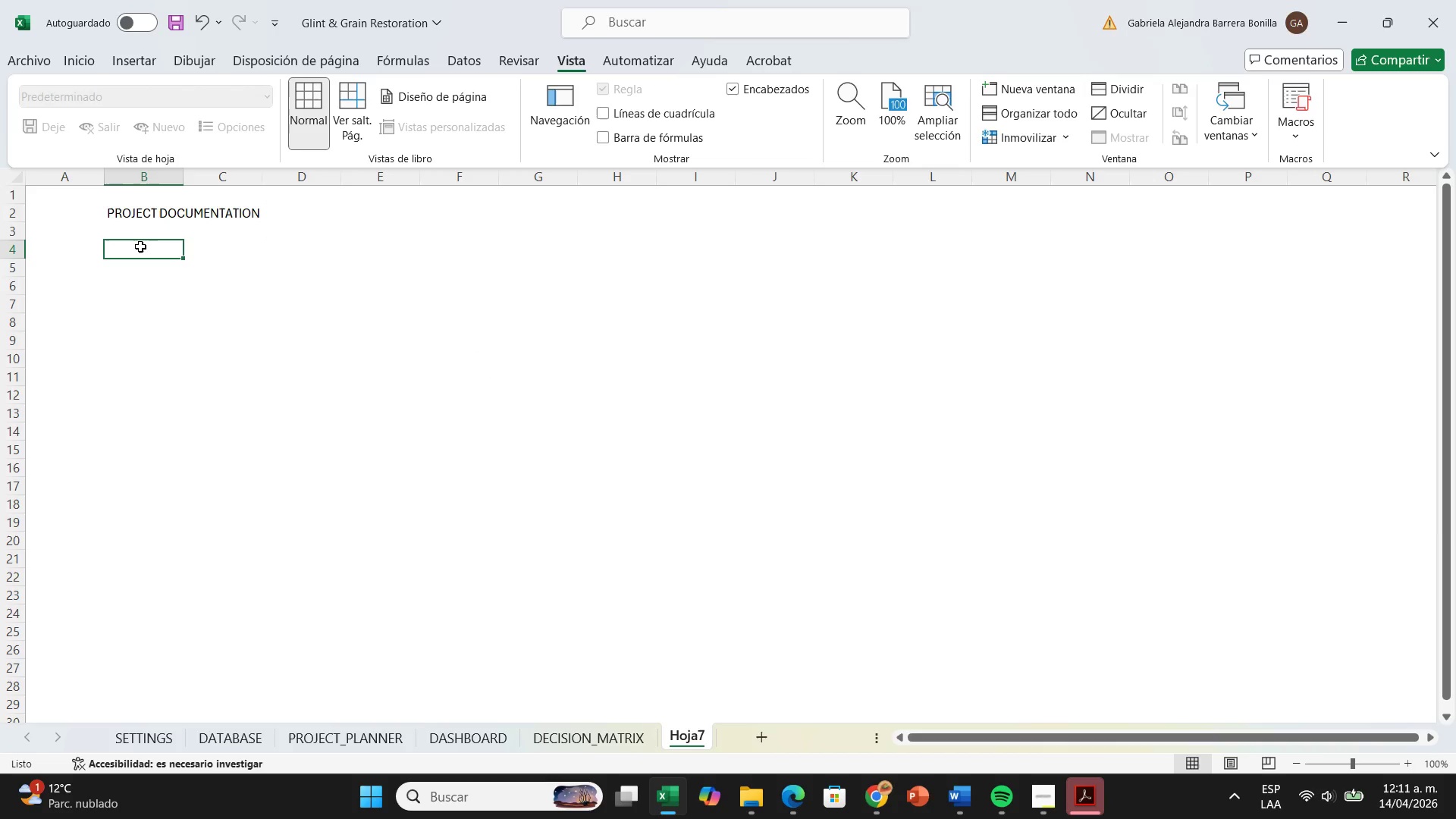 
type(1. PROJE)
key(Backspace)
key(Backspace)
key(Backspace)
key(Backspace)
type(rojct )
key(Backspace)
key(Backspace)
key(Backspace)
type(ect Review)
key(Backspace)
key(Backspace)
key(Backspace)
type(Overview)
 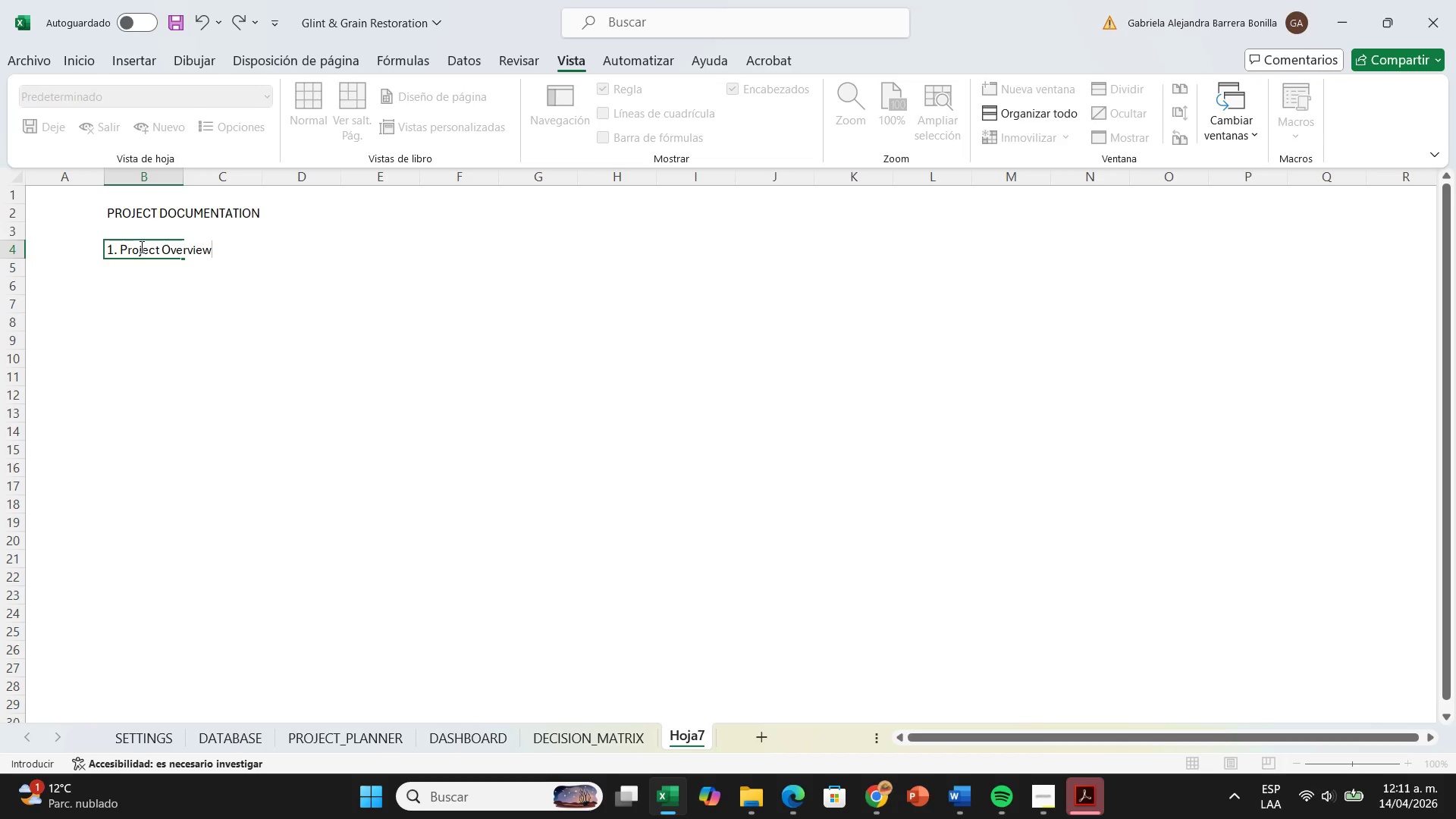 
key(Enter)
 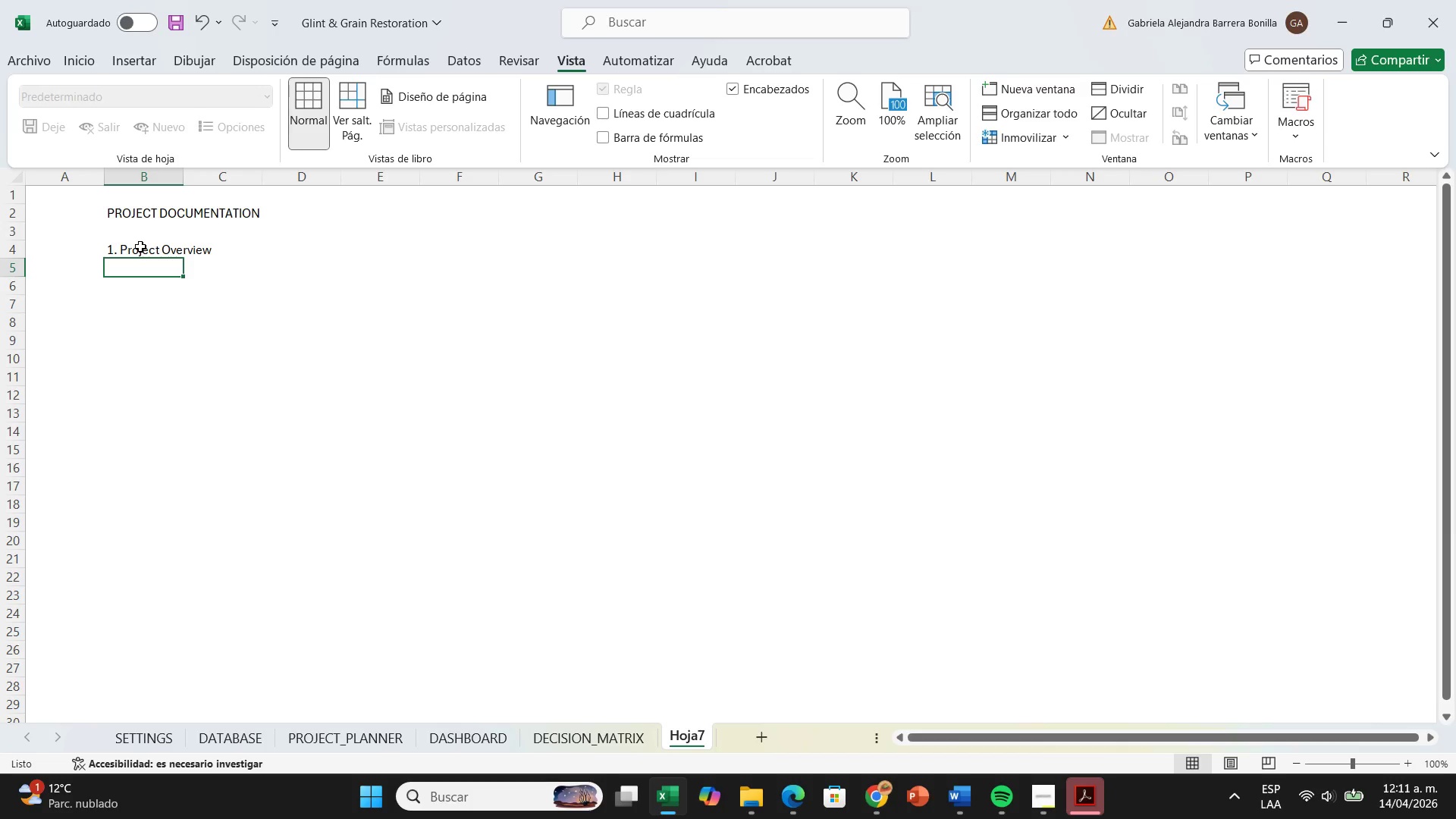 
type(Project Na,e)
key(Backspace)
key(Backspace)
type(me> 1965 Jaguar E-Type Restoration-Gl)
 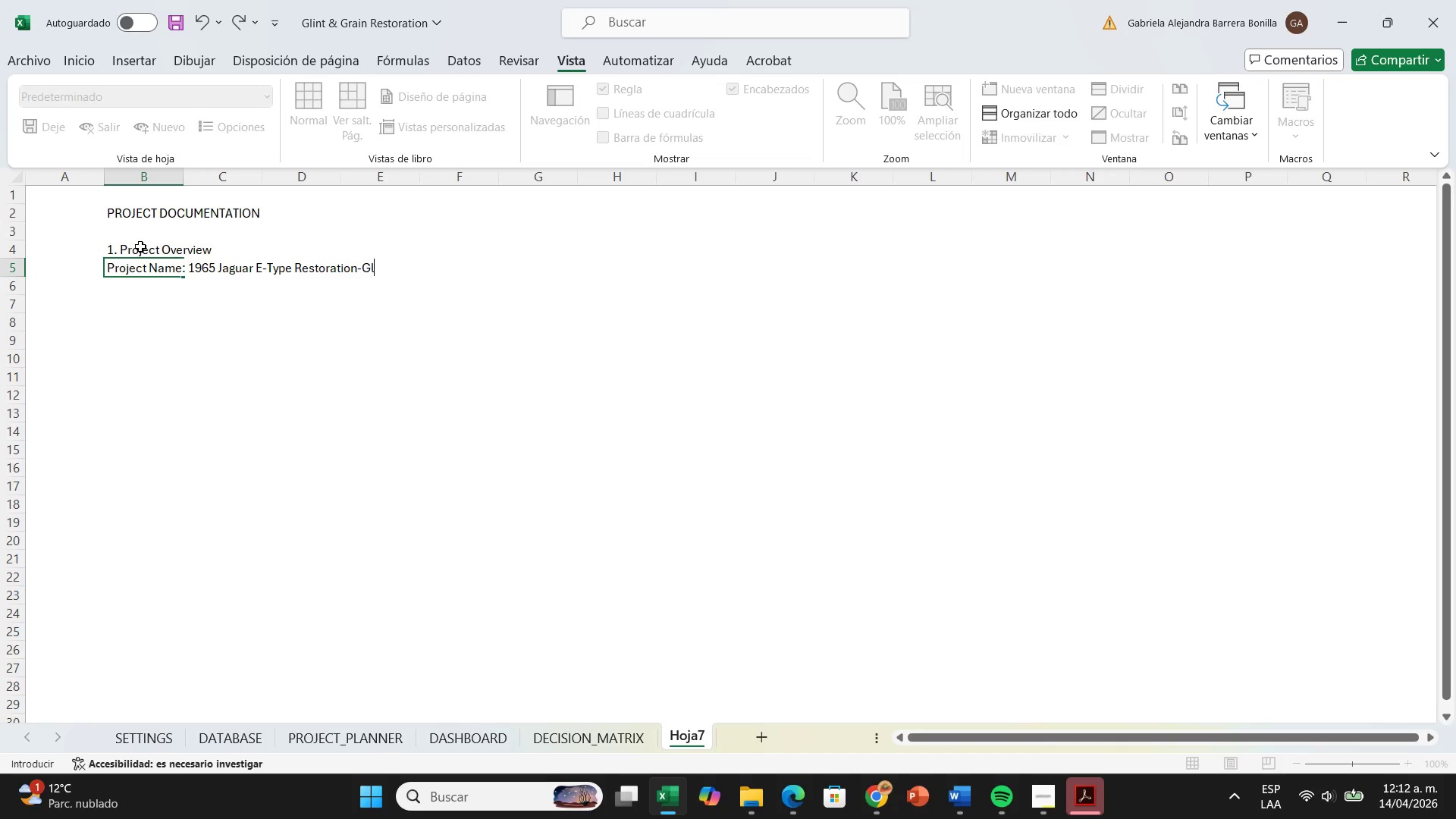 
wait(7.56)
 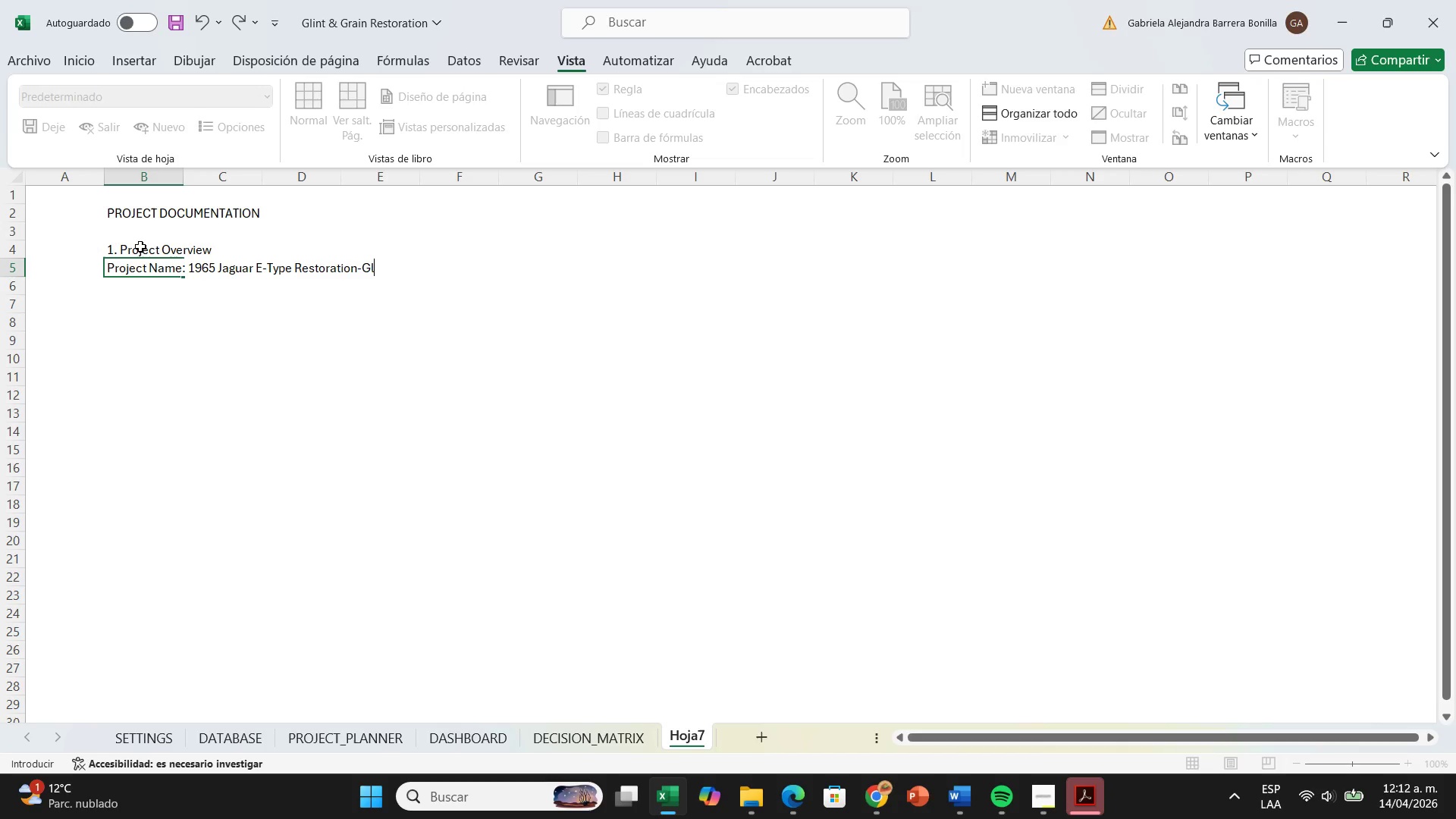 
type(obal Sourcing.)
 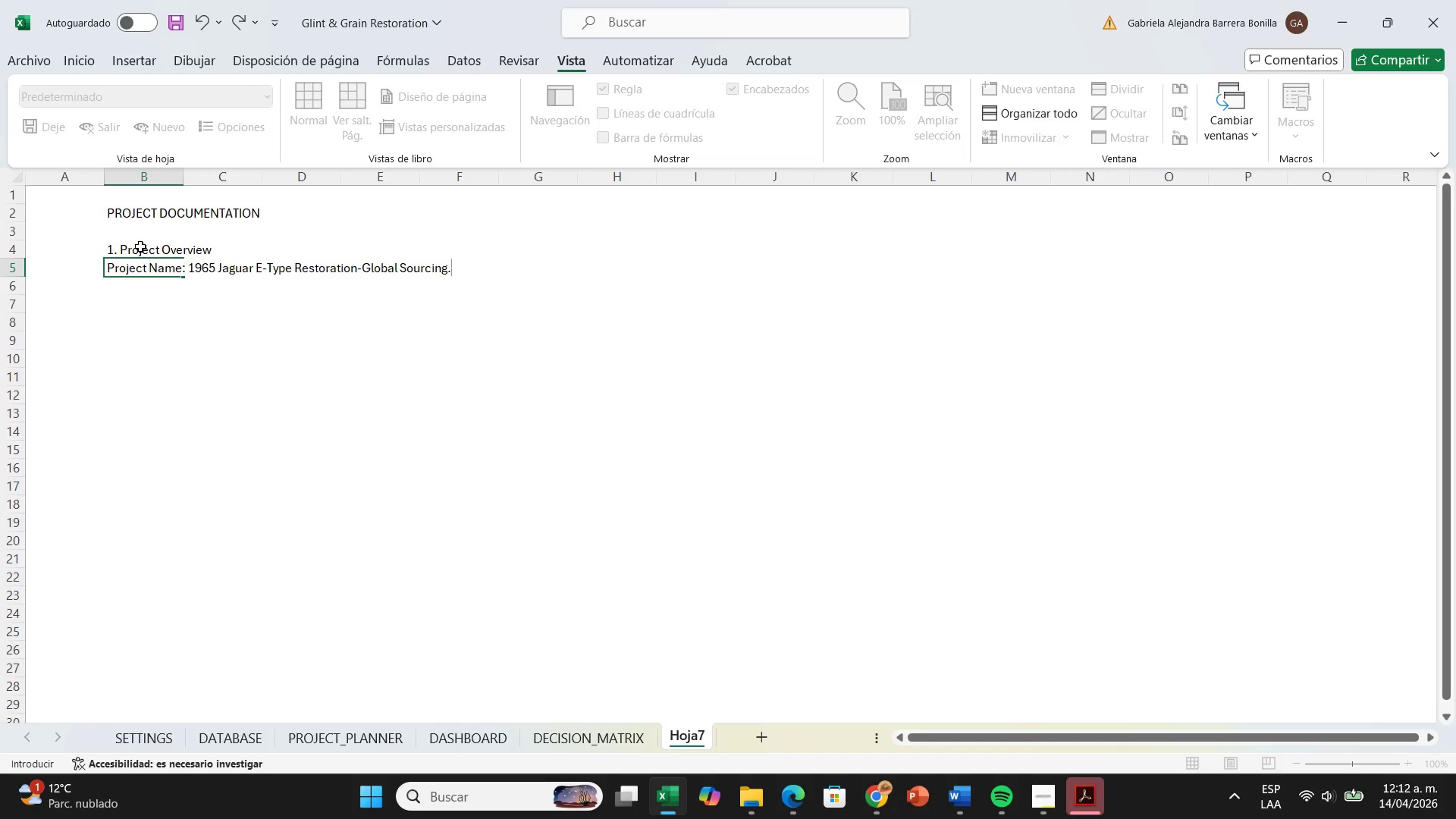 
key(Enter)
 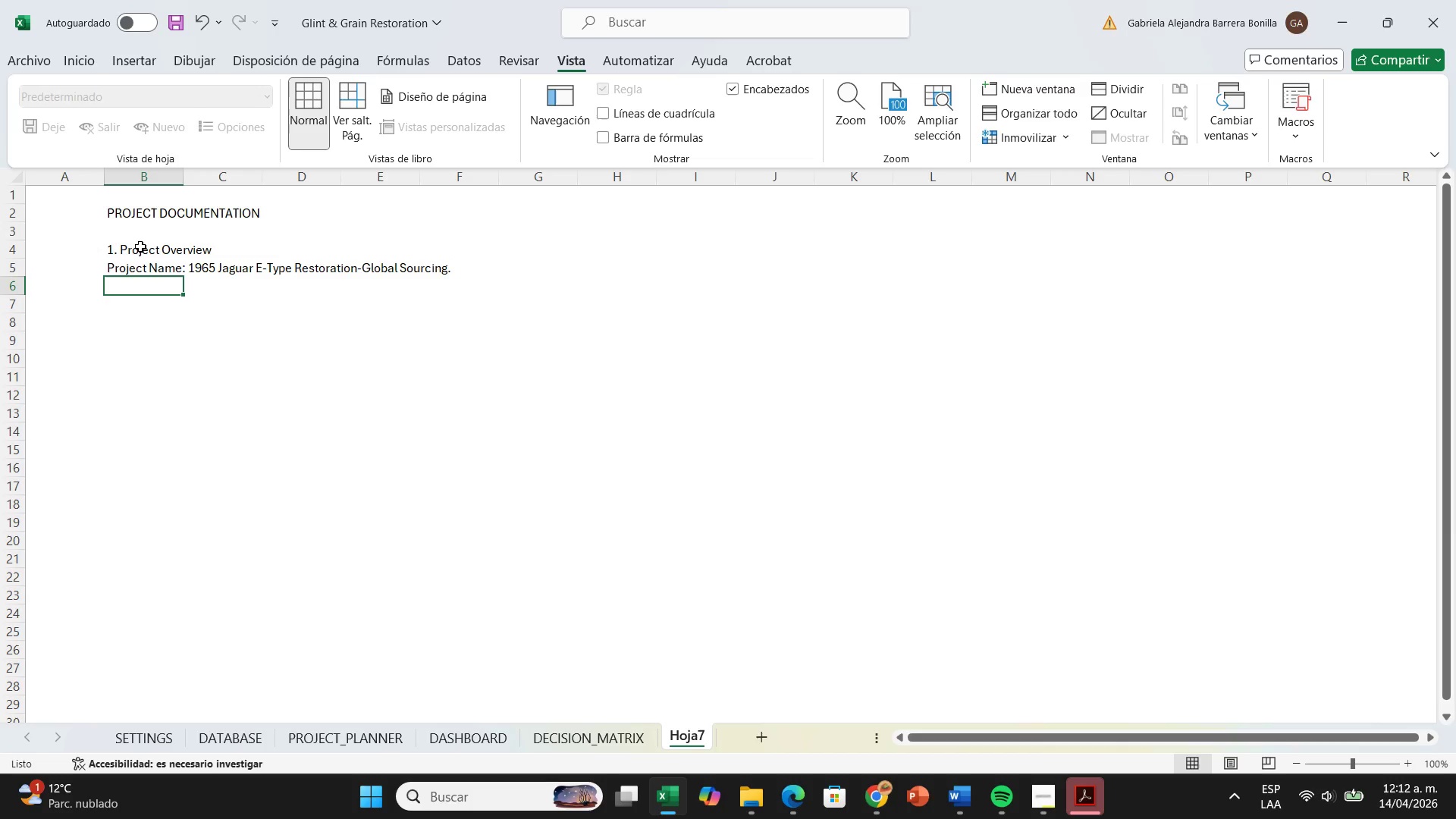 
key(Enter)
 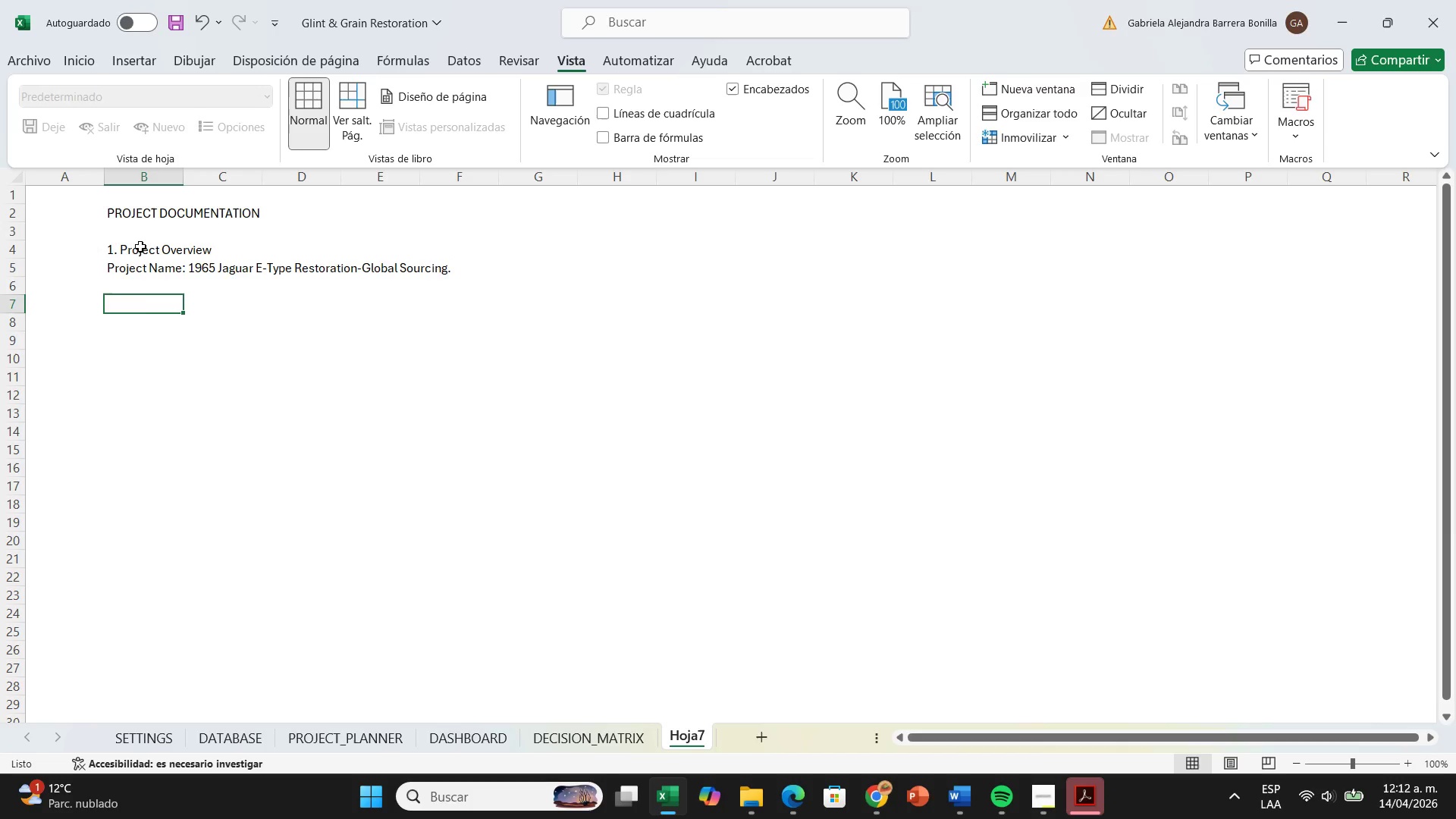 
type(Objective> To Analyze and optimize the por)
key(Backspace)
key(Backspace)
type(rocuremnet pr)
key(Backspace)
key(Backspace)
key(Backspace)
key(Backspace)
key(Backspace)
key(Backspace)
type(ent process by comparing National )
 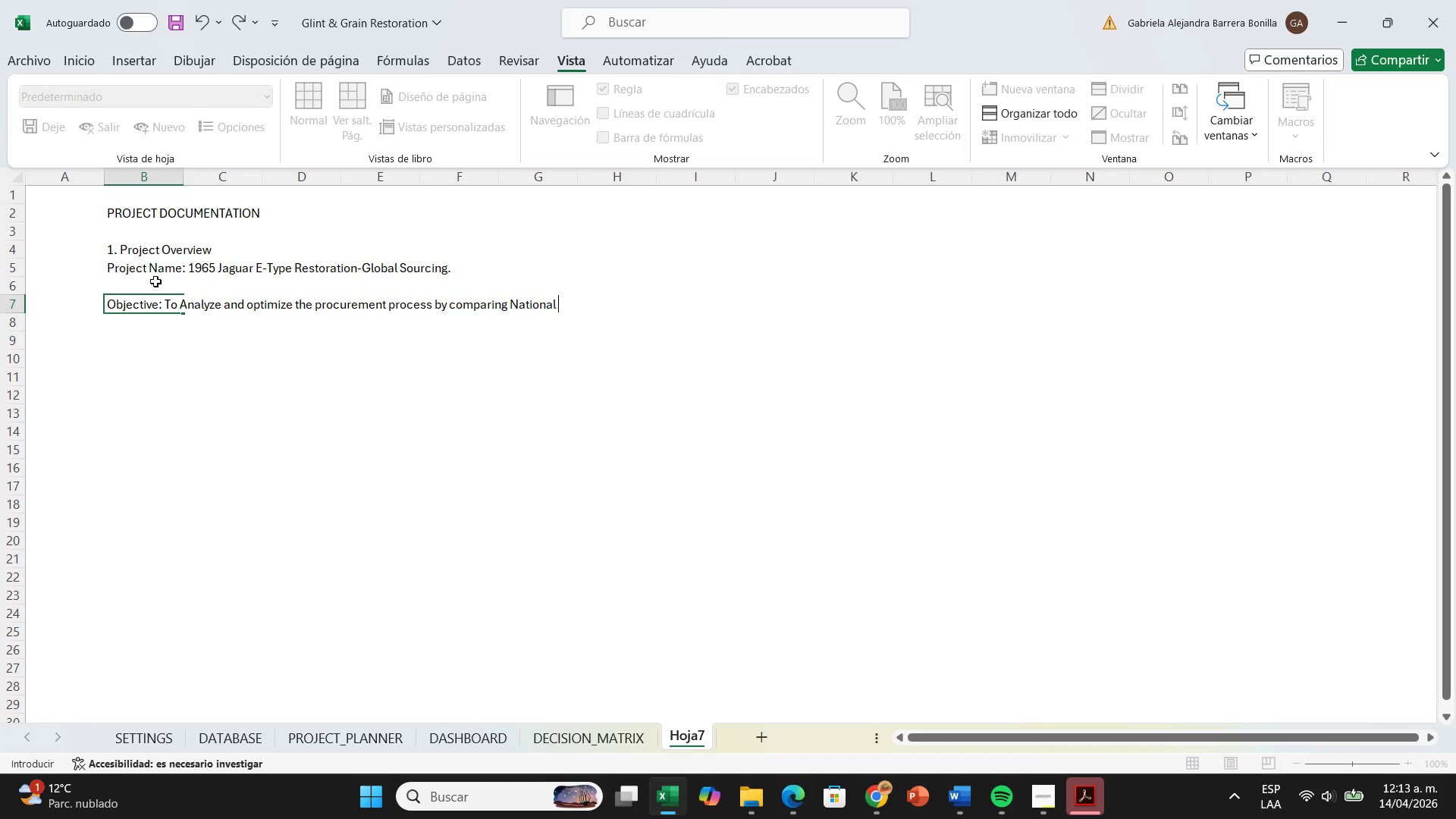 
key(Backspace)
 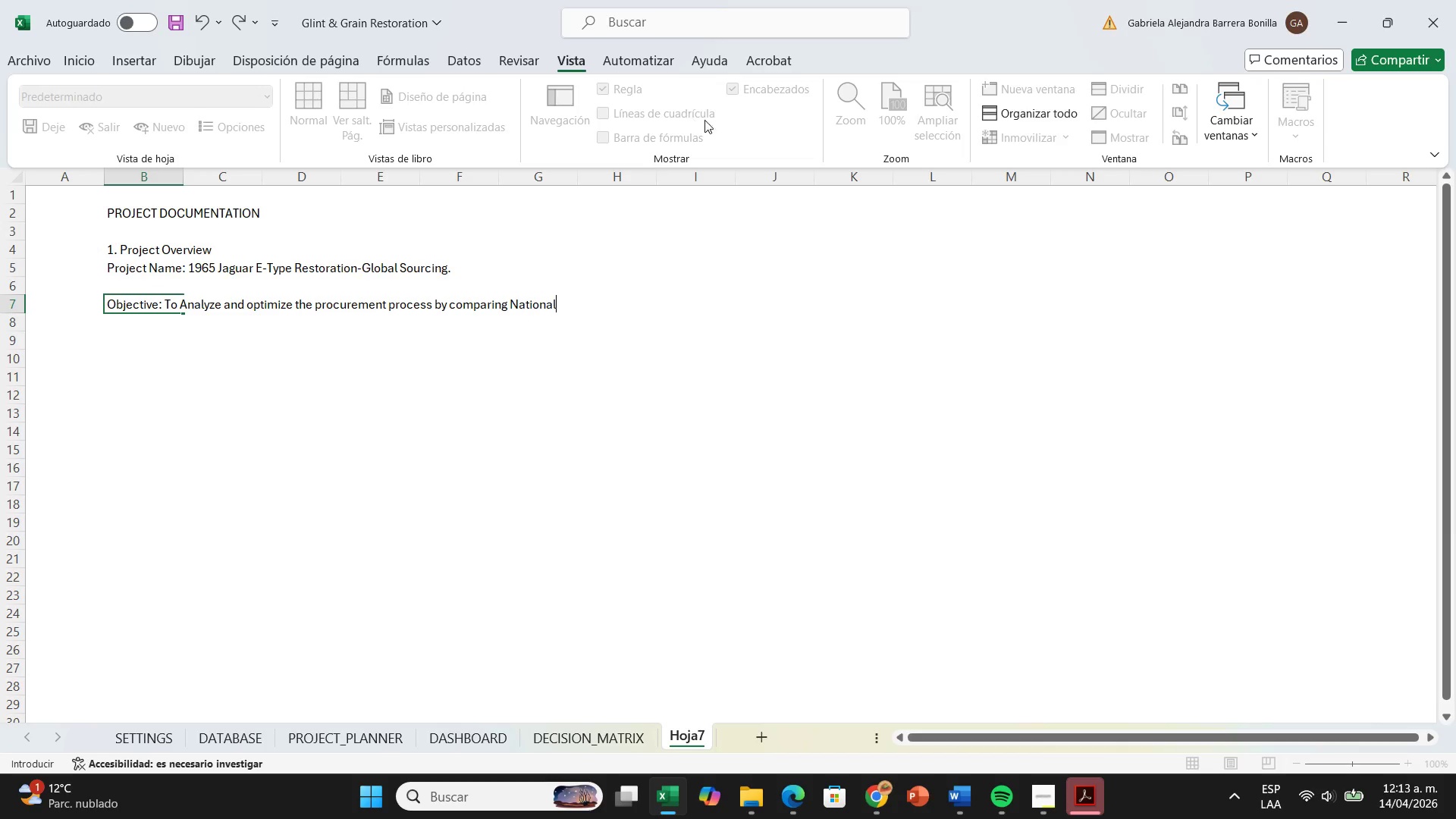 
wait(14.62)
 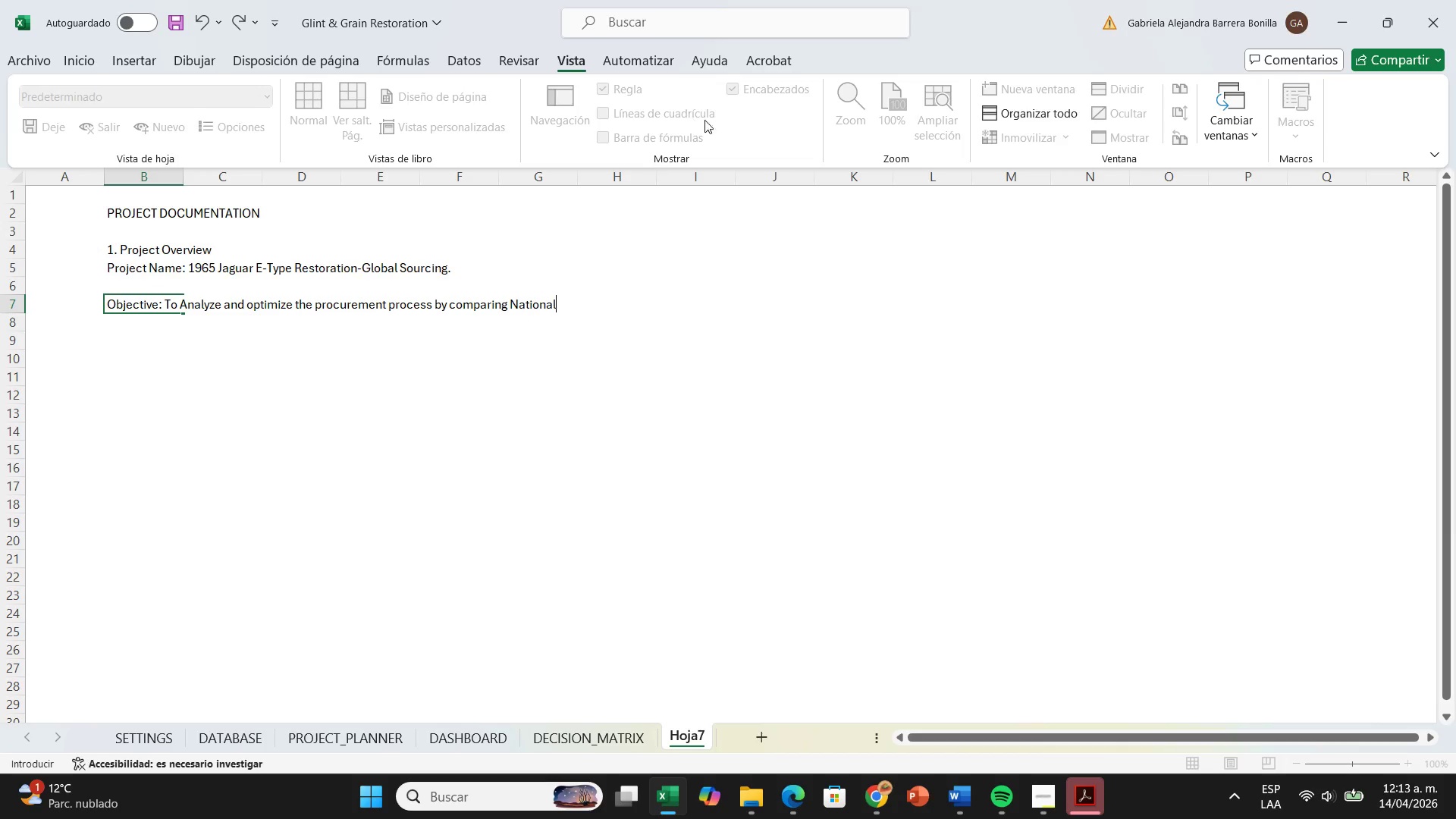 
left_click([111, 343])
 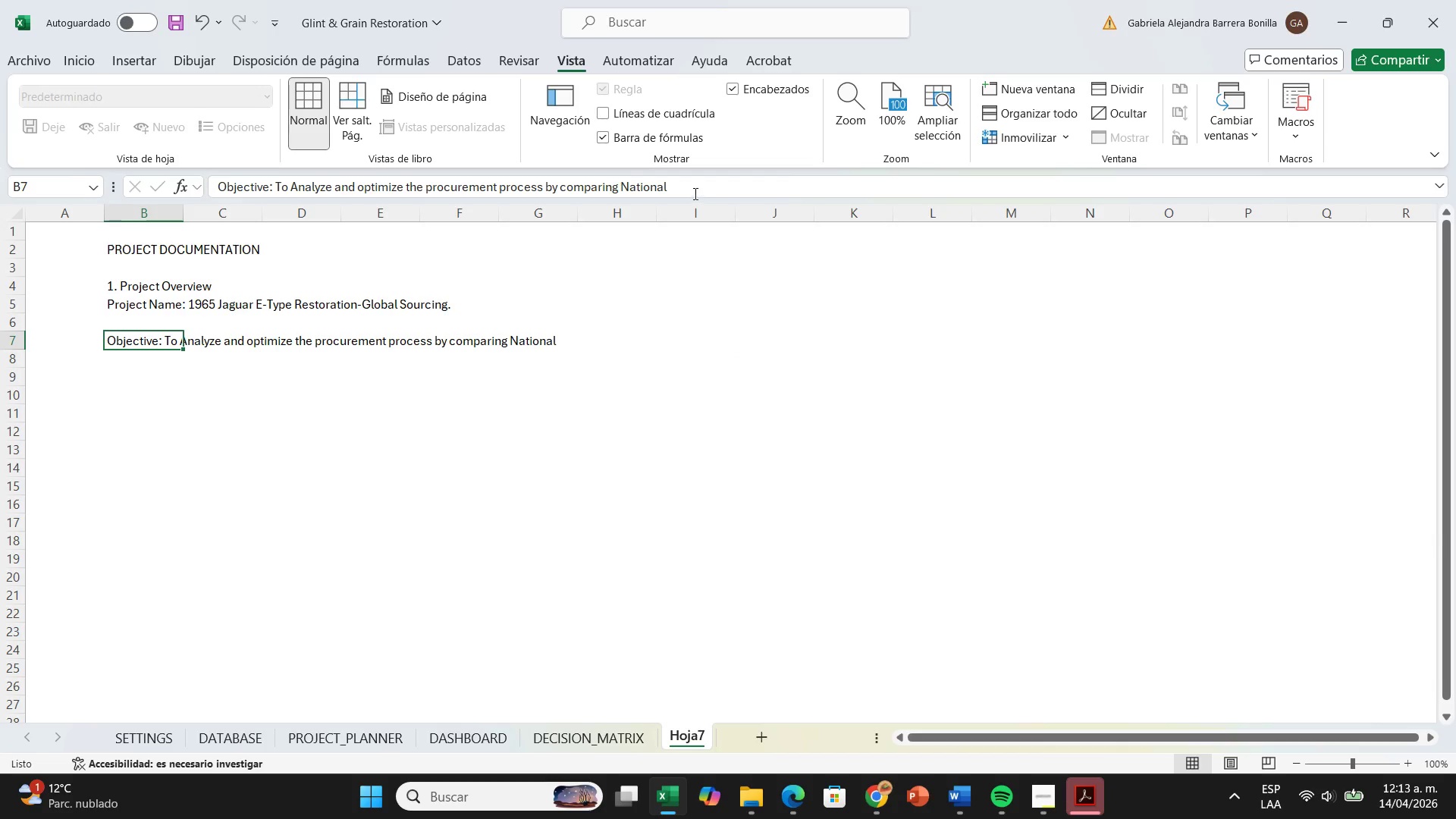 
left_click_drag(start_coordinate=[692, 186], to_coordinate=[204, 176])
 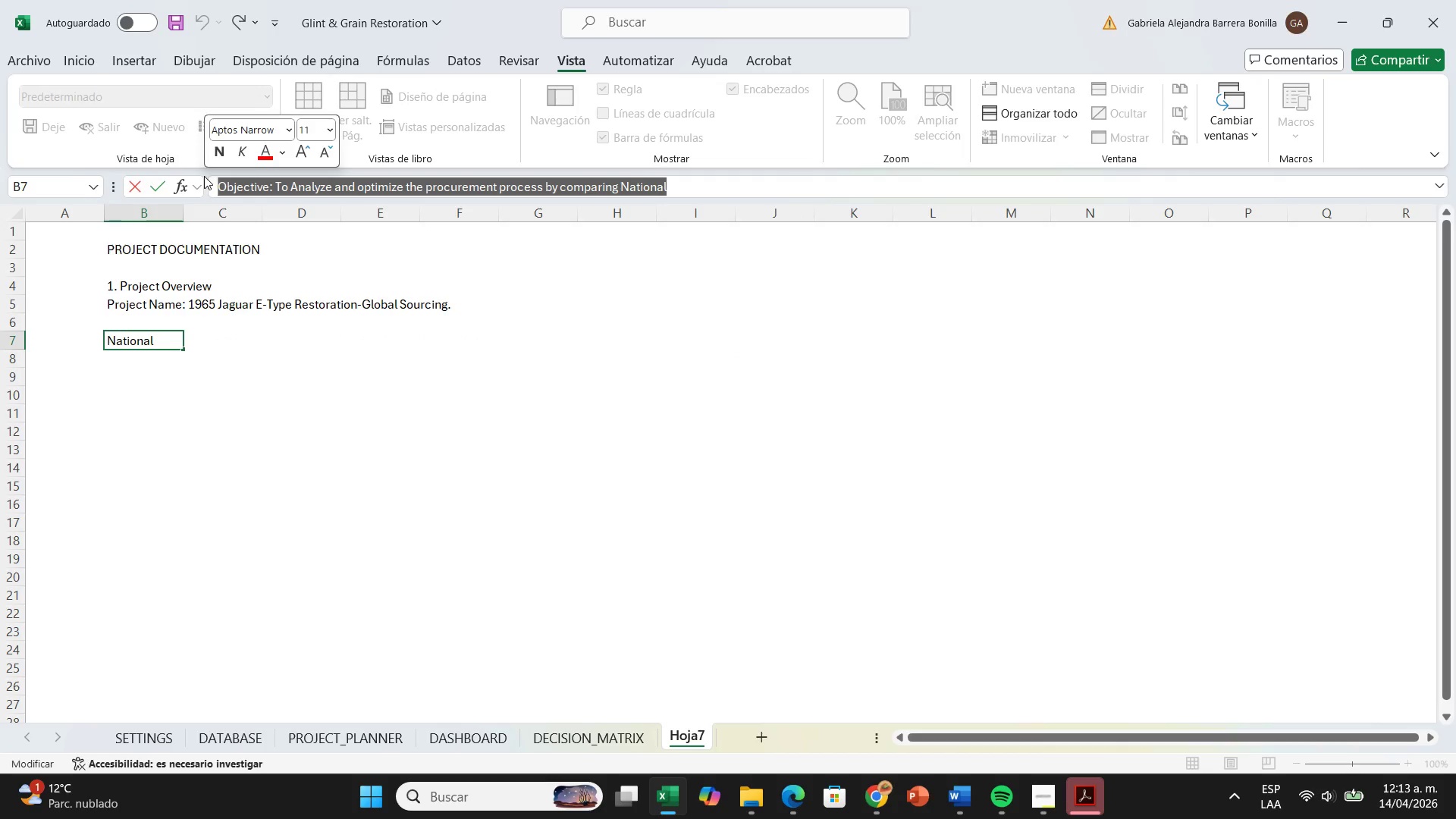 
key(Control+C)
 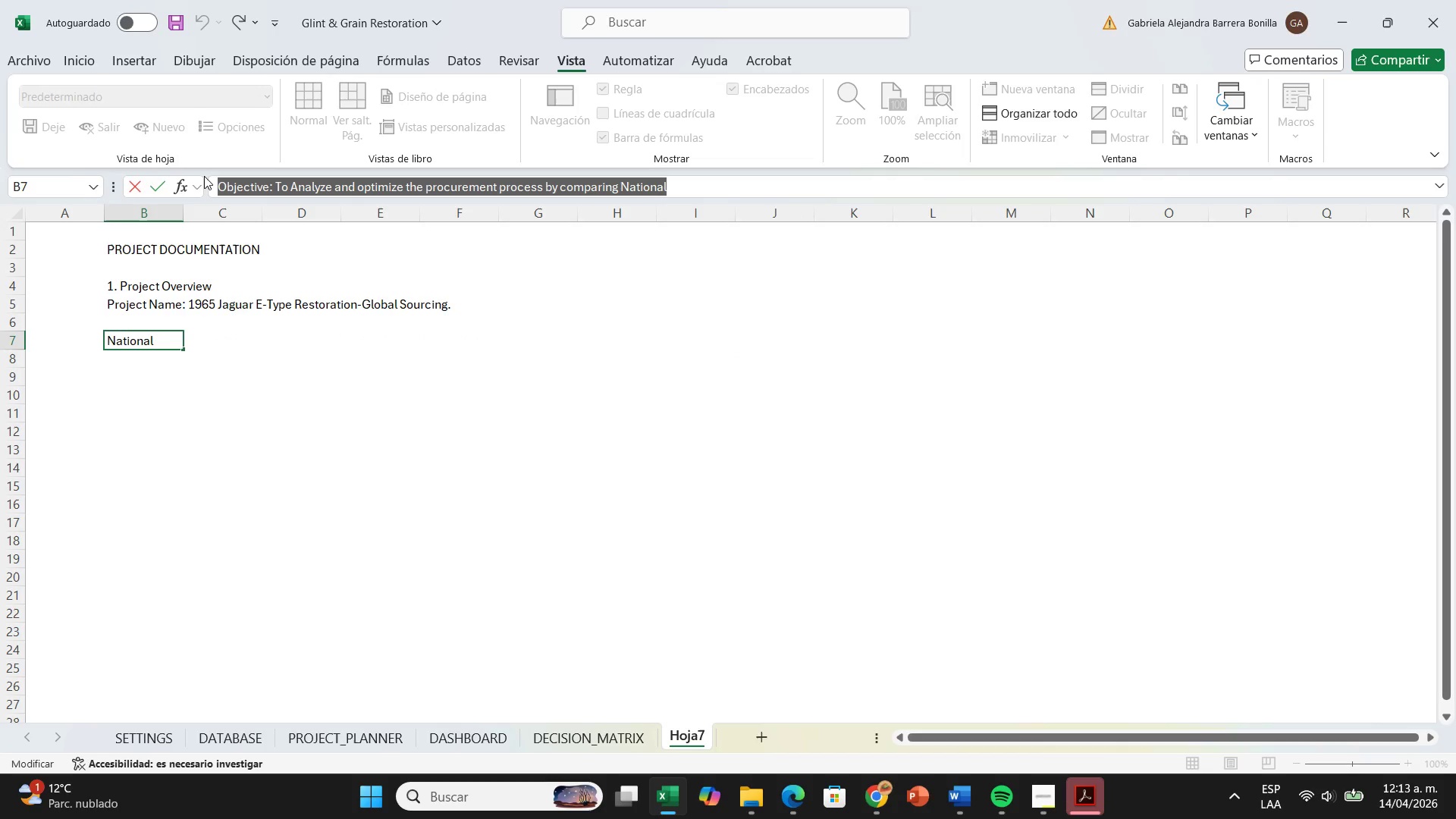 
key(Control+X)
 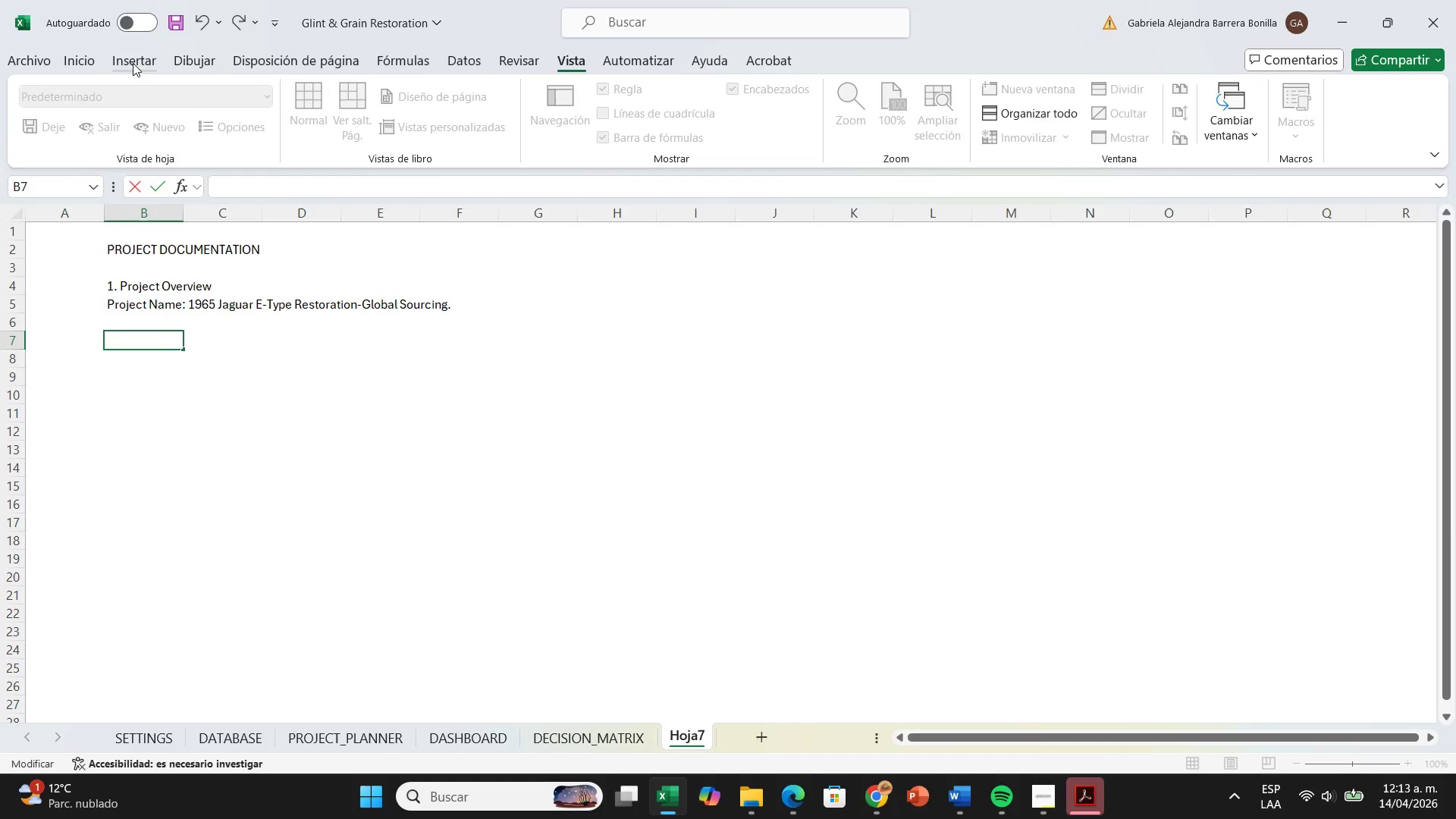 
left_click([153, 66])
 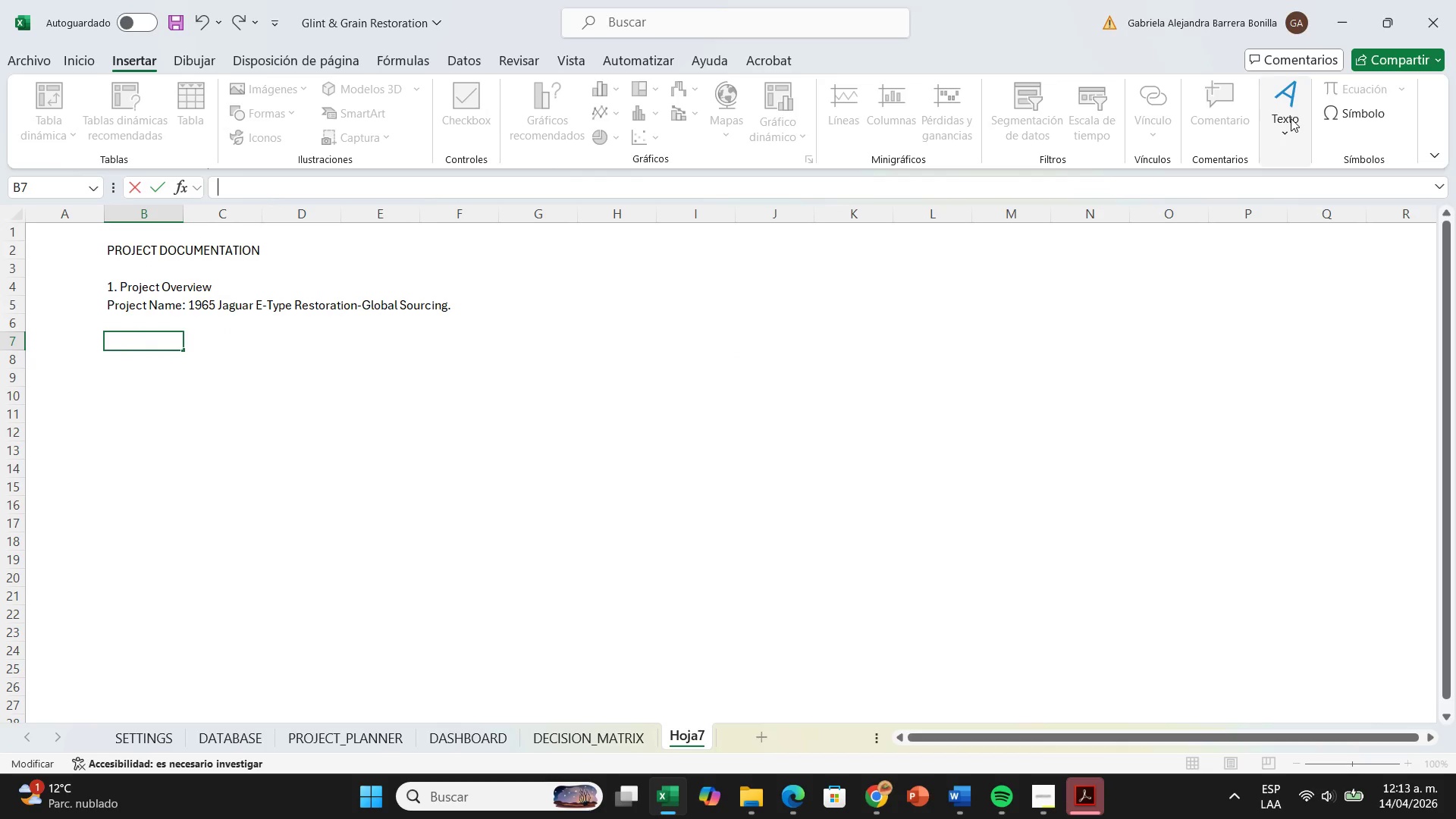 
left_click([1291, 118])
 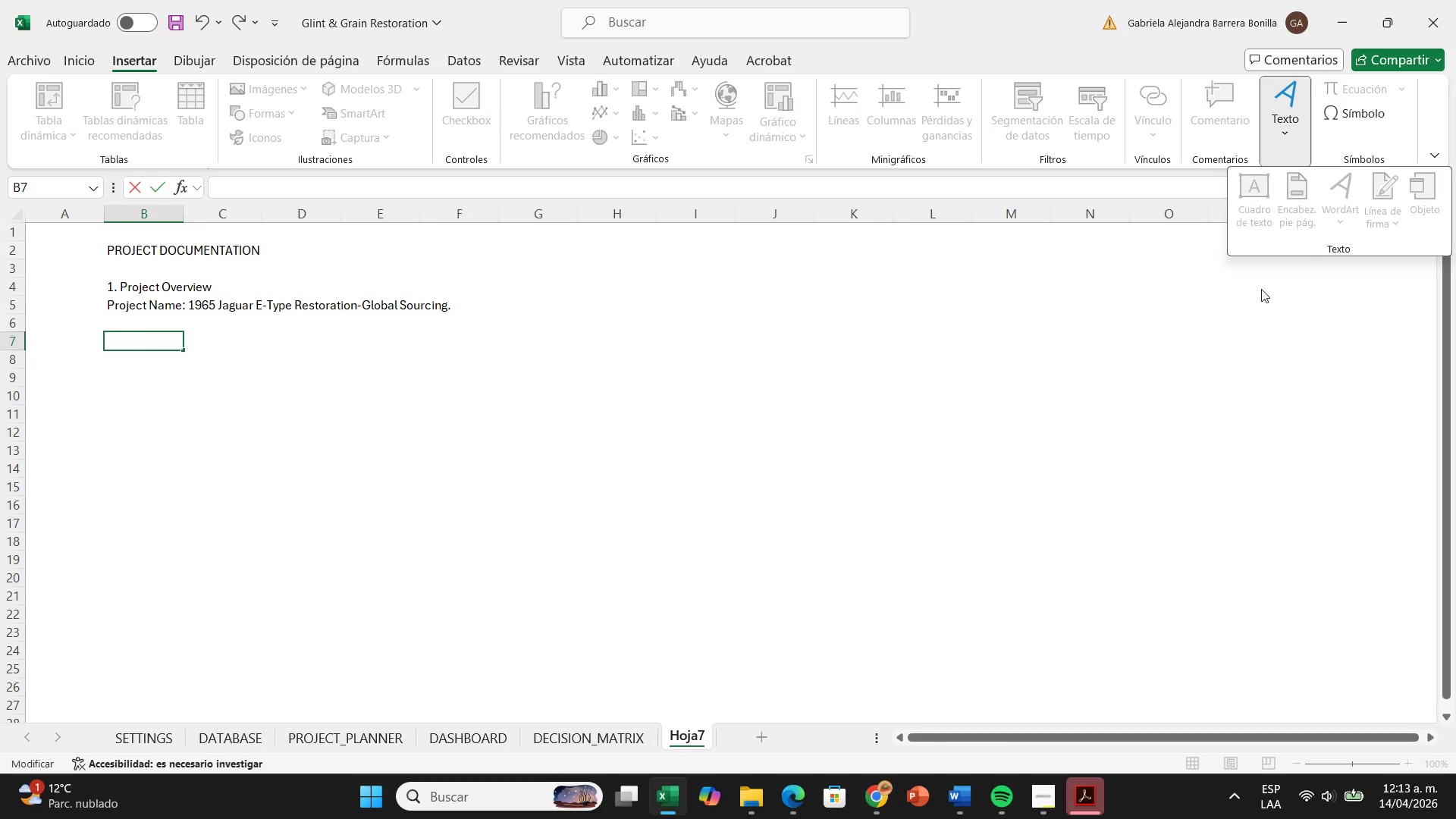 
left_click([1255, 351])
 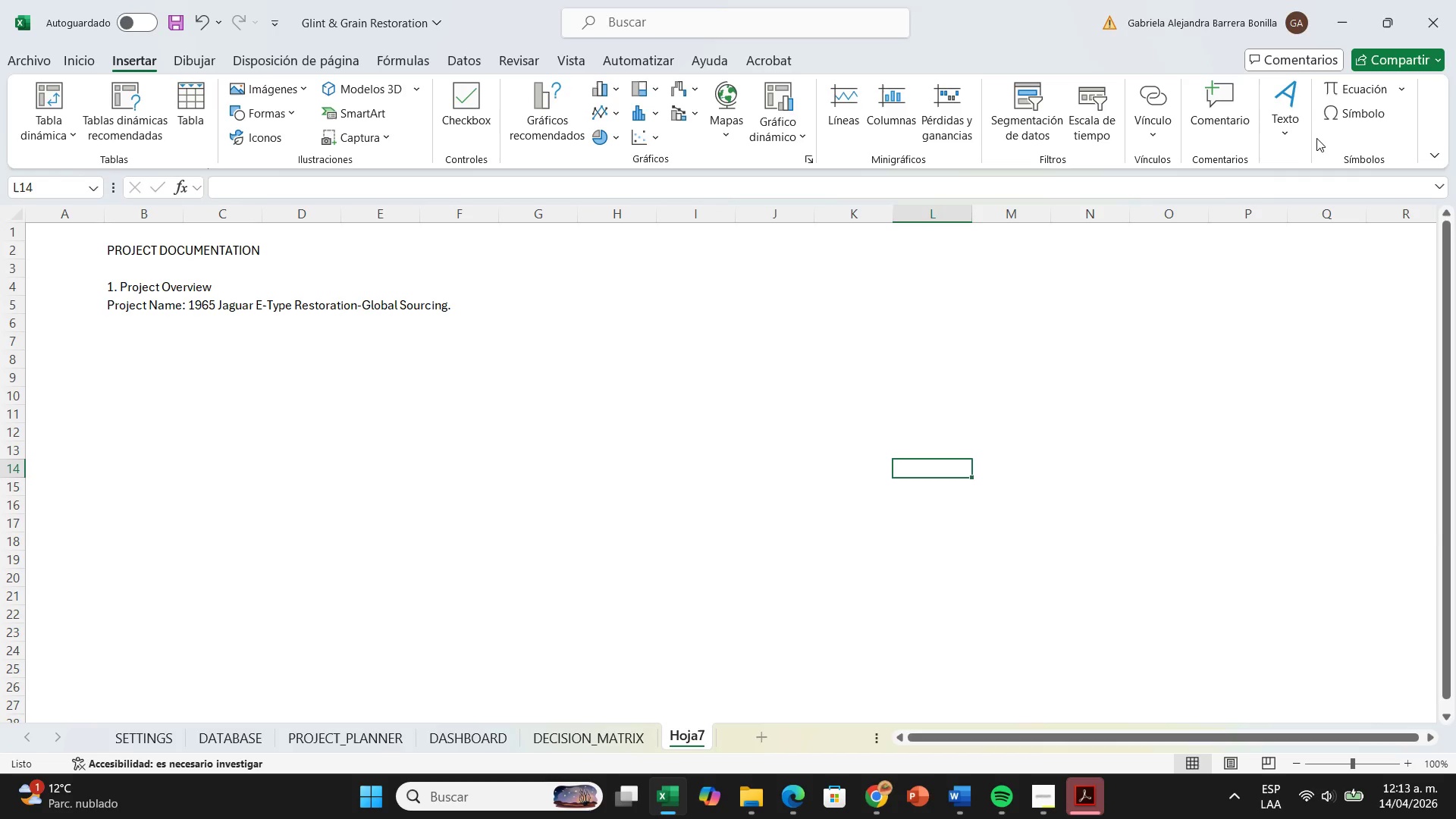 
left_click([1301, 136])
 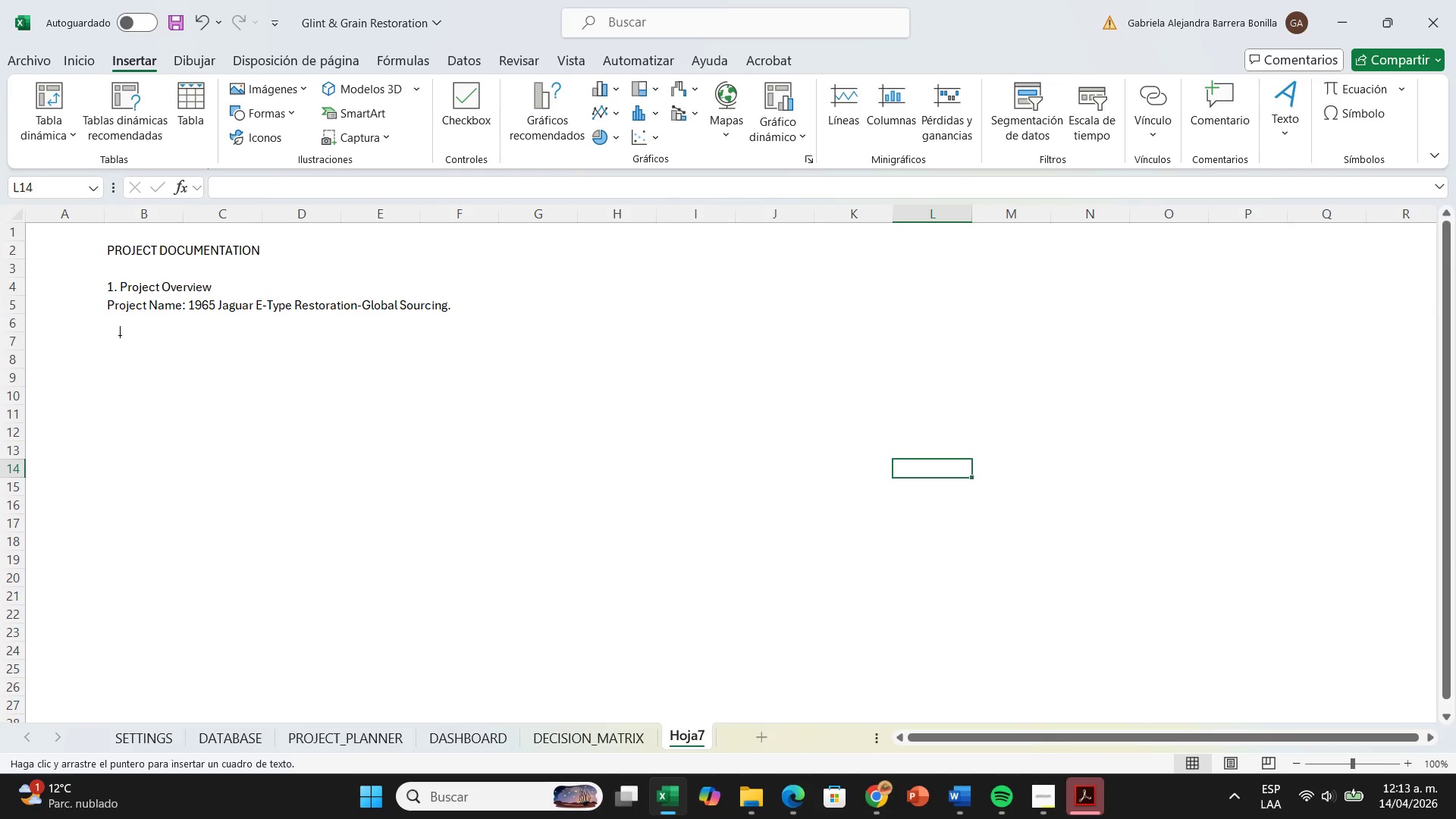 
left_click_drag(start_coordinate=[106, 337], to_coordinate=[575, 724])
 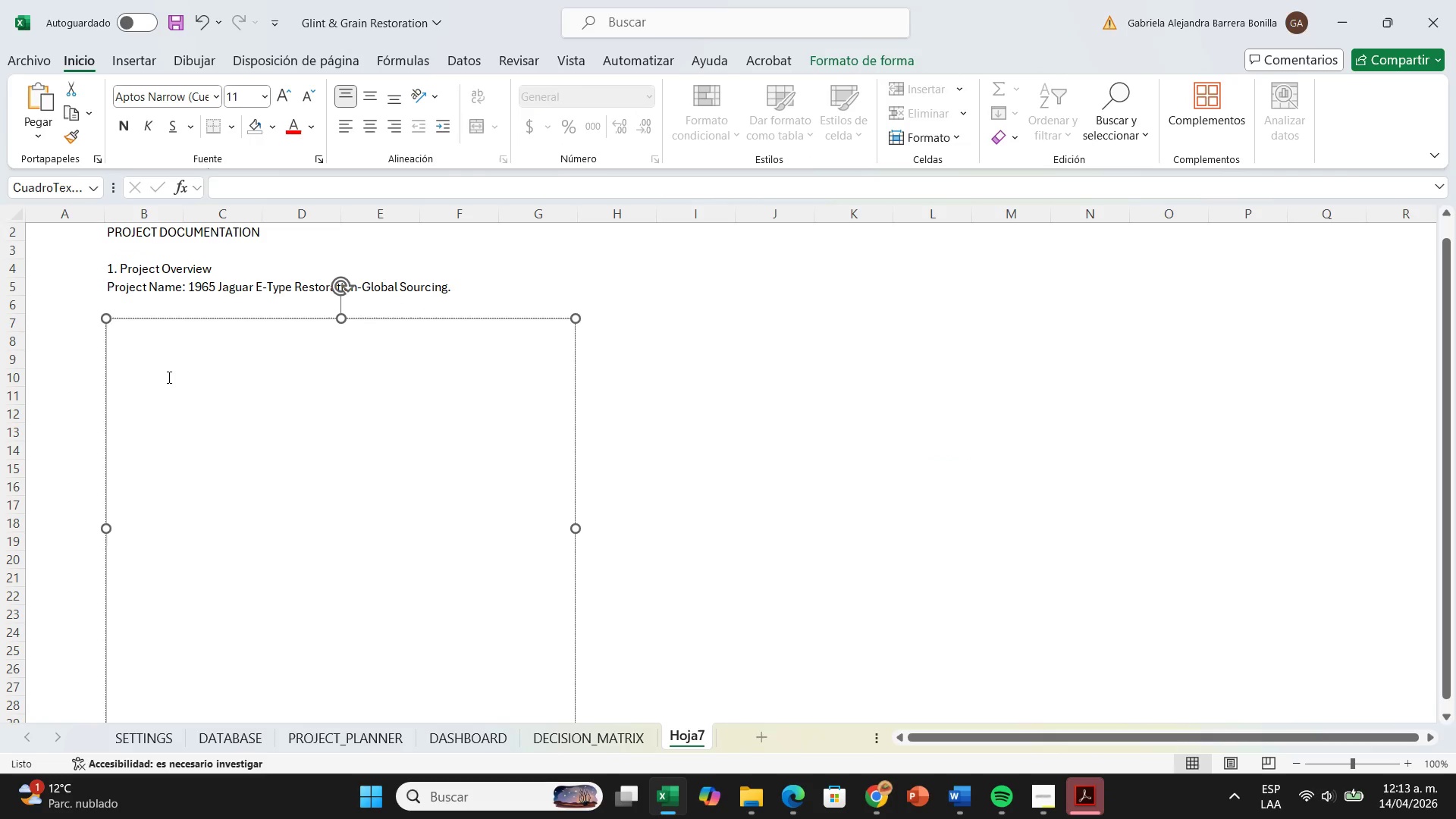 
key(Control+V)
 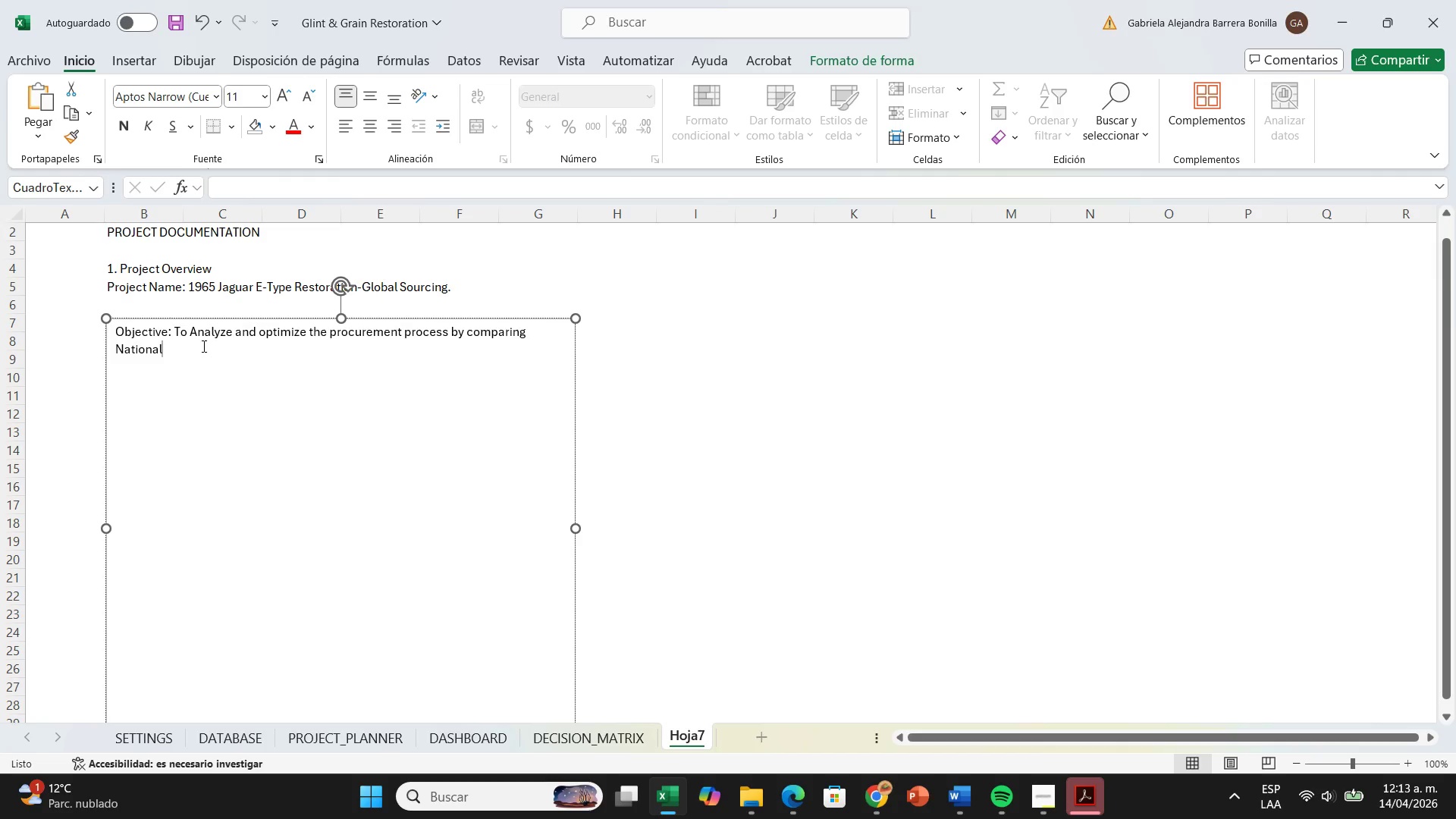 
left_click([202, 346])
 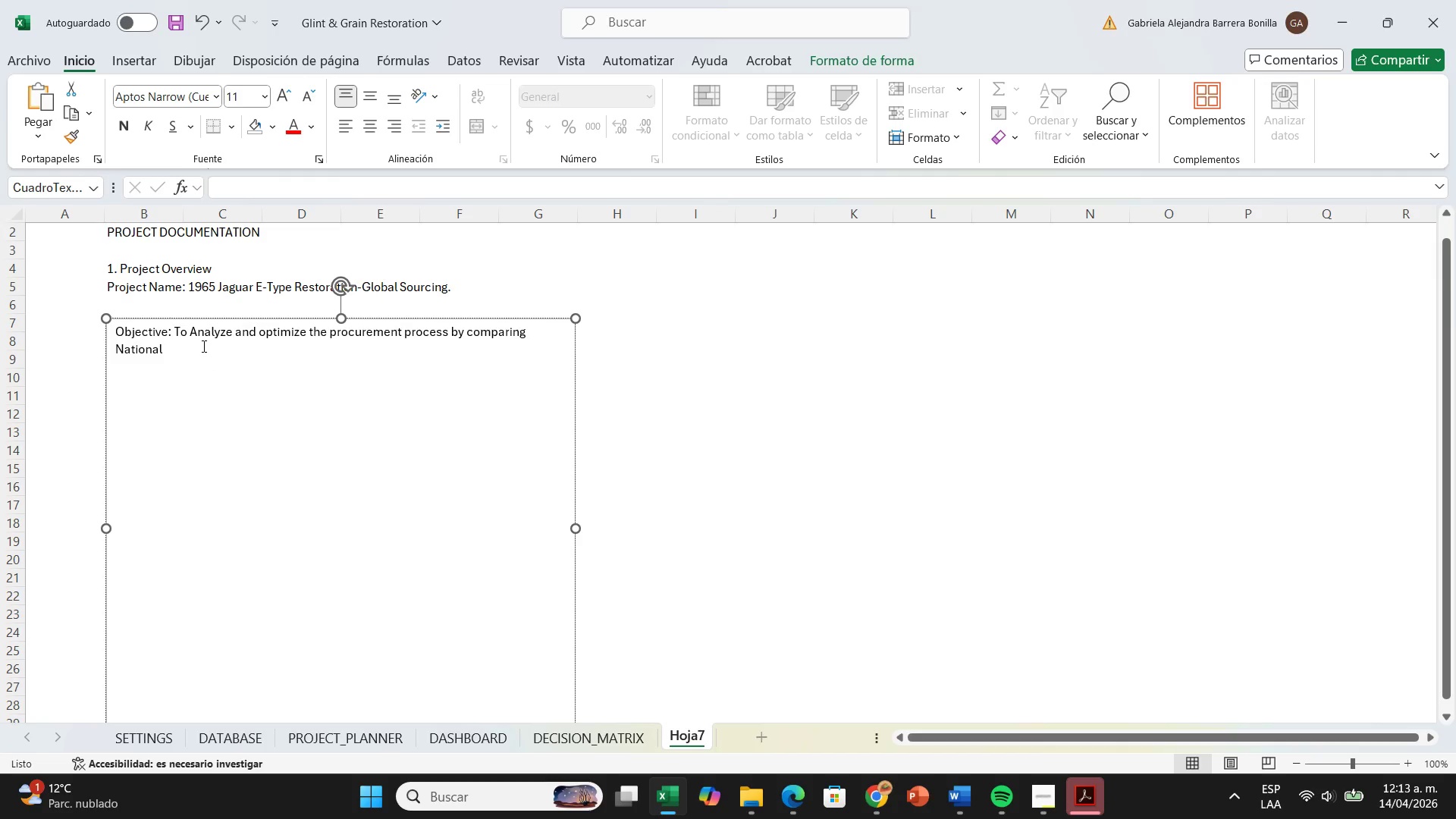 
type( )
key(Backspace)
type(, Asian, and European d)
key(Backspace)
type(suppliersb)
key(Backspace)
type( based in cost, delivery time, and quality.)
 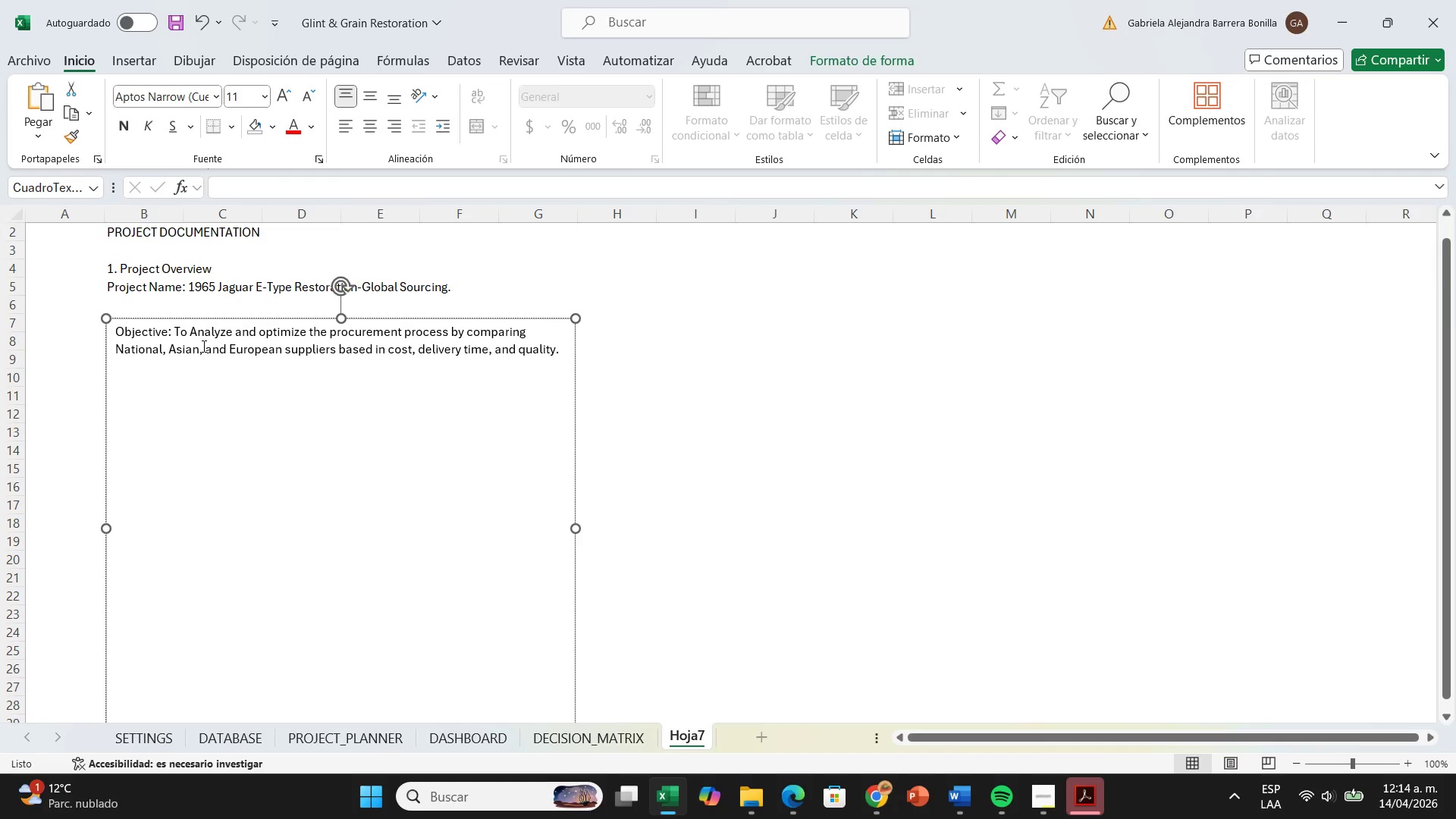 
key(Enter)
 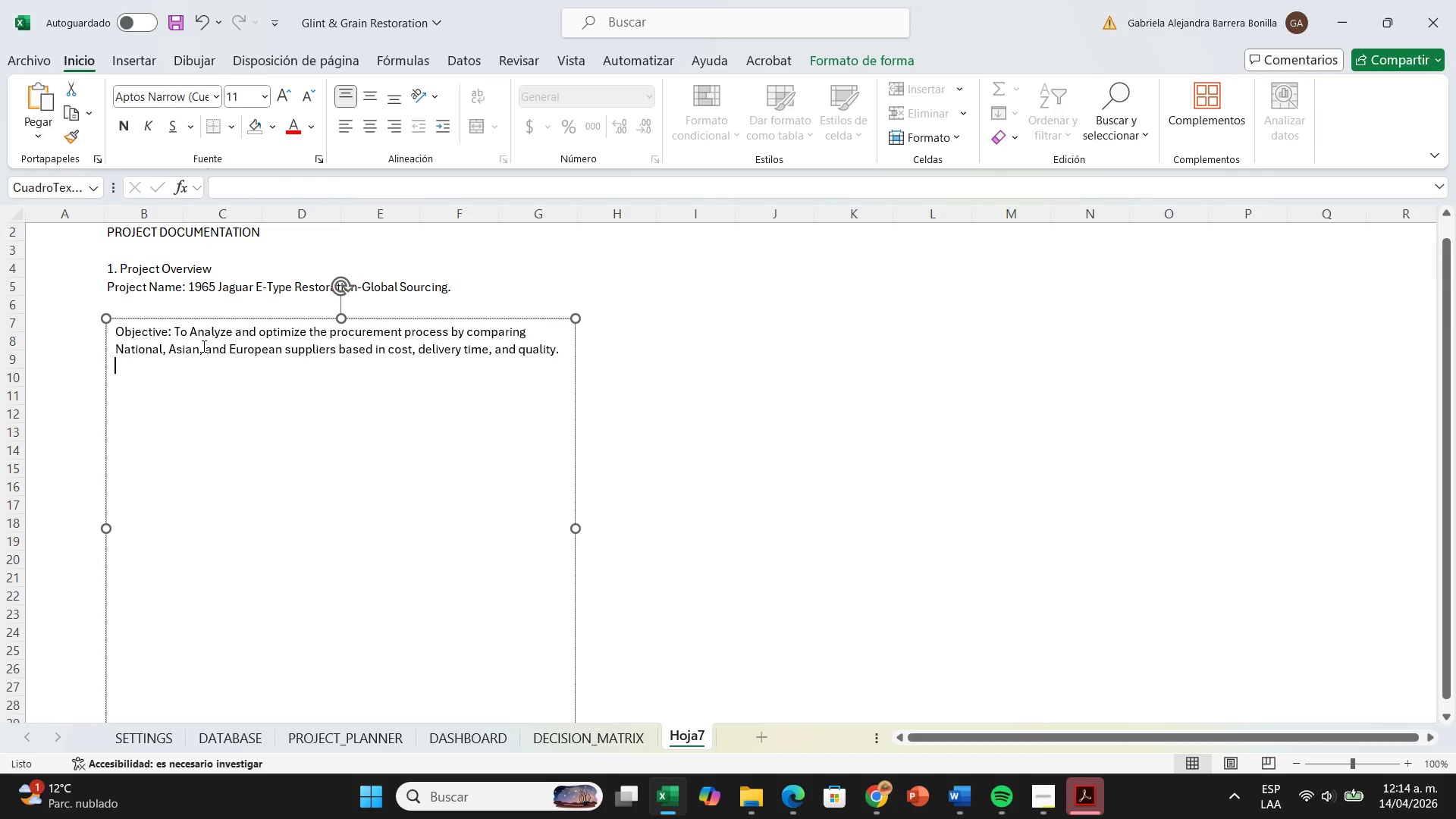 
key(Enter)
 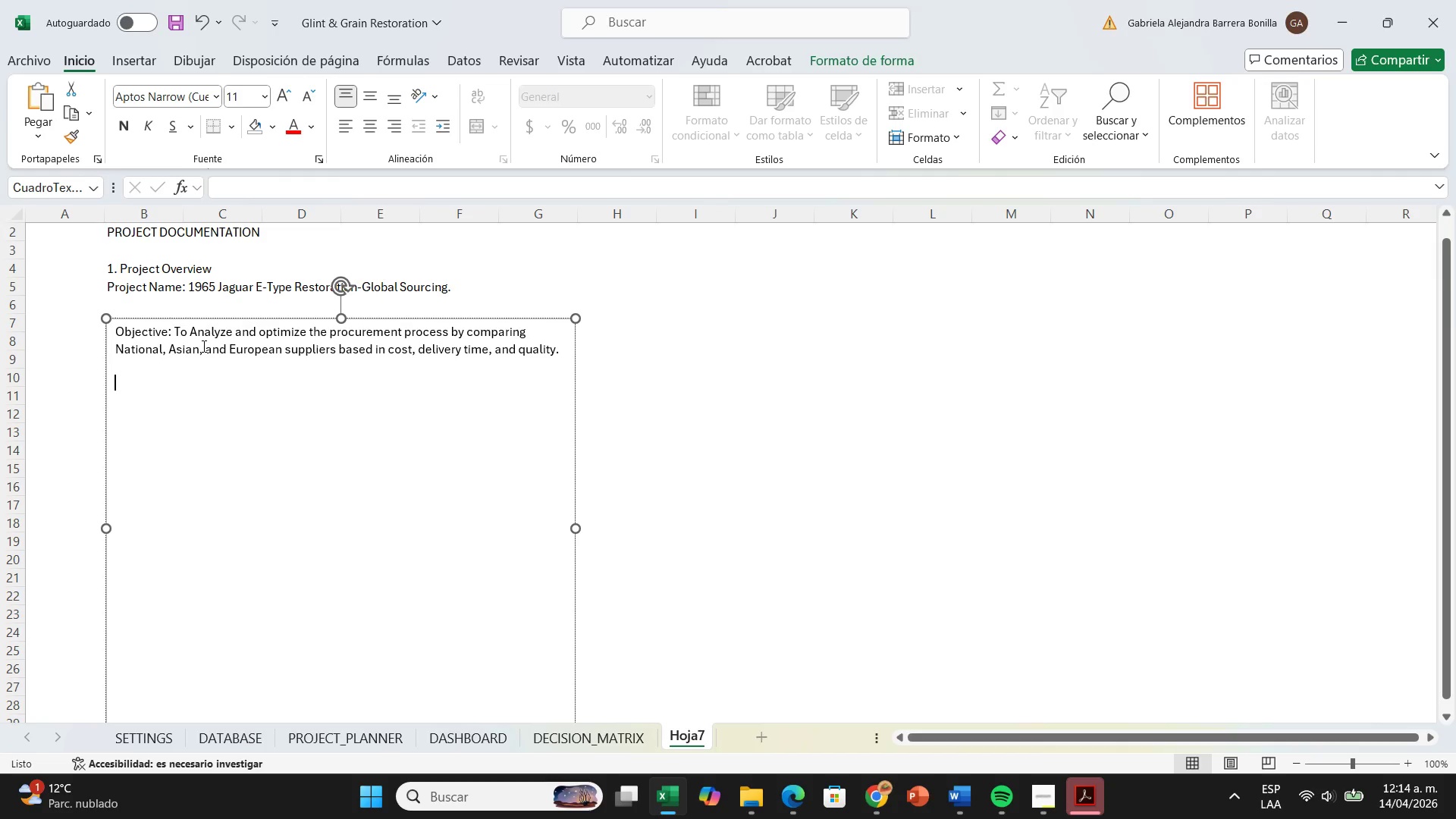 
type(Tarhe)
key(Backspace)
key(Backspace)
type(get)
 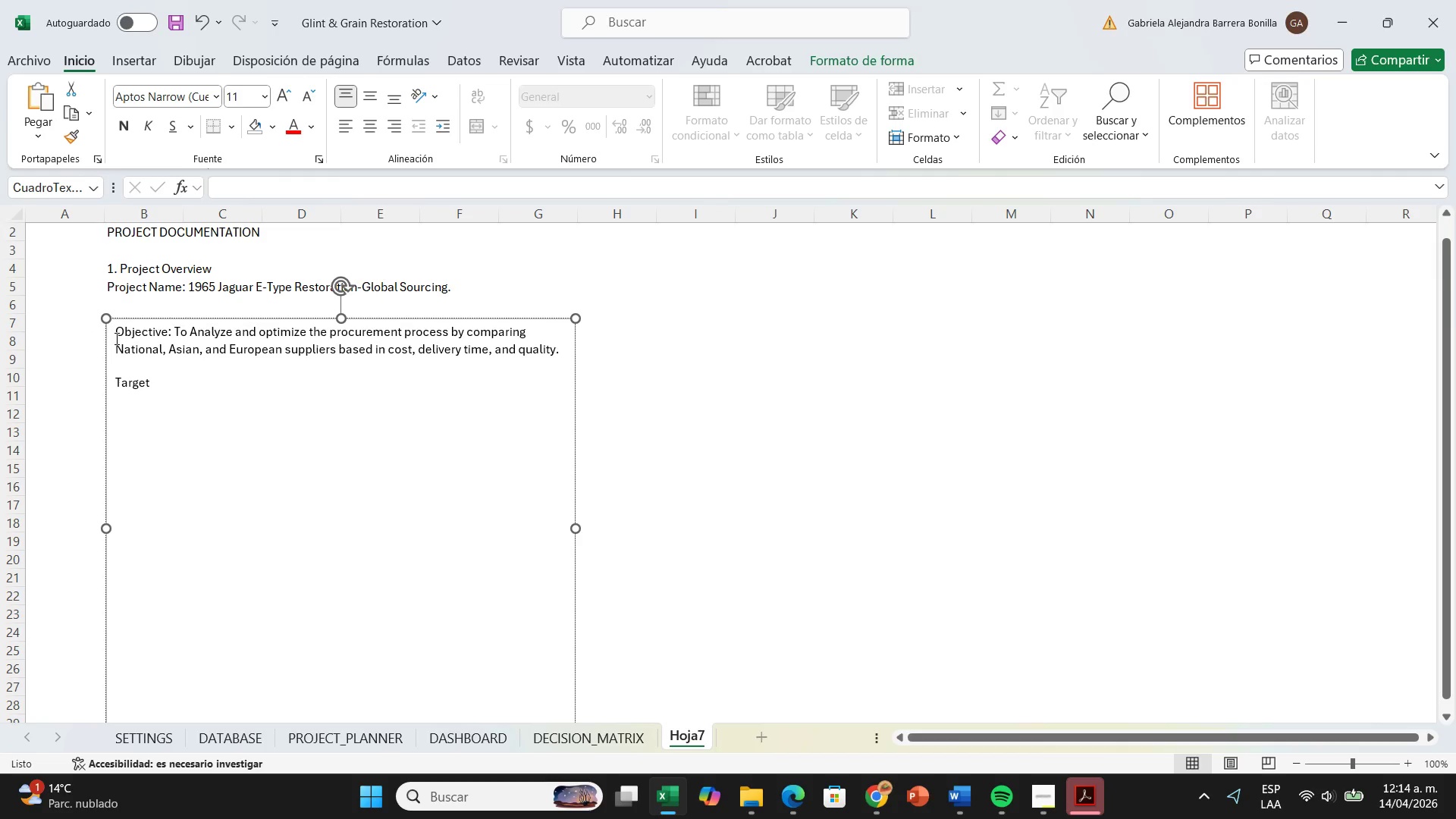 
wait(7.12)
 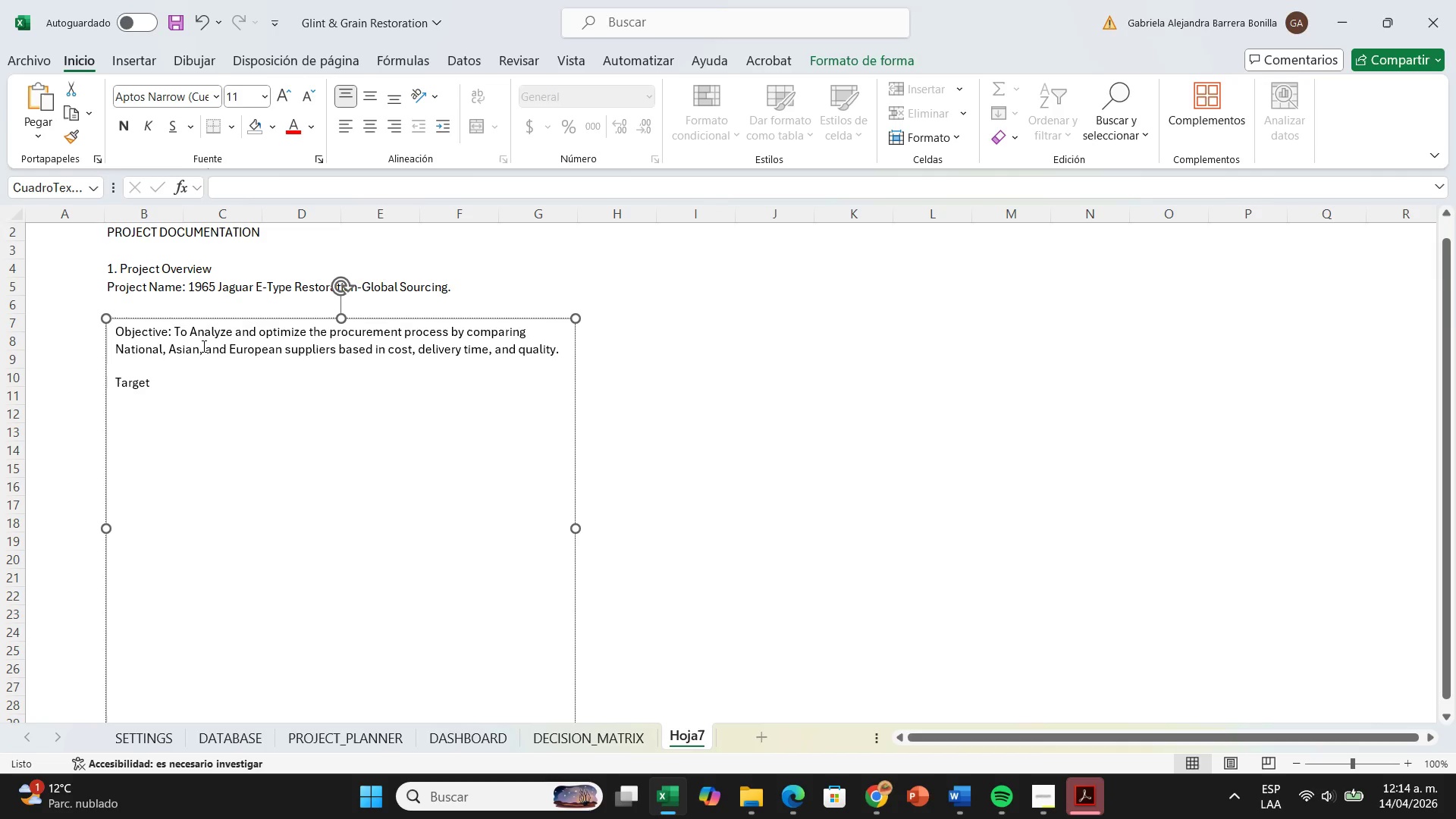 
type(> Executvie report for workshop management and restori)
key(Backspace)
type(ation buf)
key(Backspace)
type(dgeting.)
 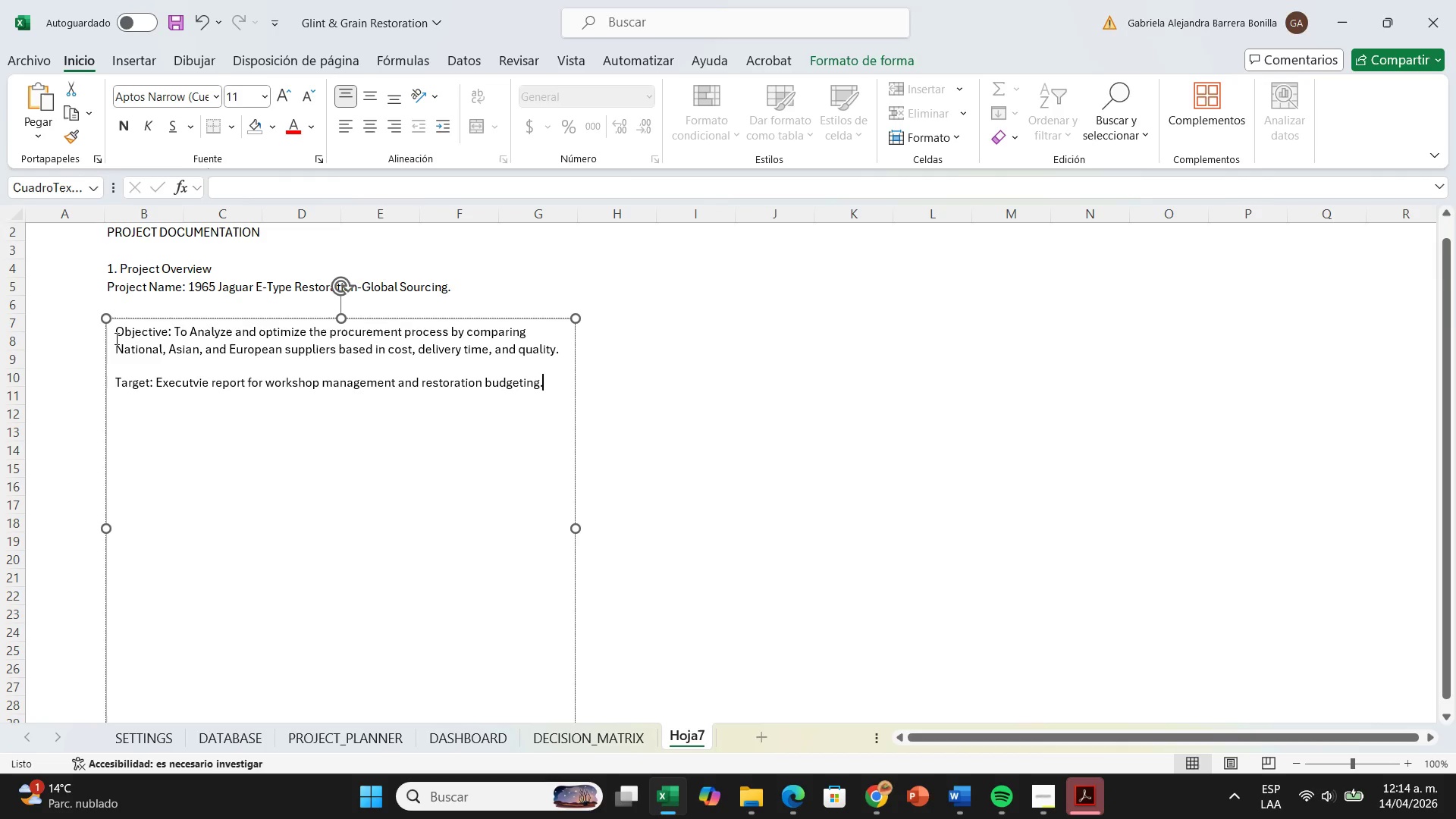 
key(Enter)
 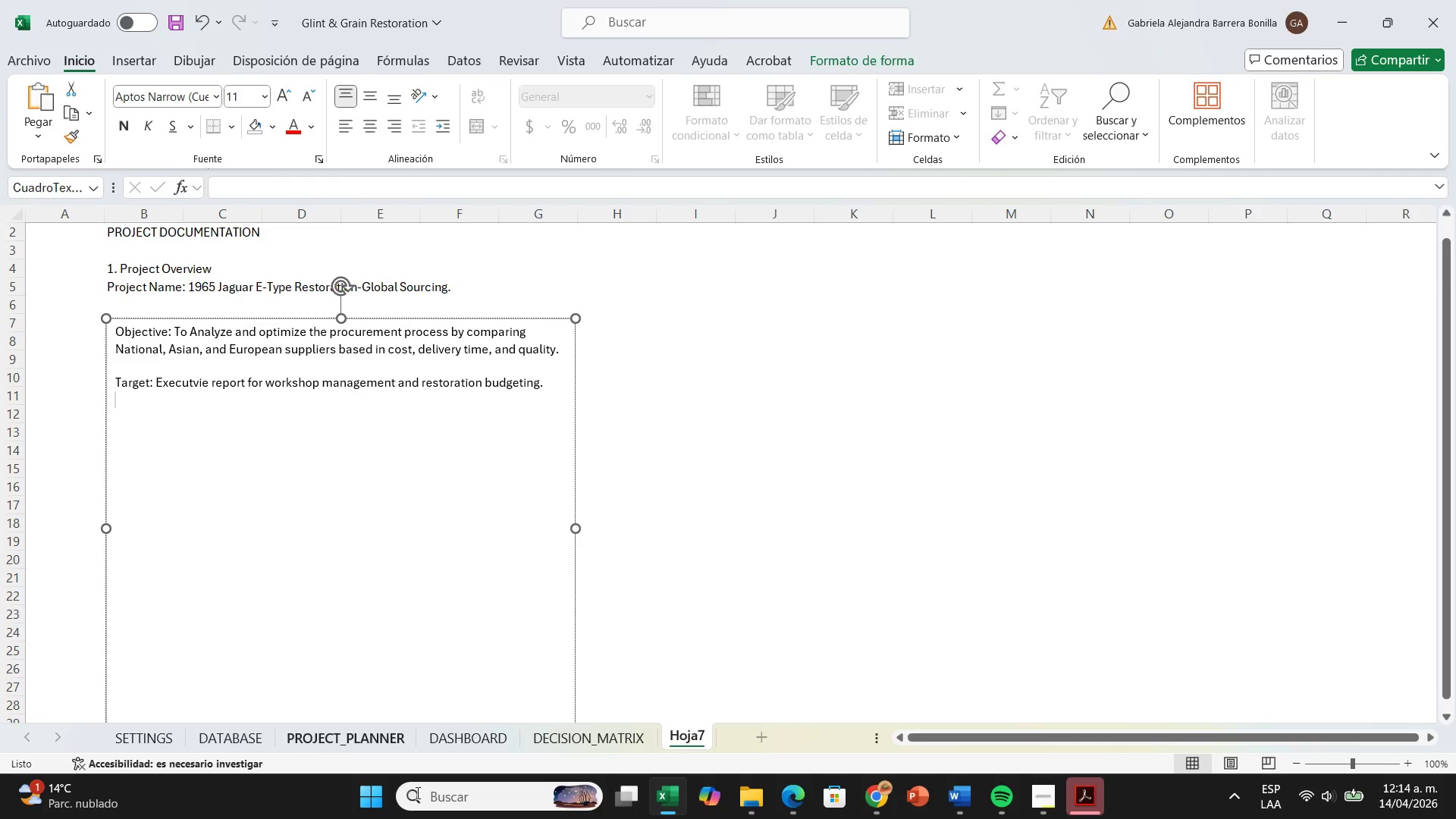 
scroll: coordinate [599, 605], scroll_direction: down, amount: 3.0
 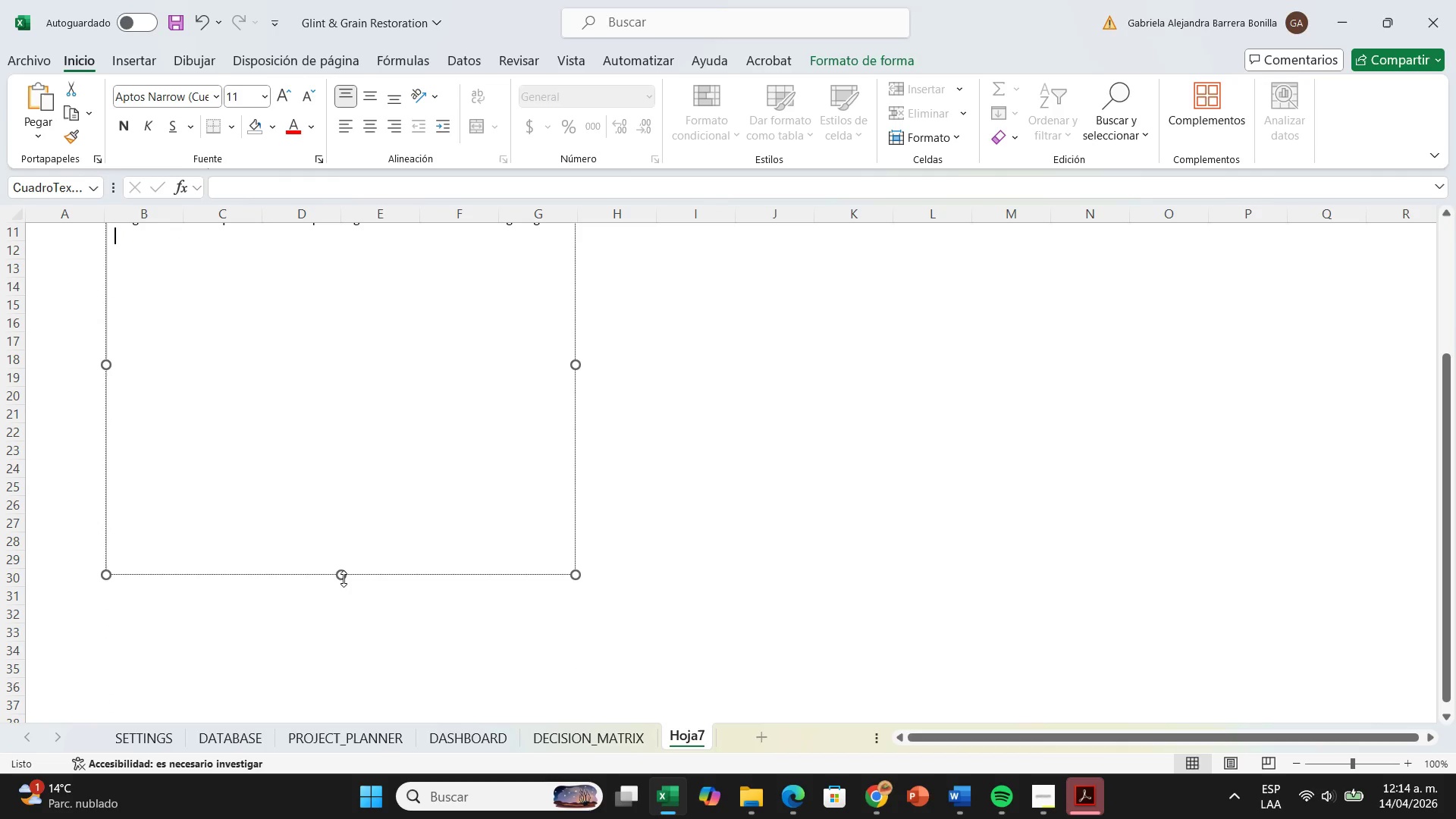 
left_click_drag(start_coordinate=[342, 578], to_coordinate=[353, 271])
 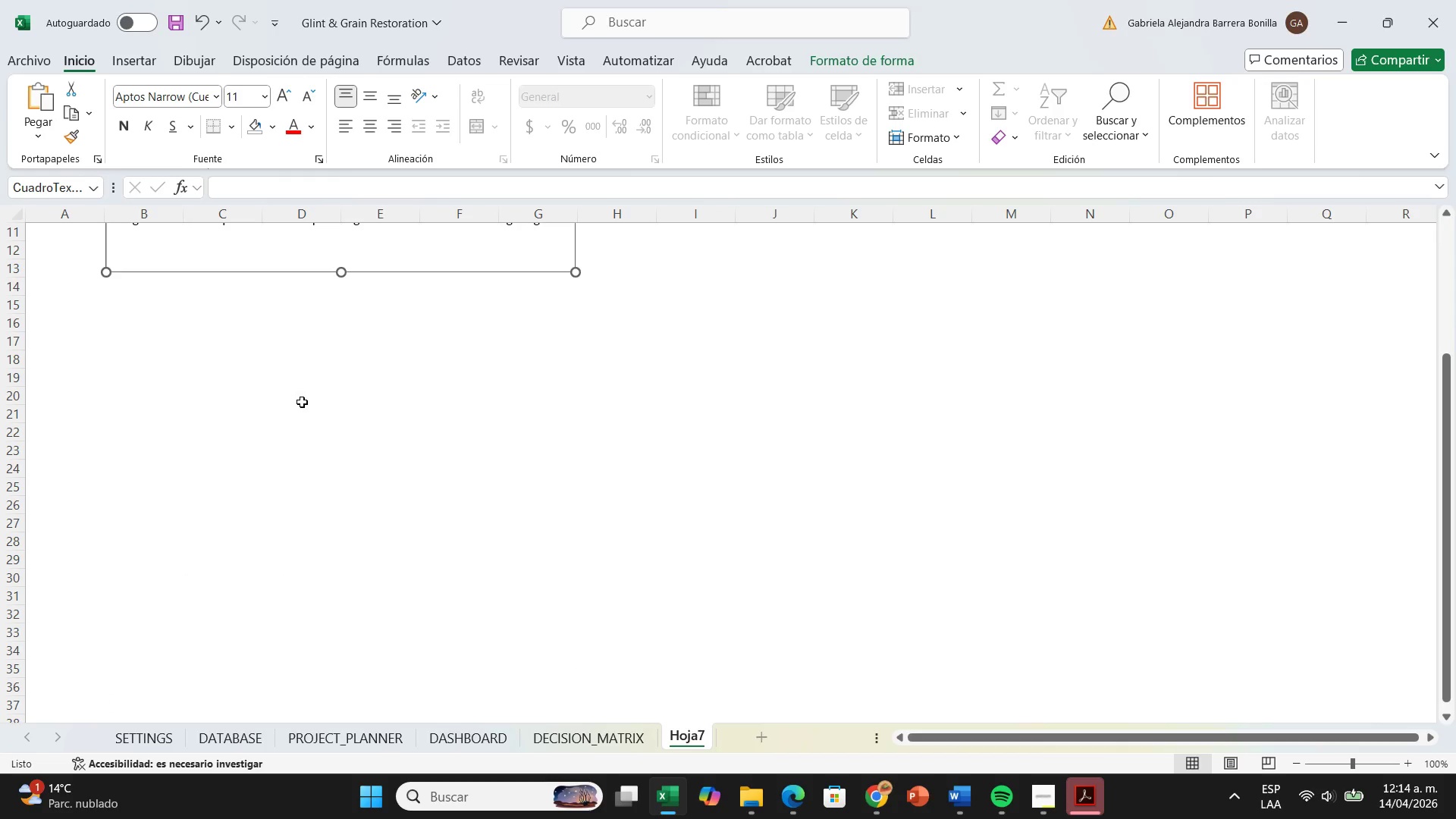 
scroll: coordinate [300, 409], scroll_direction: up, amount: 2.0
 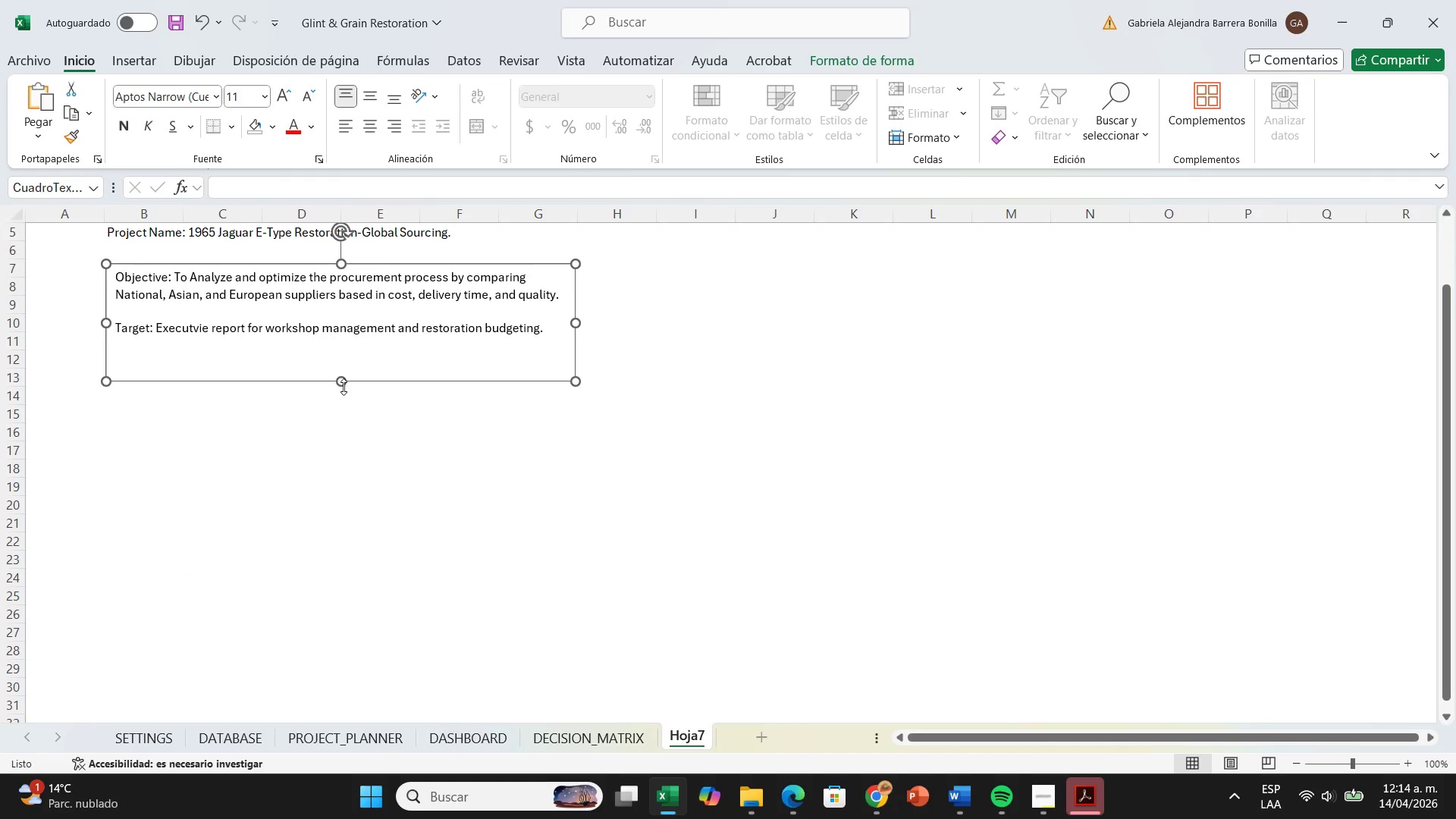 
left_click_drag(start_coordinate=[342, 384], to_coordinate=[344, 376])
 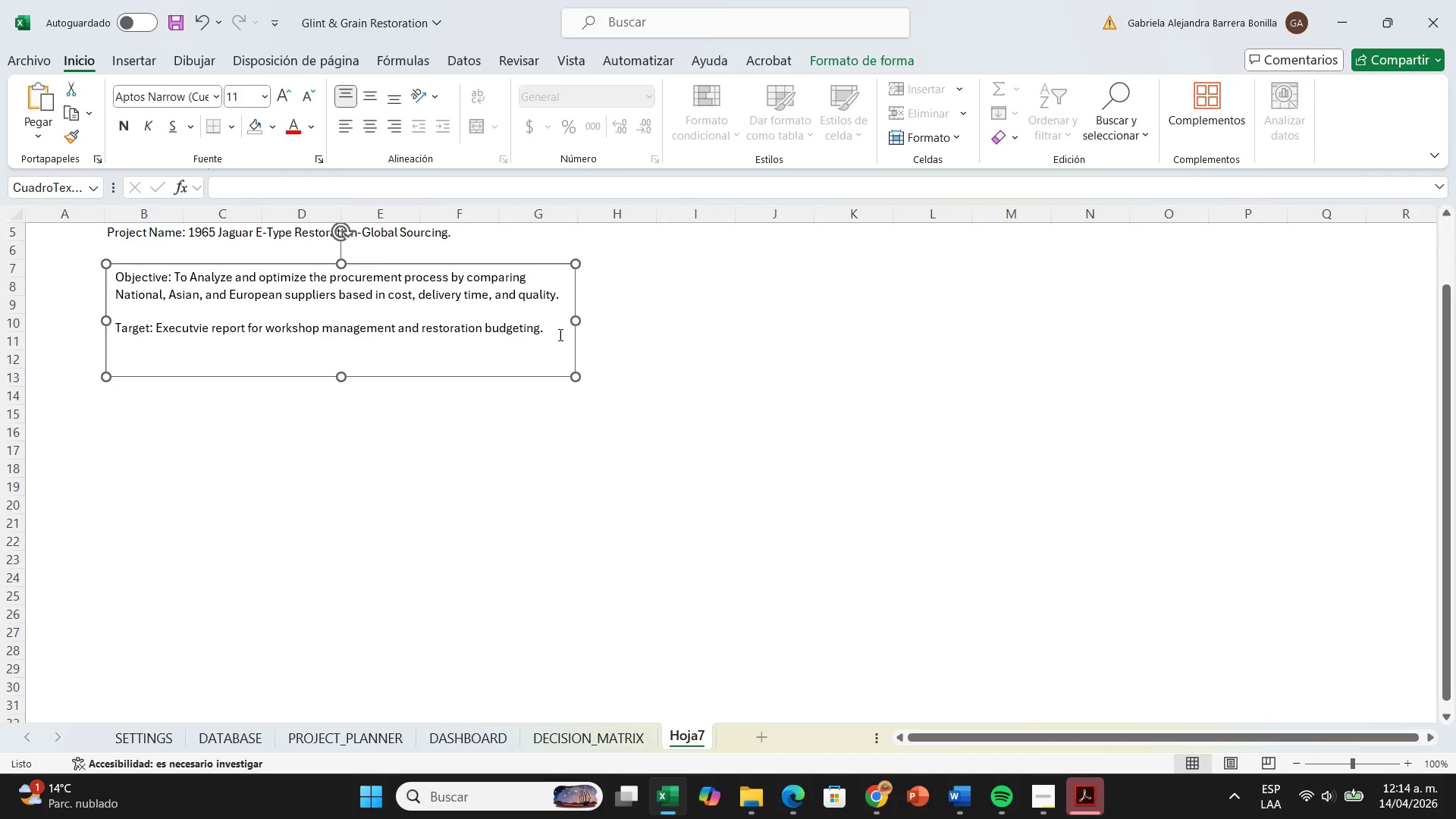 
left_click_drag(start_coordinate=[559, 334], to_coordinate=[138, 281])
 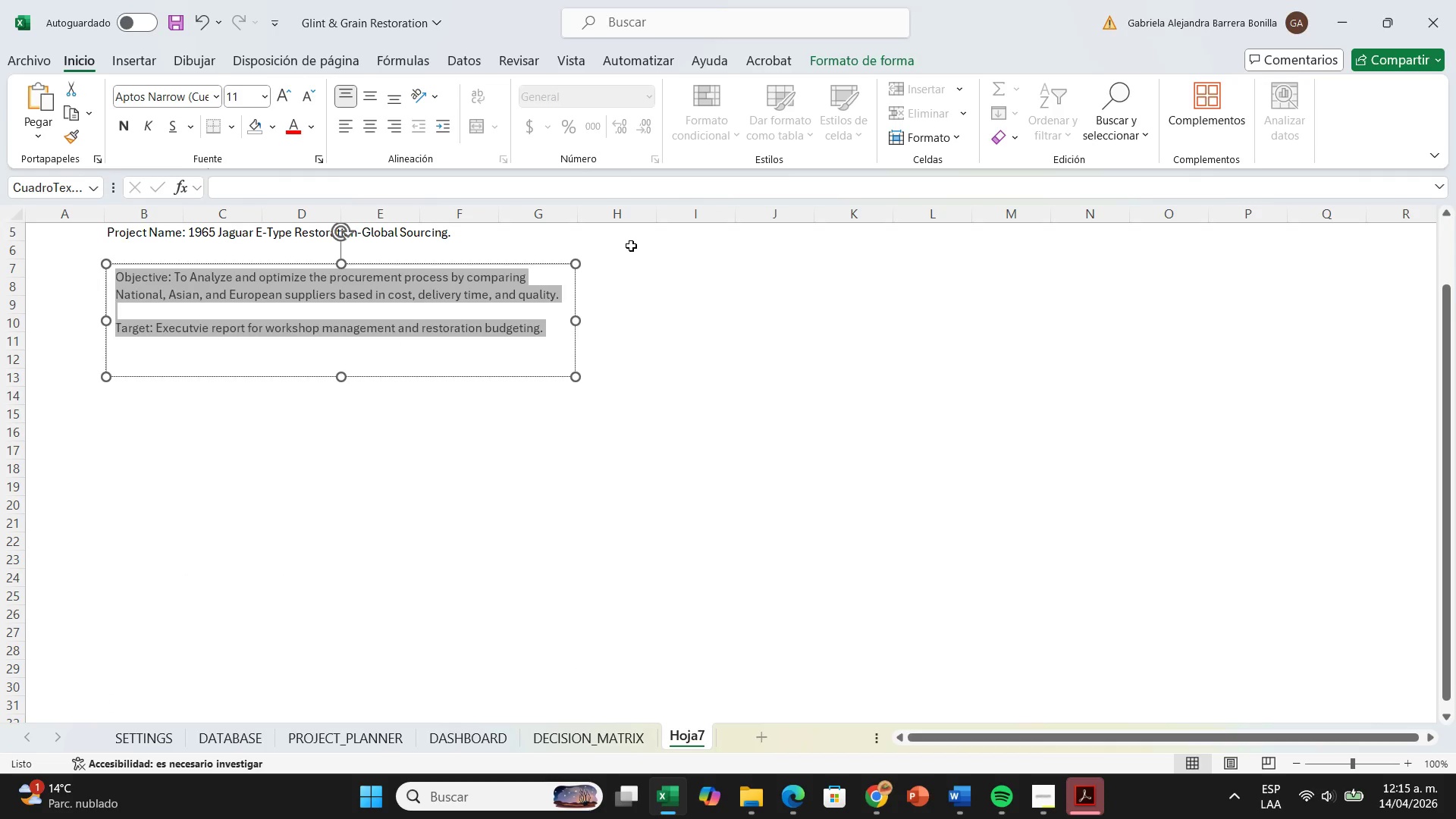 
left_click([647, 278])
 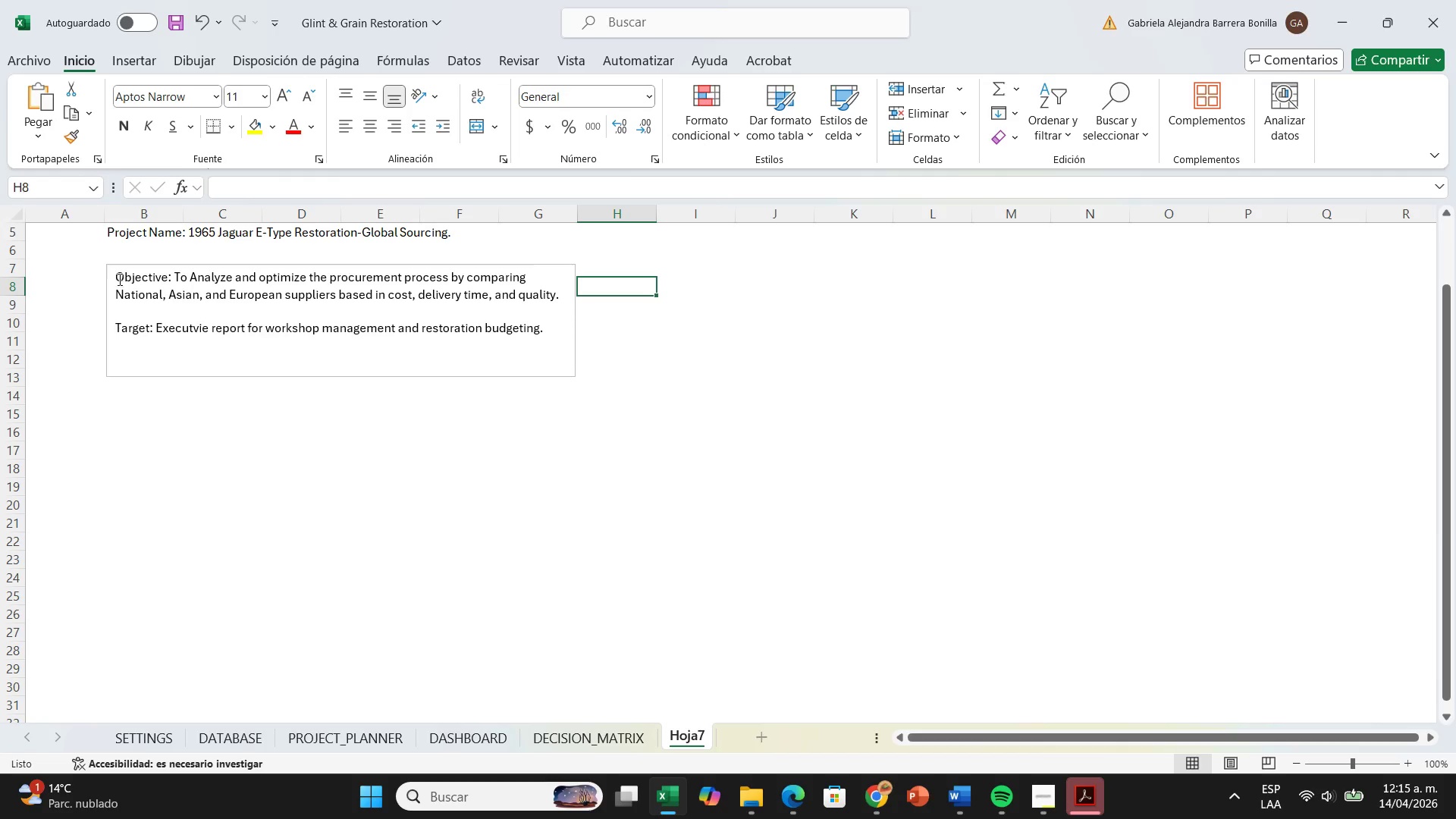 
left_click_drag(start_coordinate=[113, 275], to_coordinate=[470, 344])
 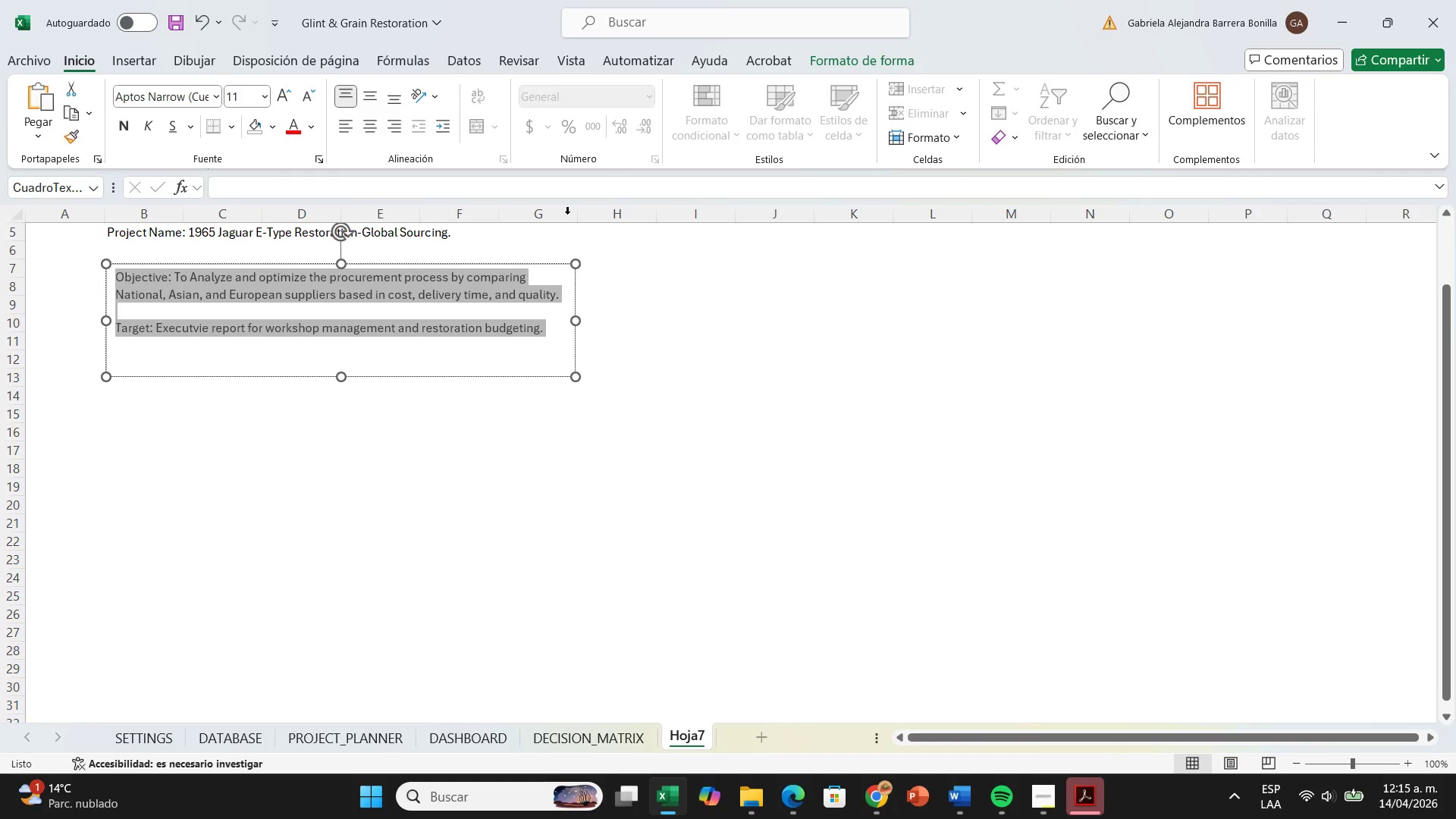 
left_click([671, 278])
 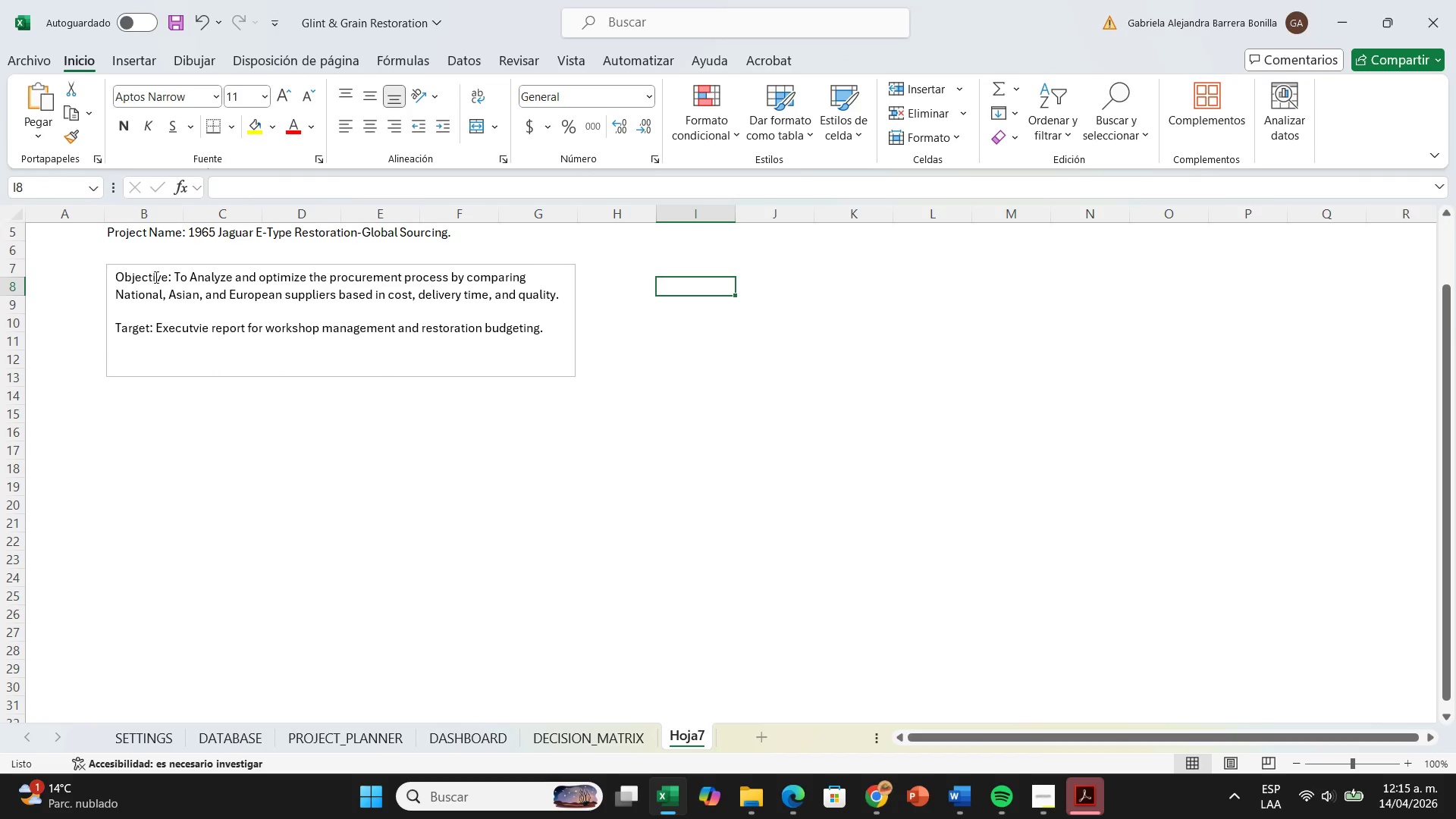 
left_click_drag(start_coordinate=[171, 277], to_coordinate=[125, 286])
 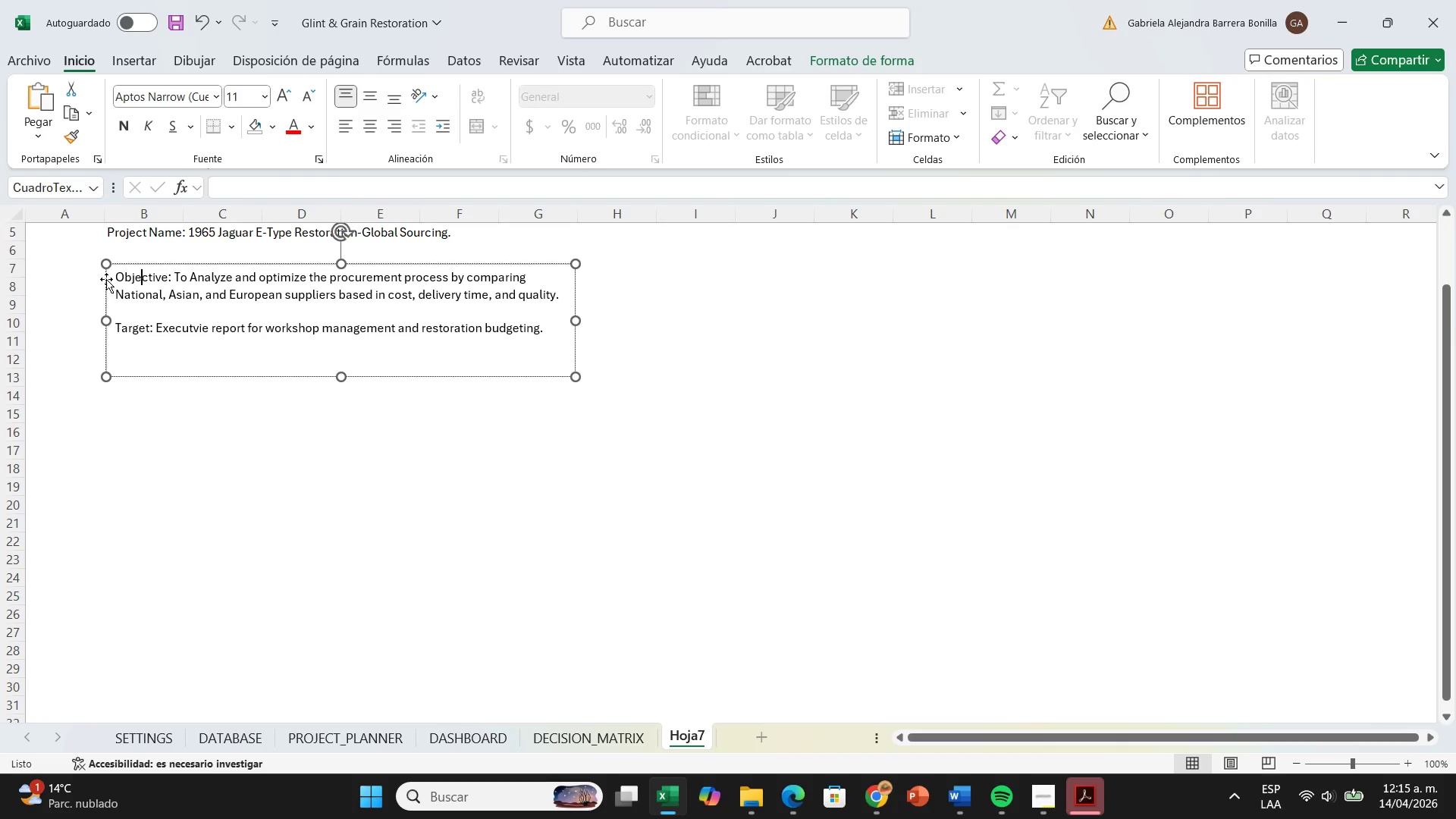 
left_click_drag(start_coordinate=[115, 277], to_coordinate=[171, 283])
 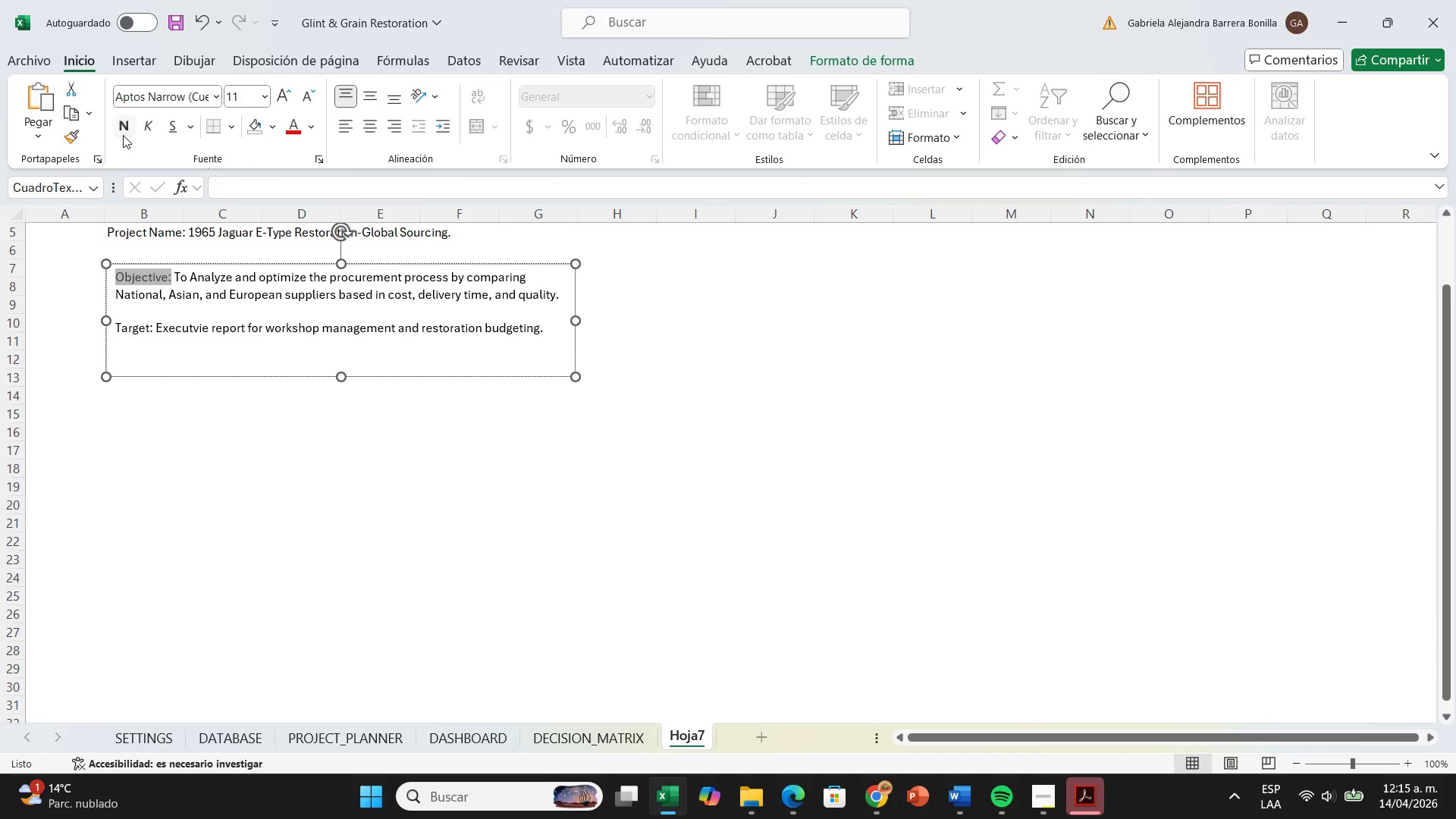 
left_click([123, 135])
 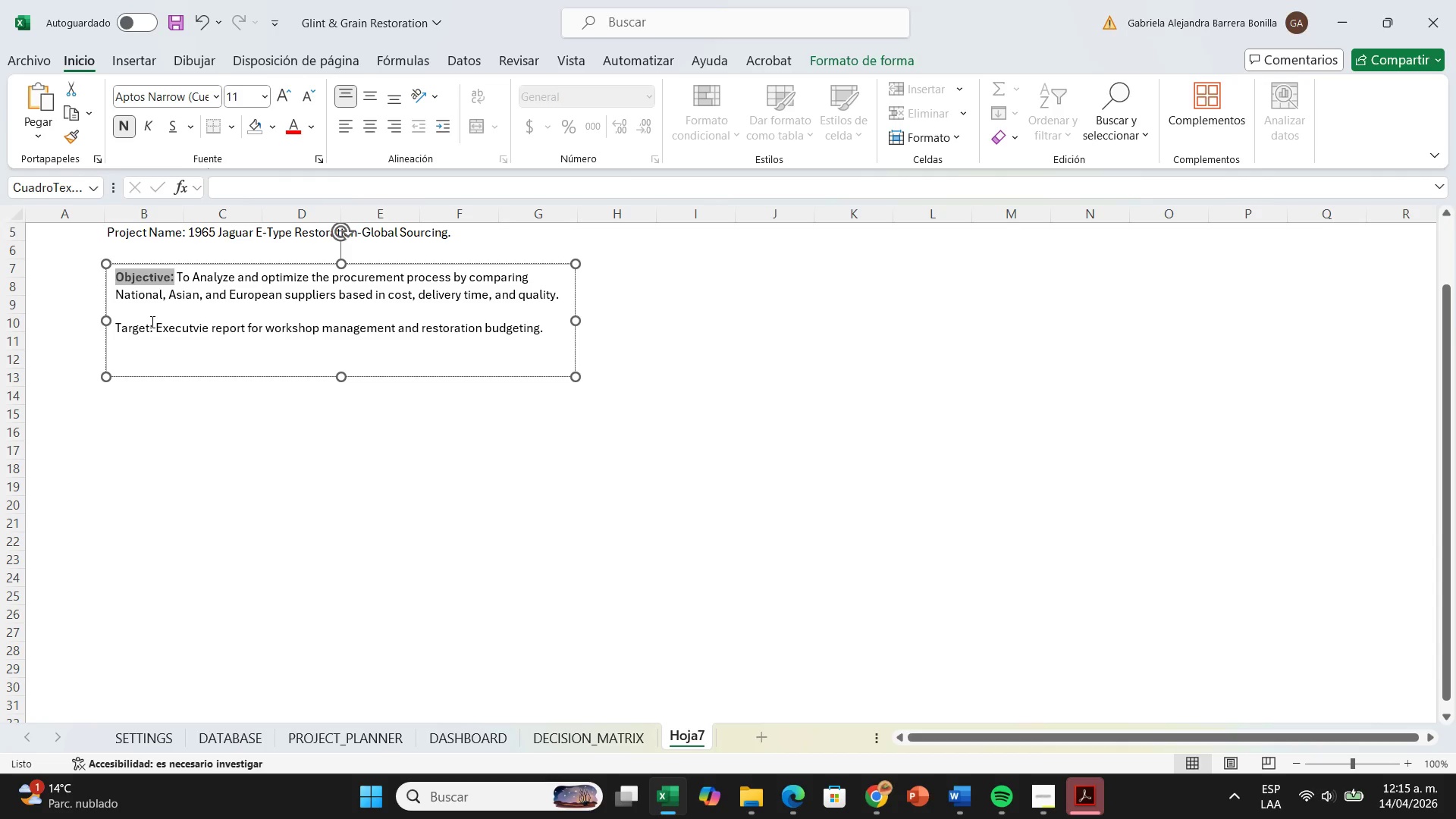 
left_click_drag(start_coordinate=[151, 322], to_coordinate=[116, 334])
 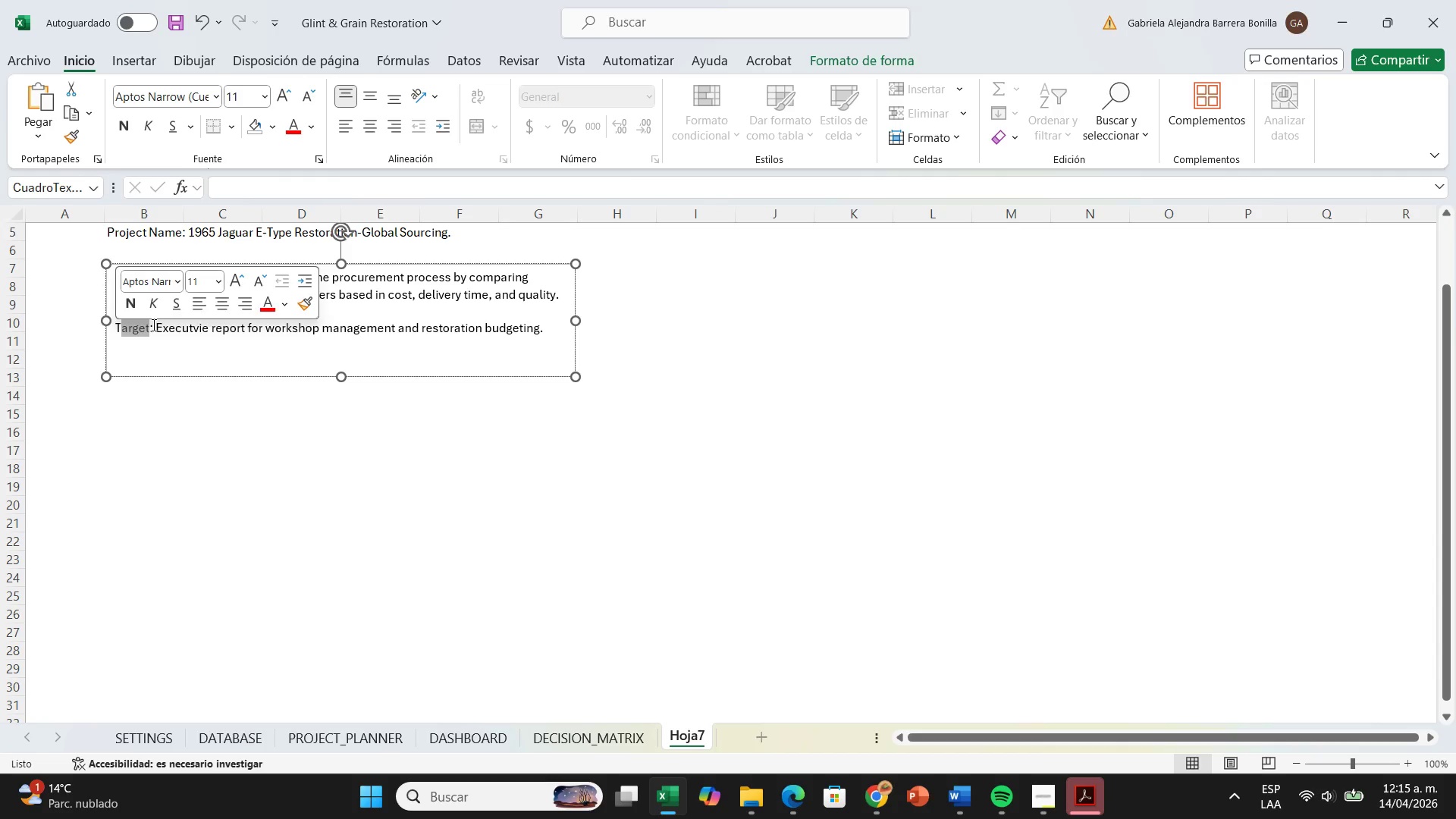 
left_click_drag(start_coordinate=[152, 325], to_coordinate=[117, 335])
 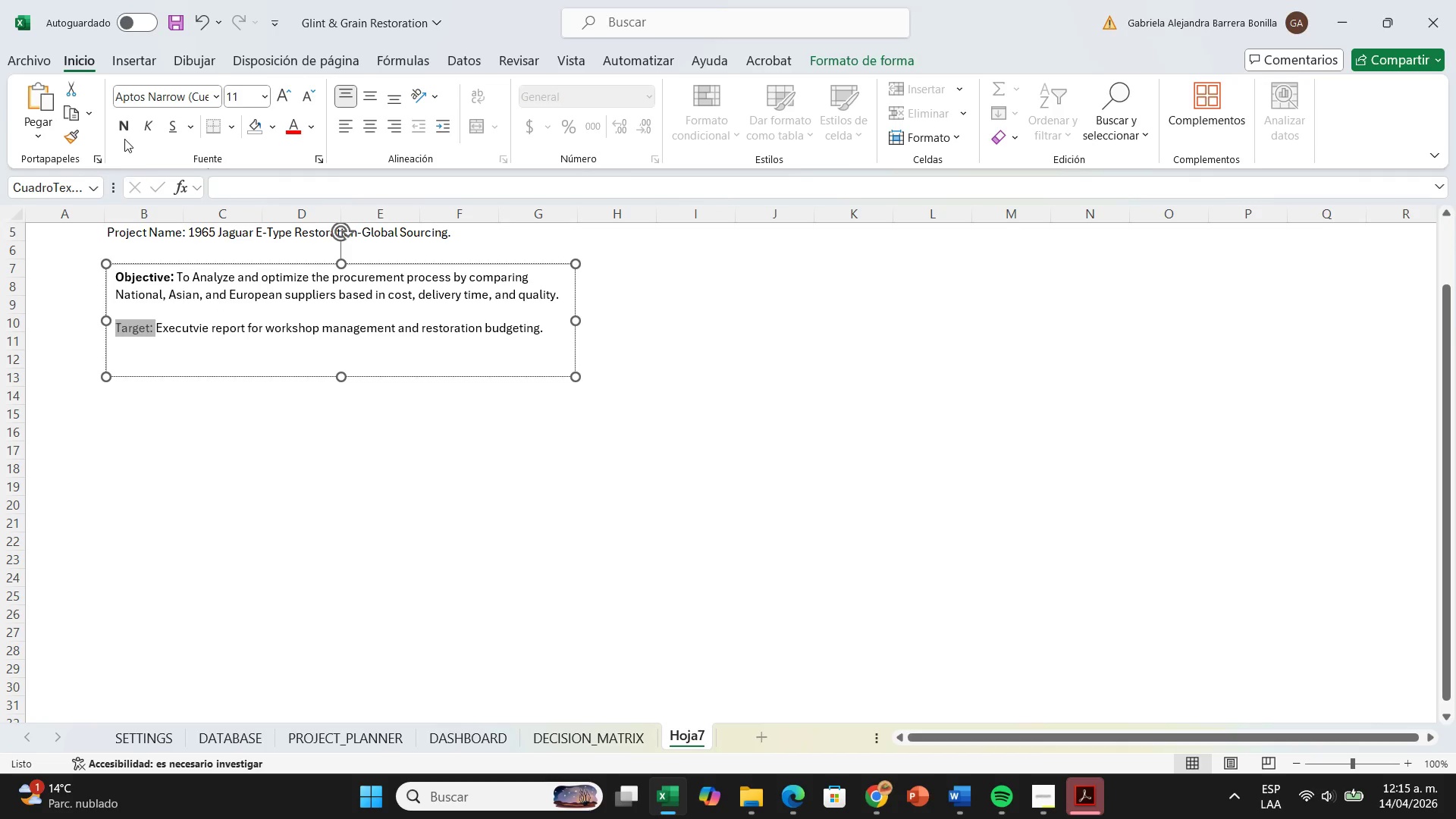 
left_click([124, 137])
 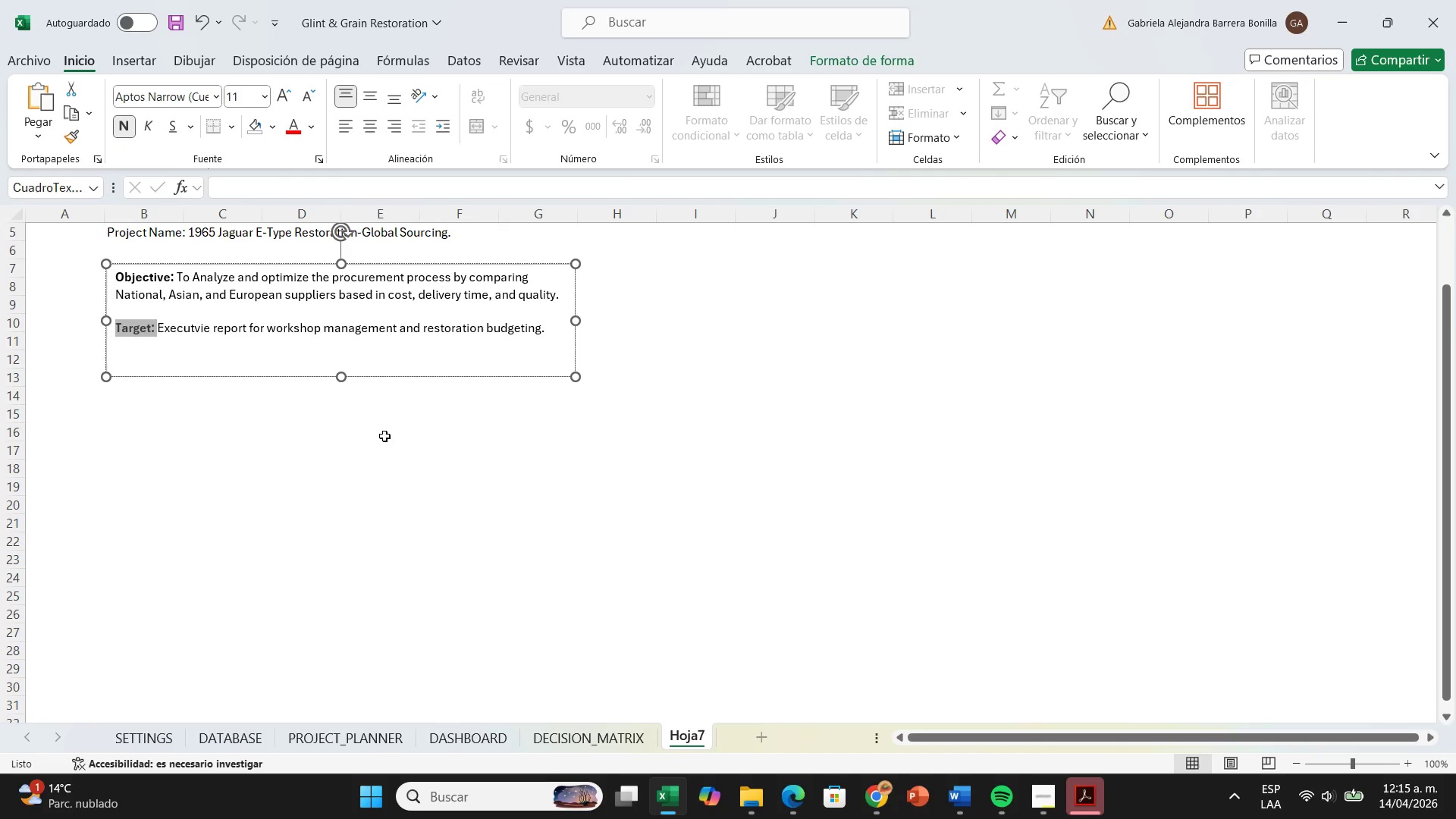 
left_click([386, 438])
 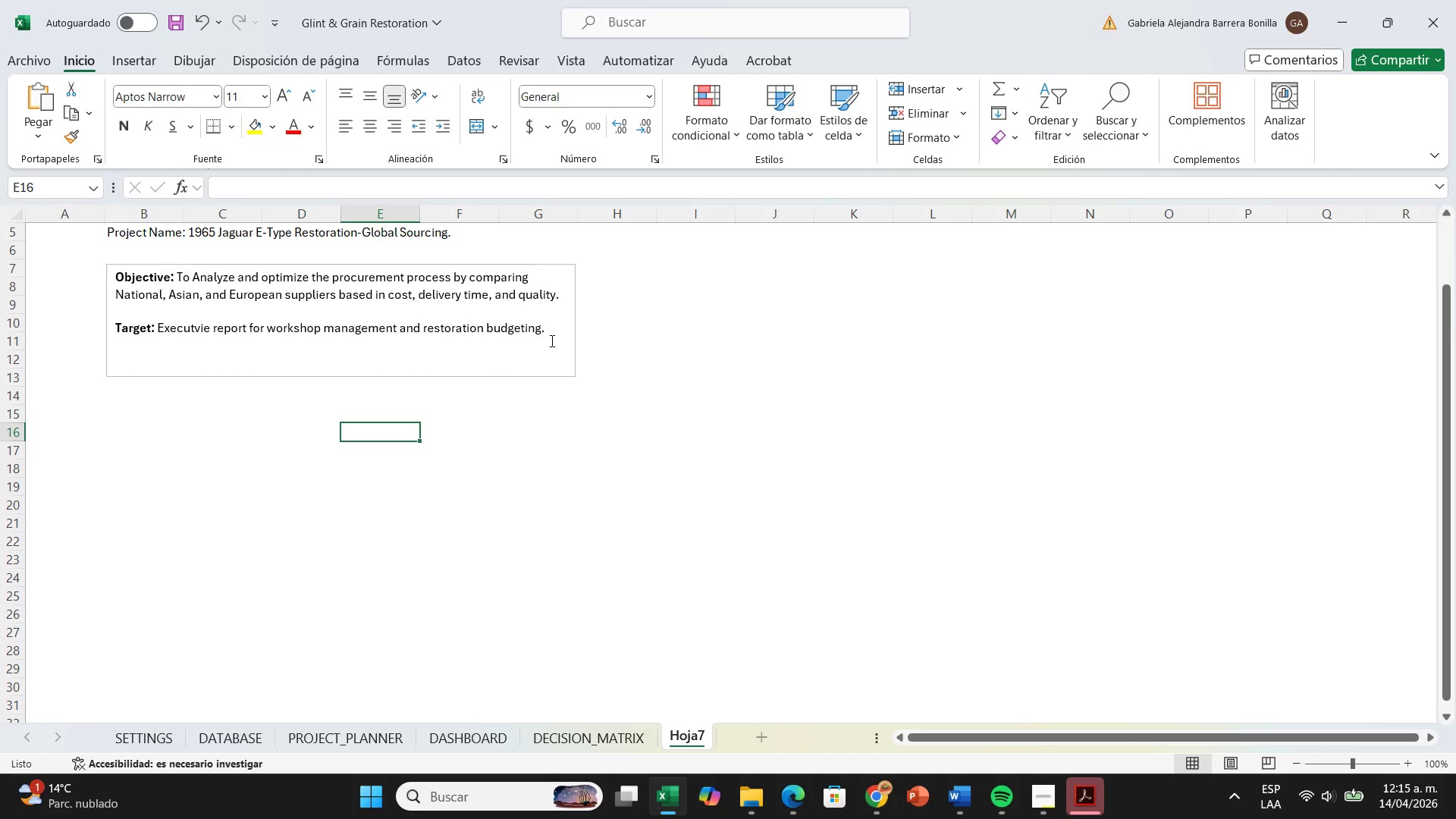 
left_click_drag(start_coordinate=[552, 339], to_coordinate=[118, 275])
 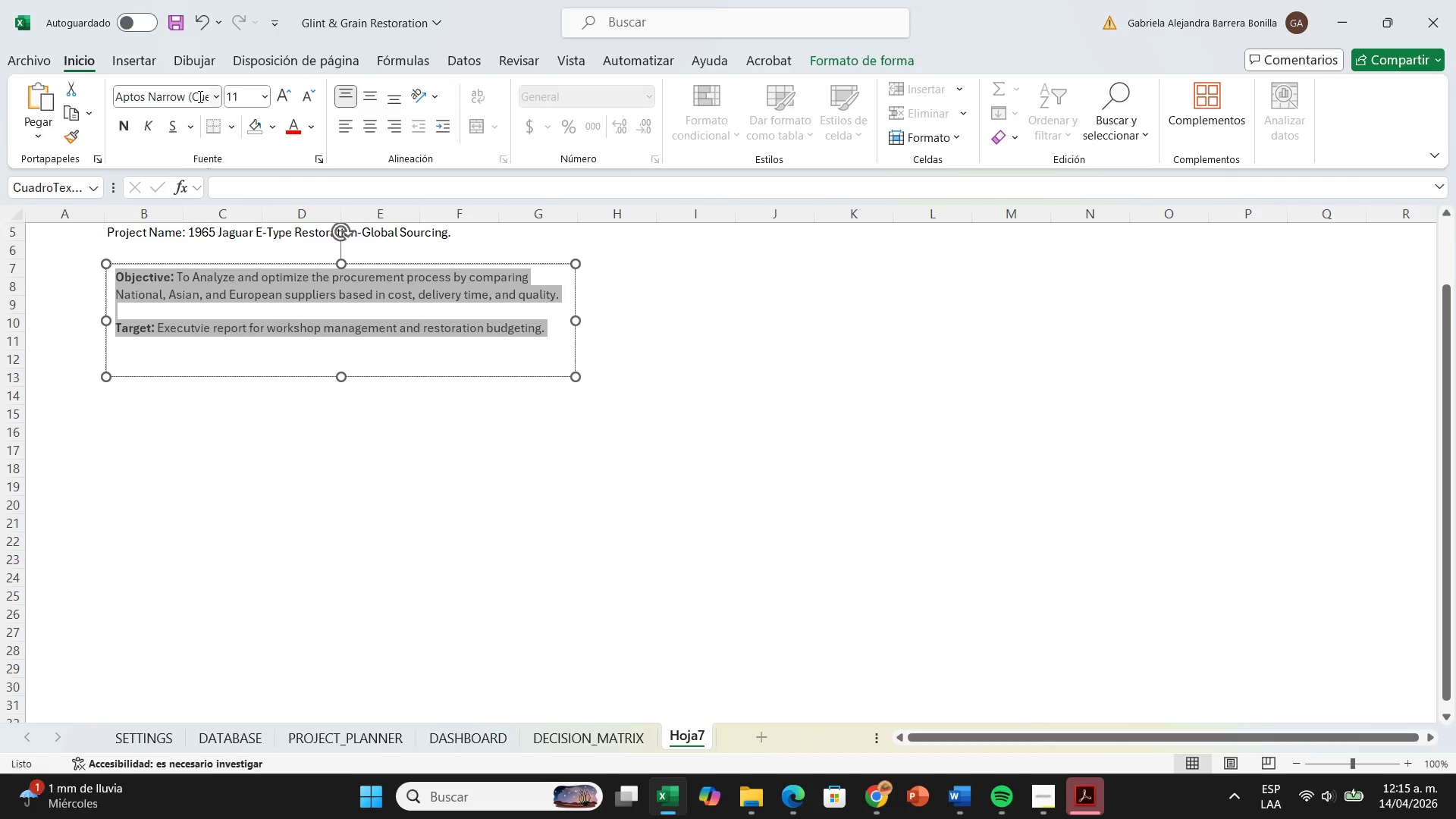 
left_click([207, 96])
 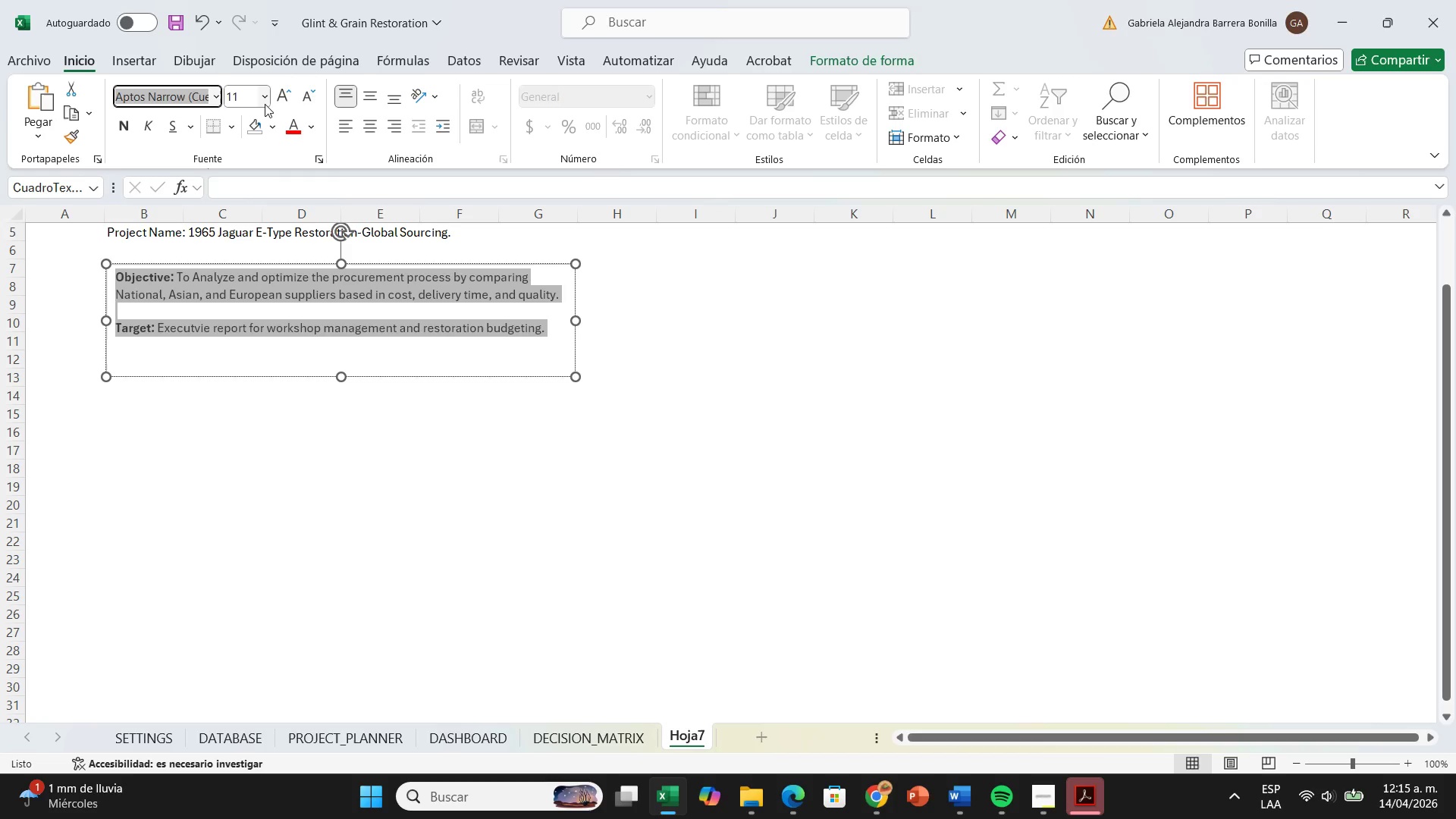 
left_click([265, 104])
 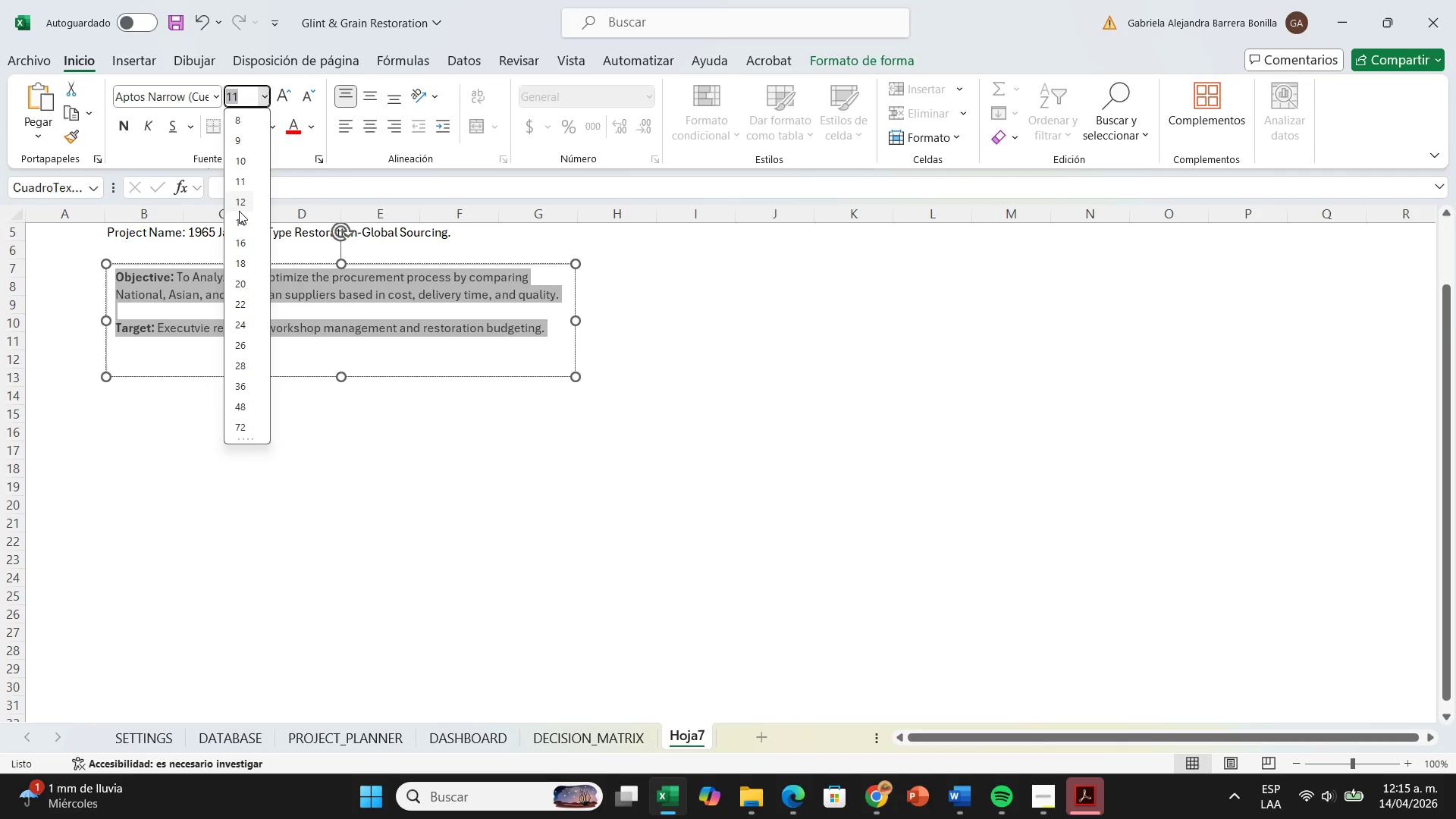 
left_click([239, 210])
 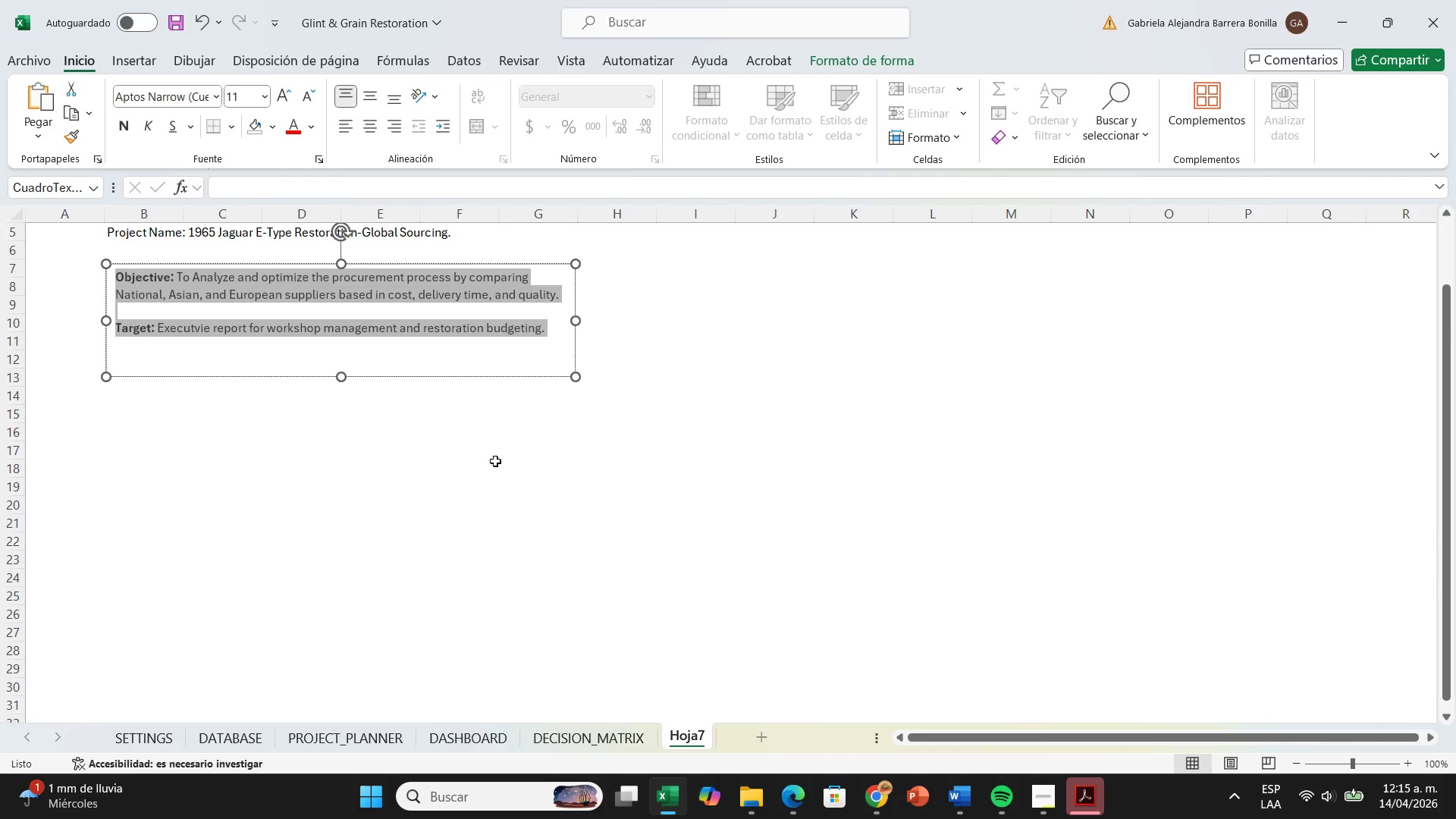 
double_click([495, 461])
 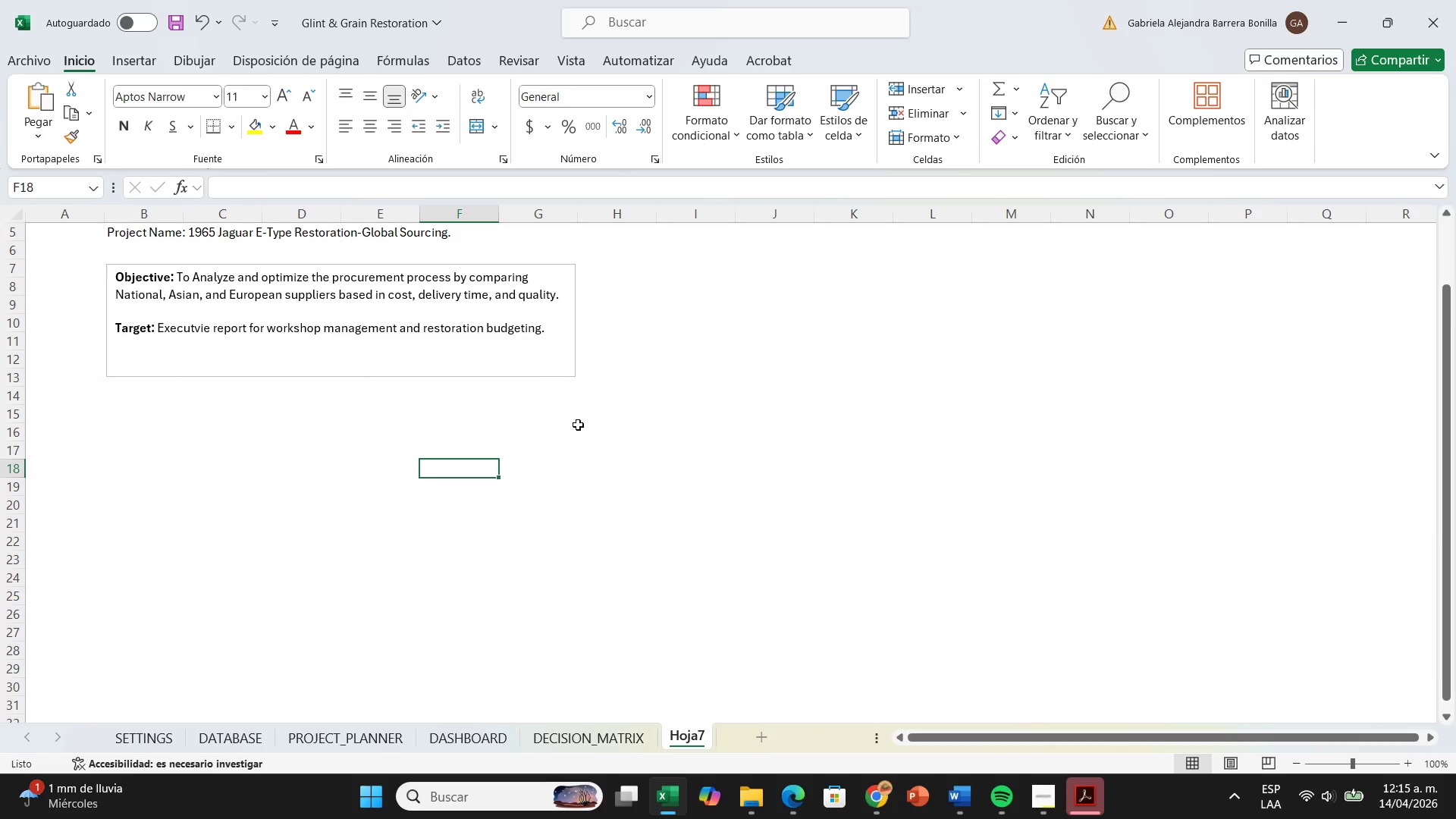 
scroll: coordinate [591, 439], scroll_direction: up, amount: 2.0
 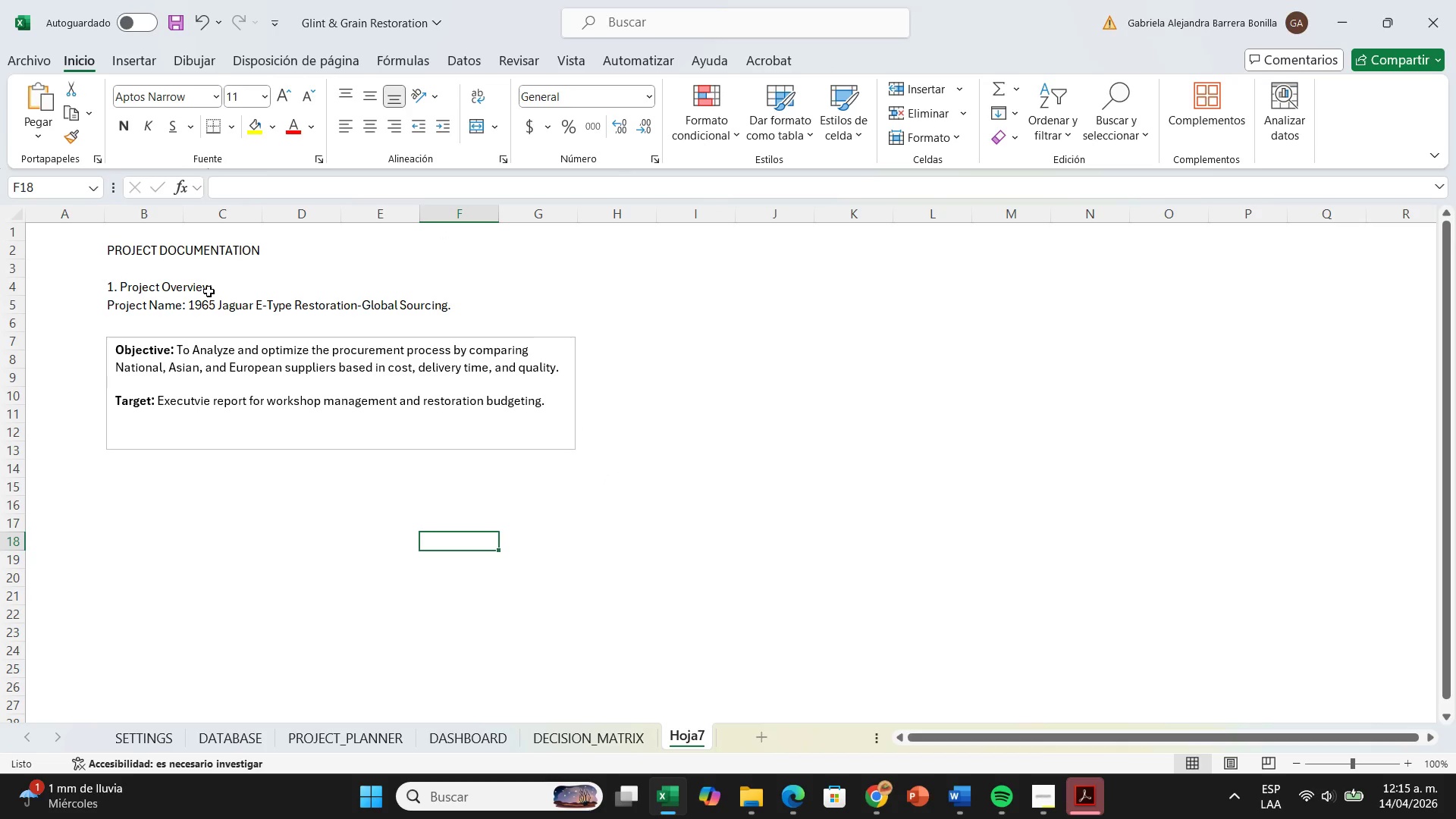 
left_click([209, 291])
 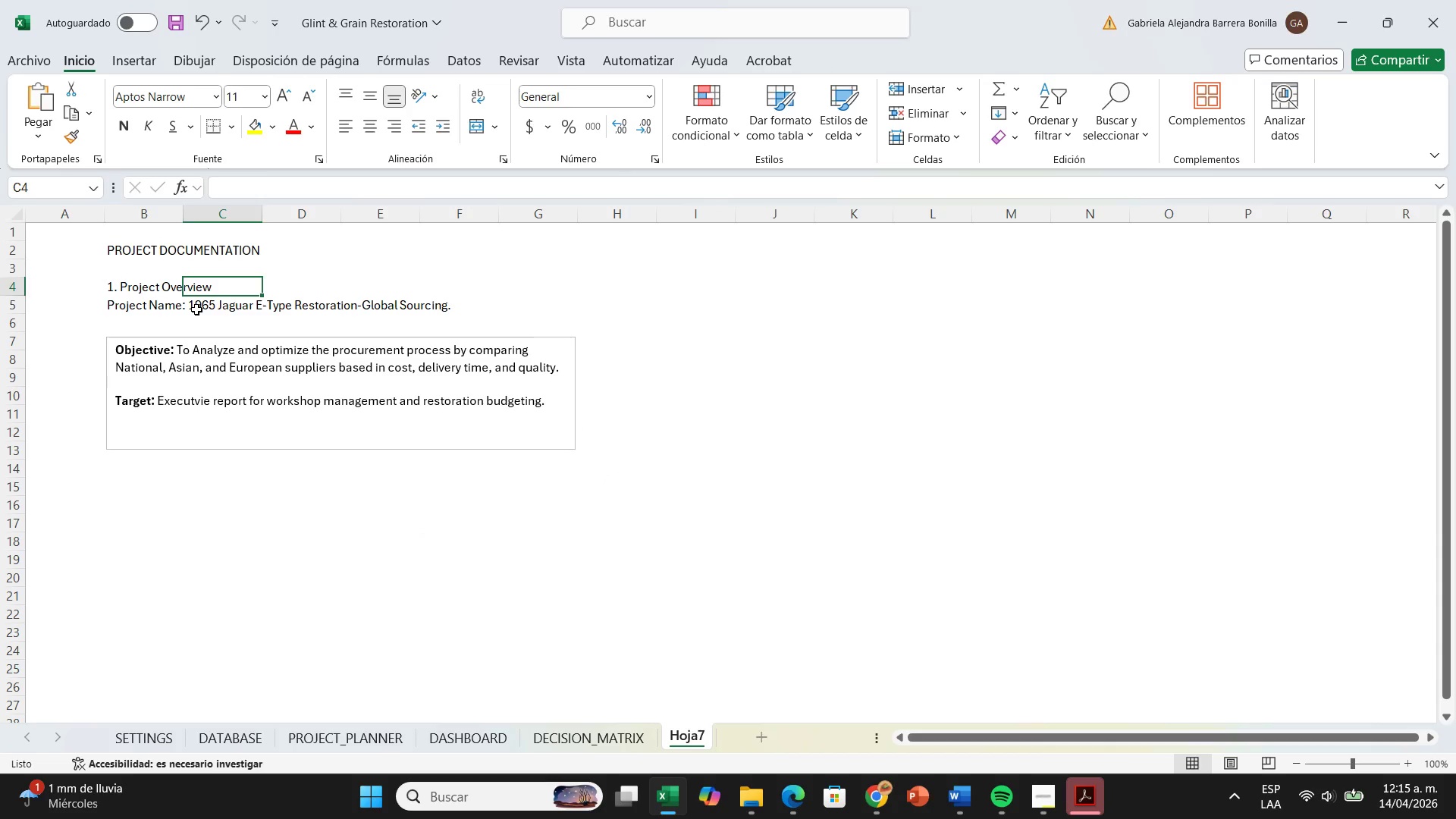 
left_click([193, 307])
 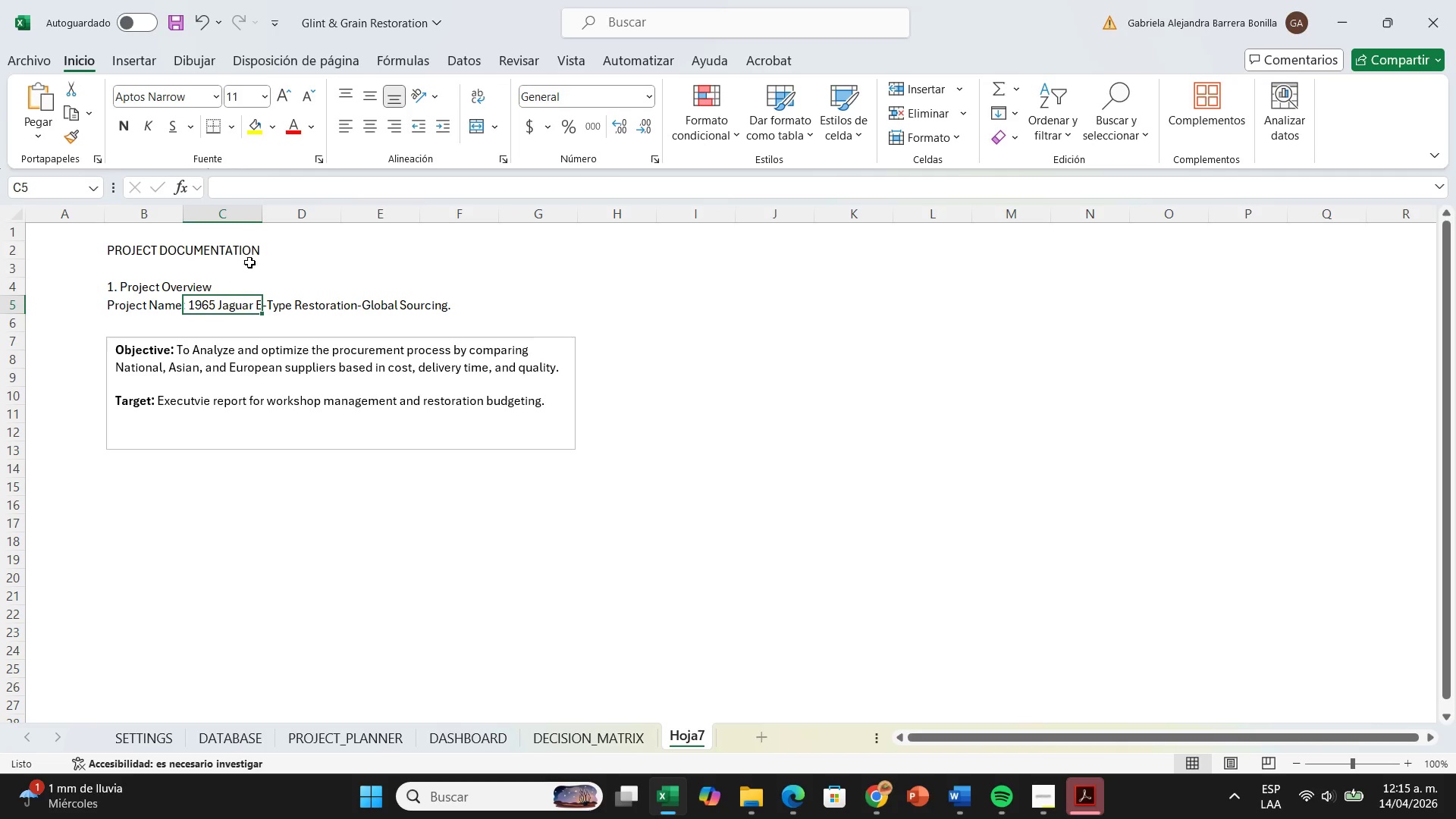 
left_click([259, 256])
 